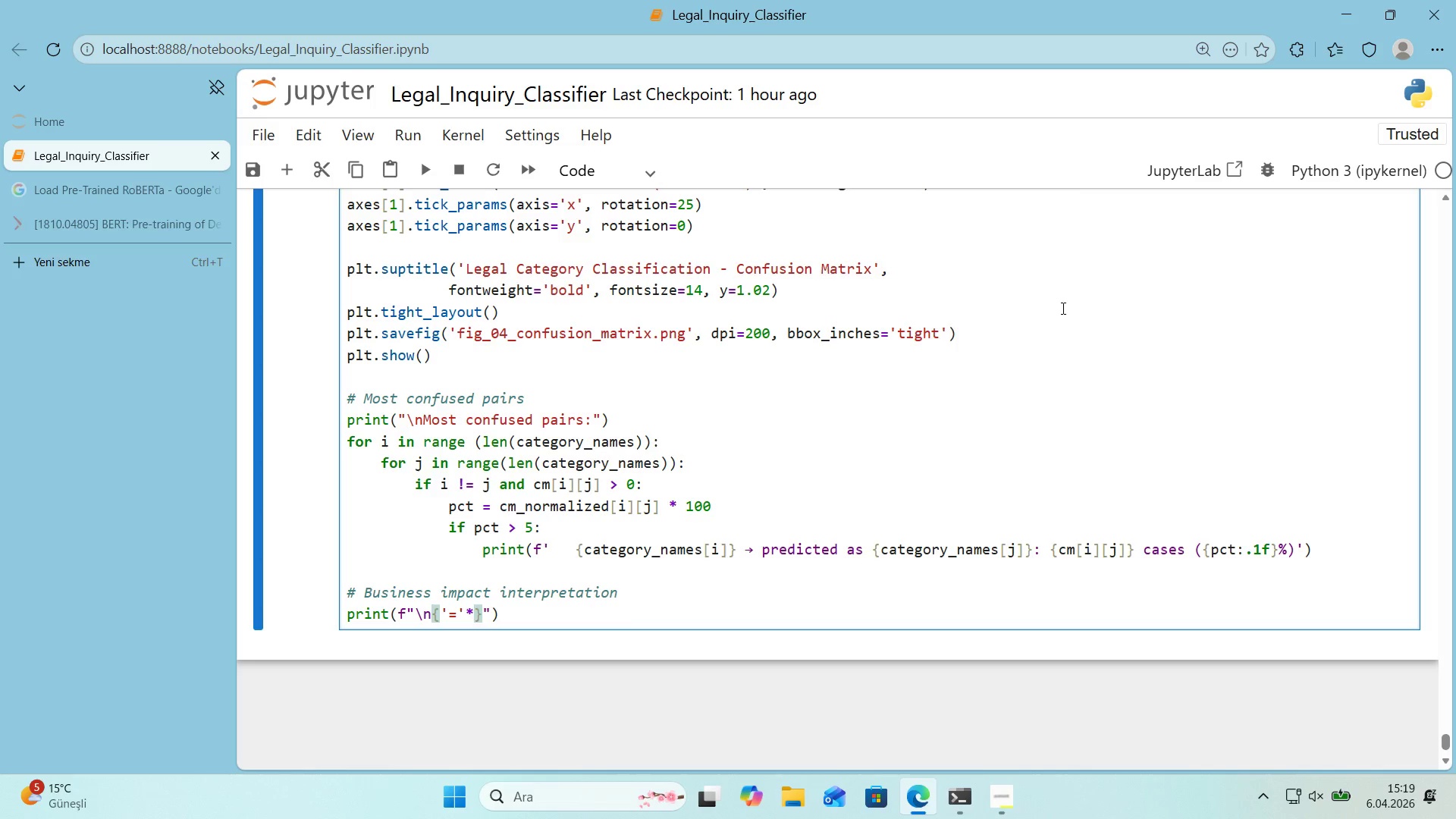 
key(Numpad5)
 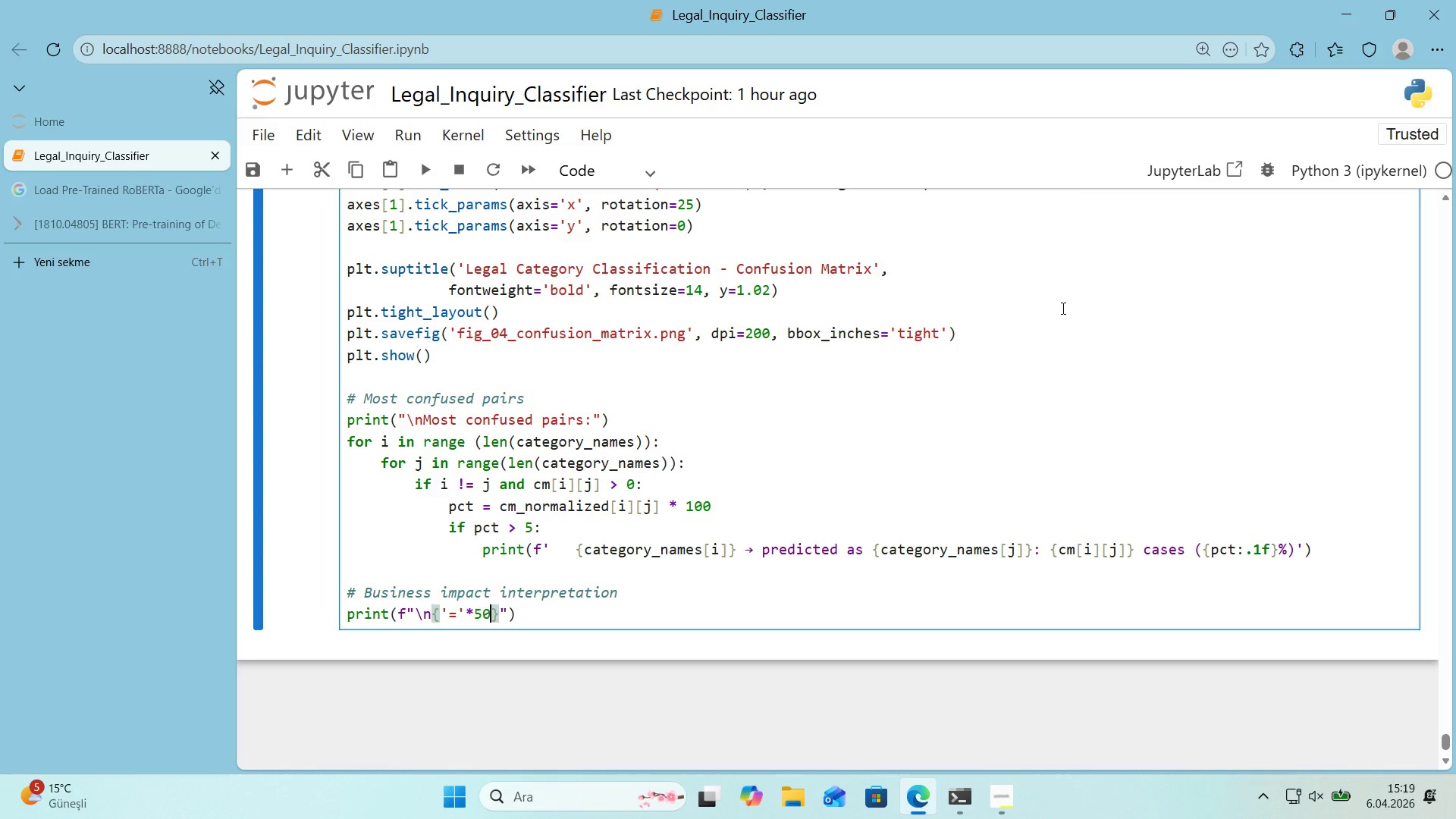 
key(Numpad0)
 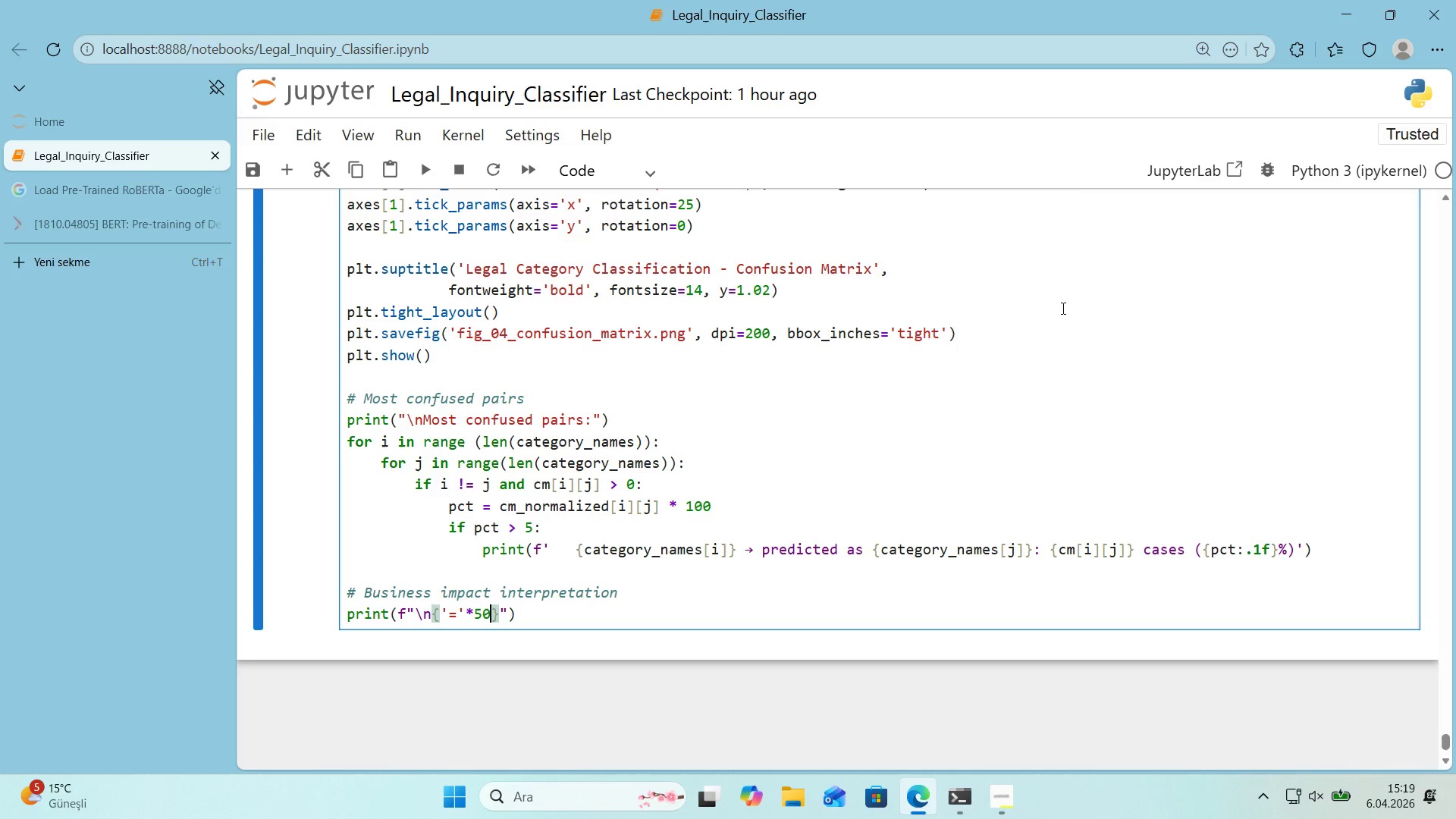 
key(ArrowRight)
 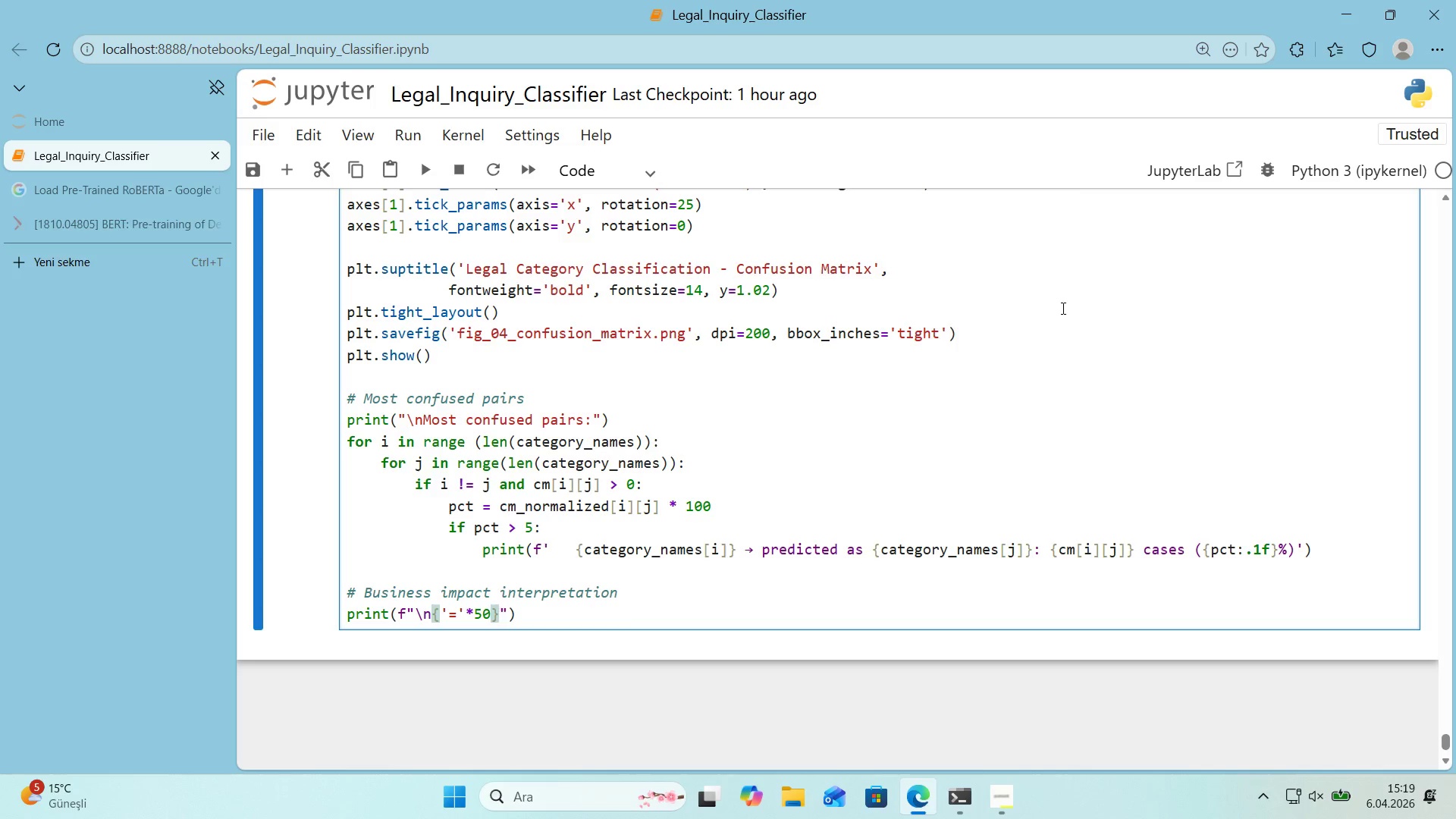 
key(ArrowRight)
 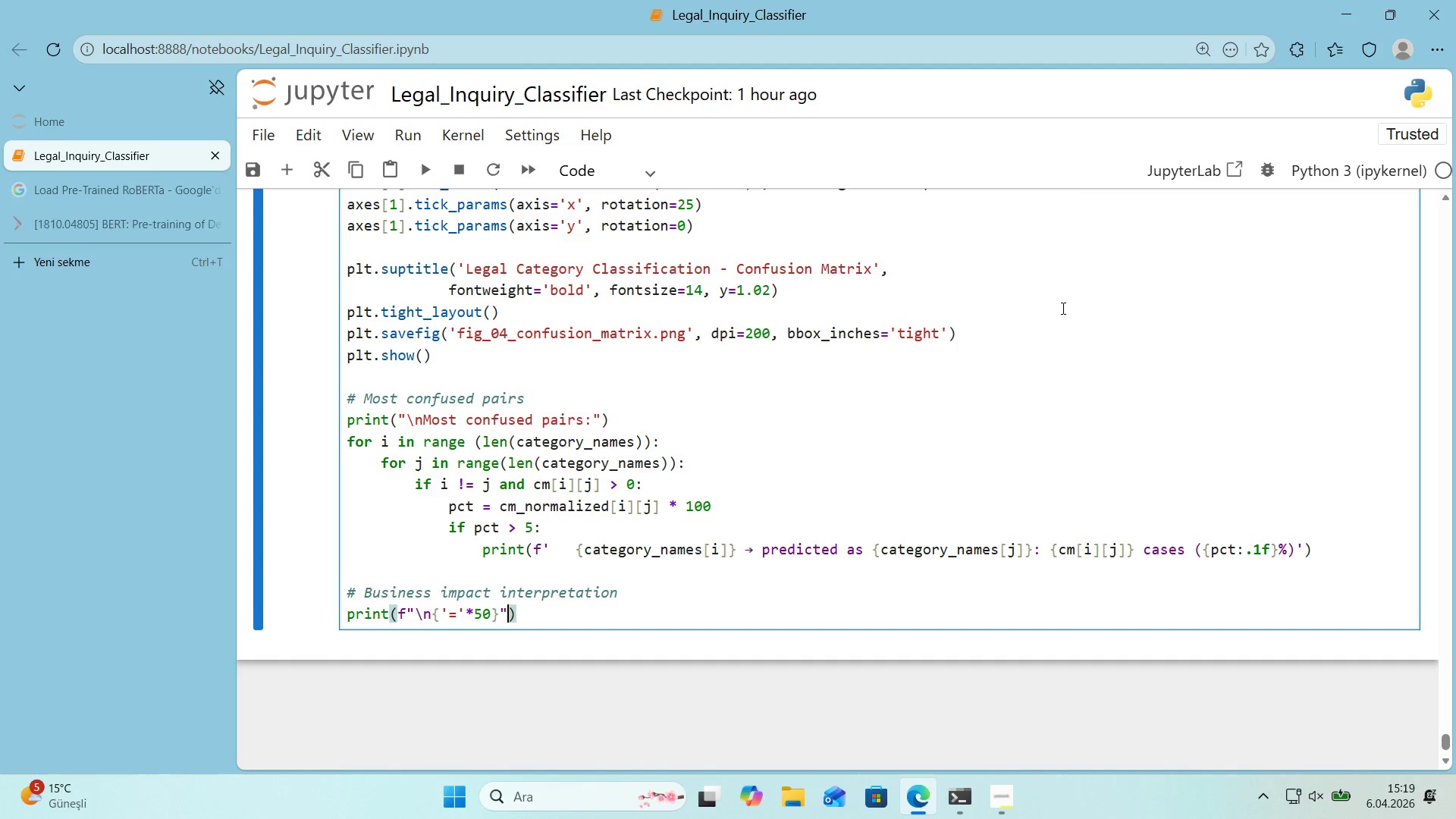 
key(ArrowRight)
 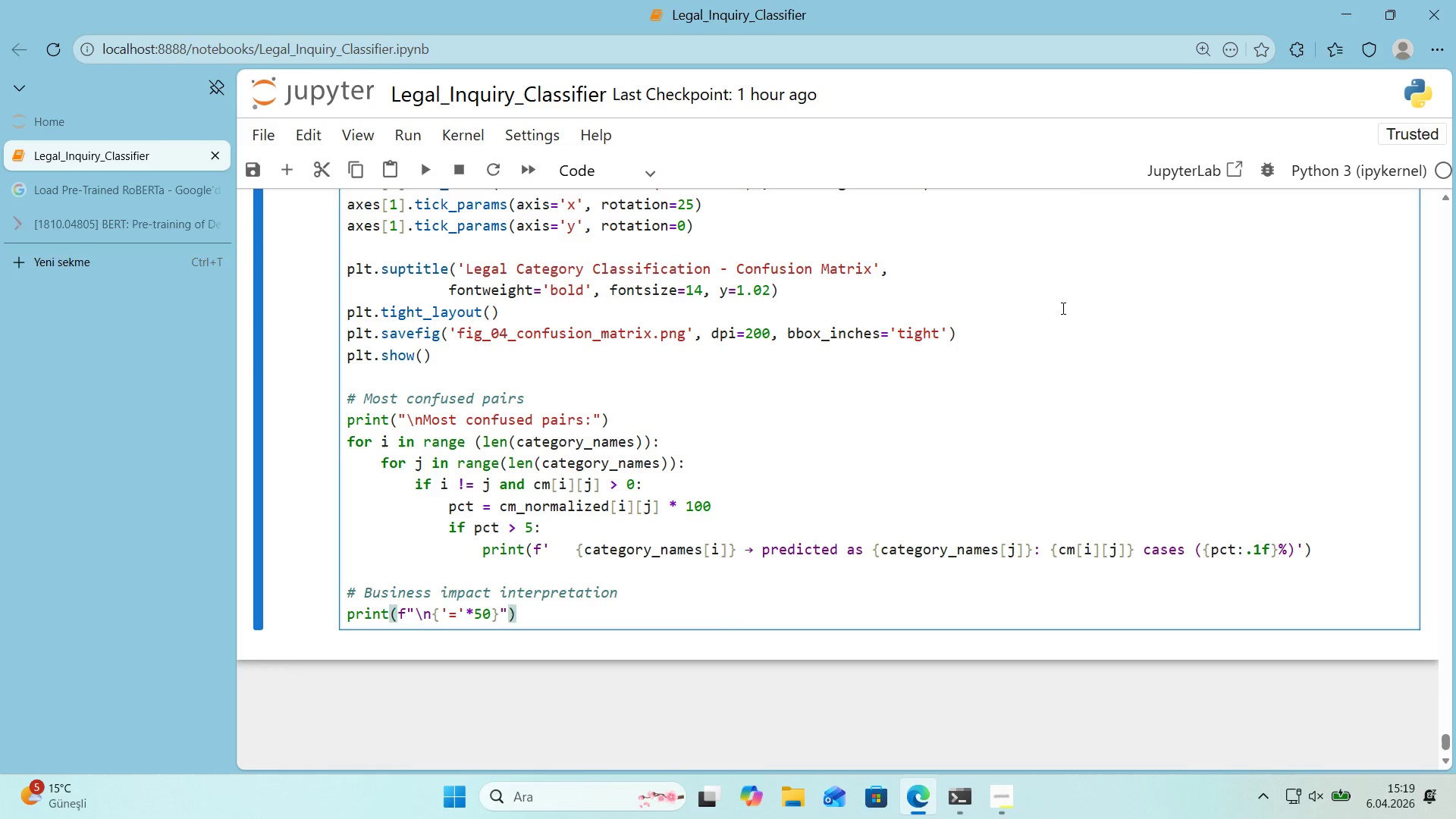 
key(Enter)
 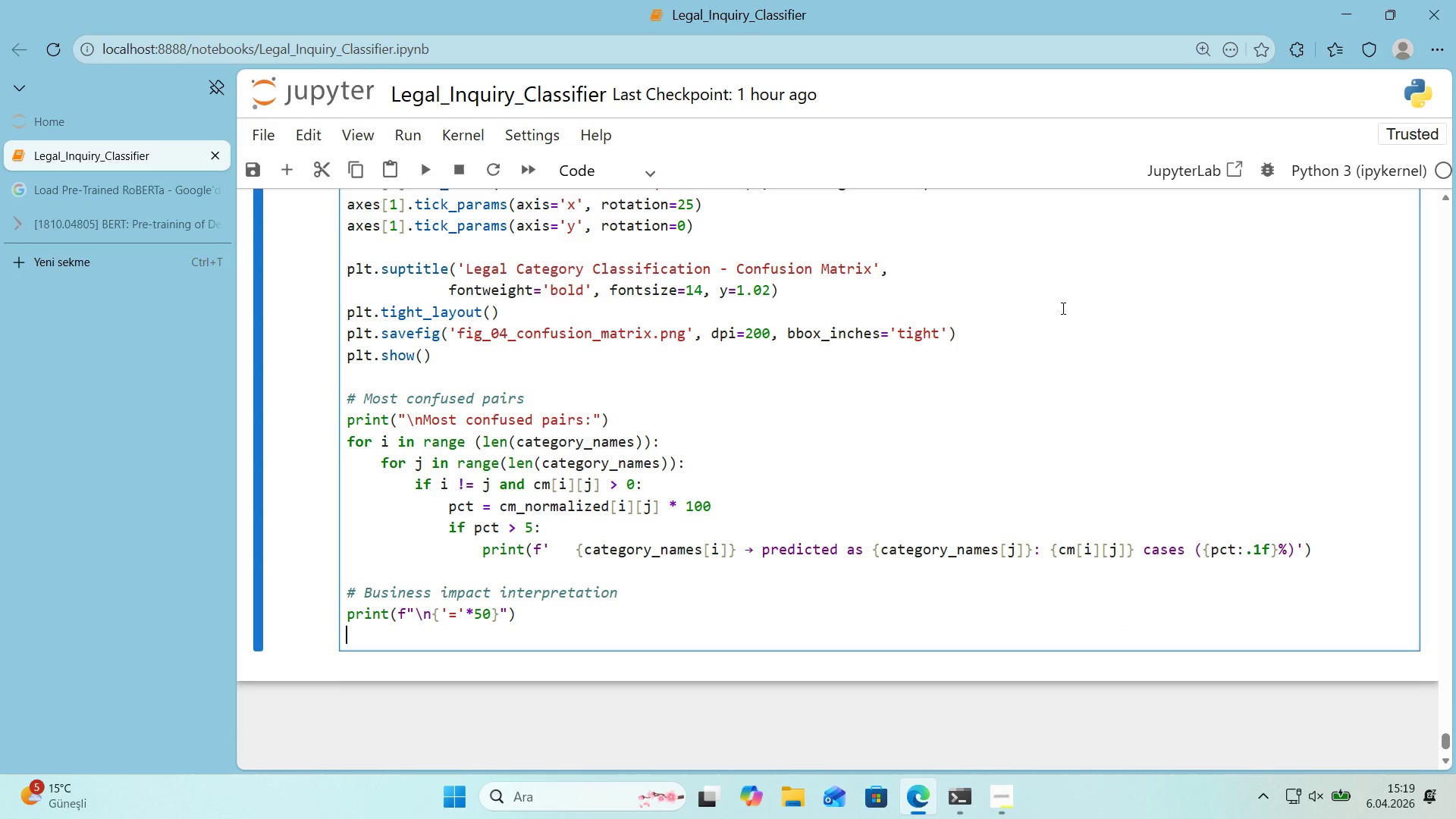 
type(pr'nt*()
 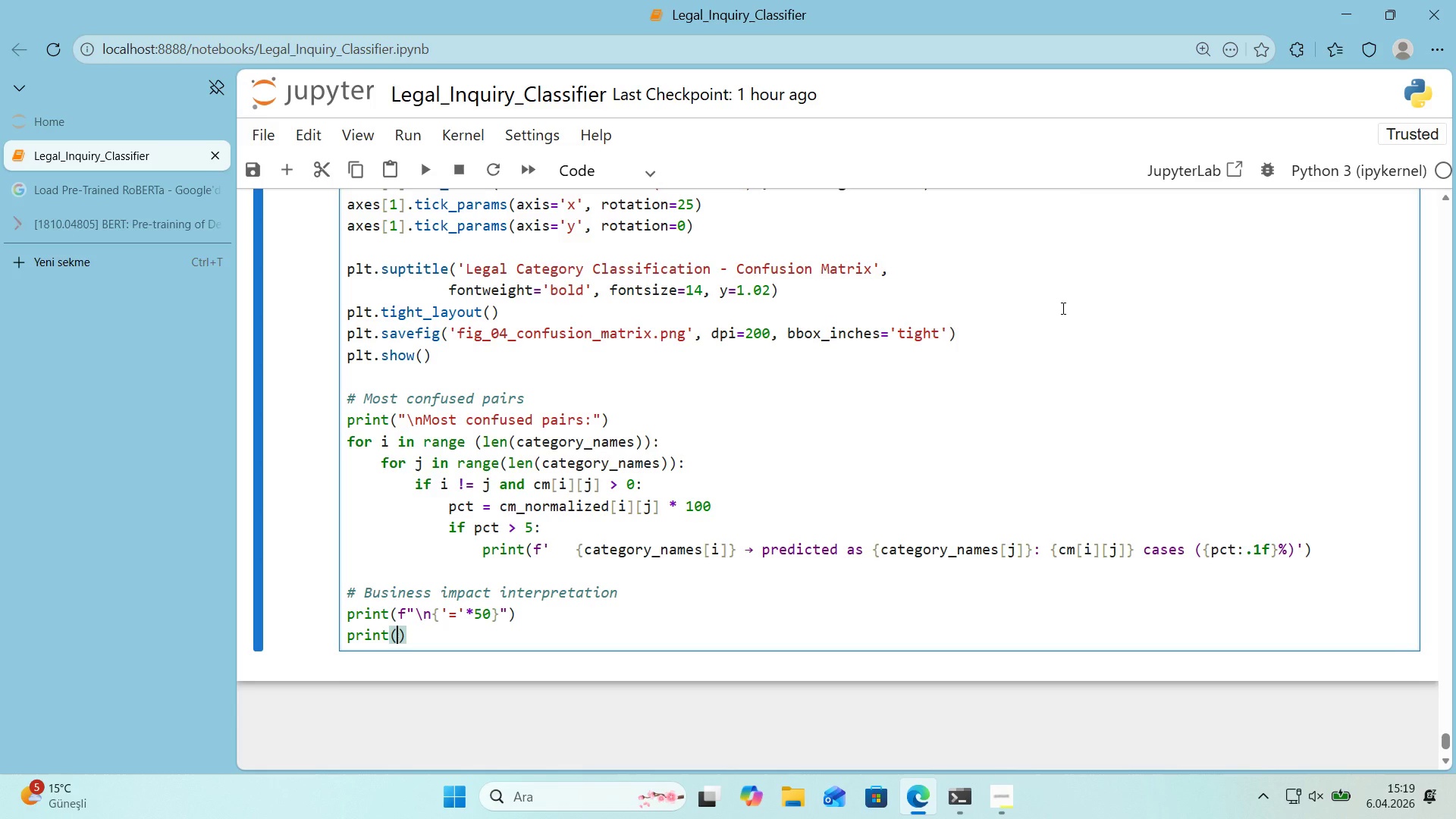 
 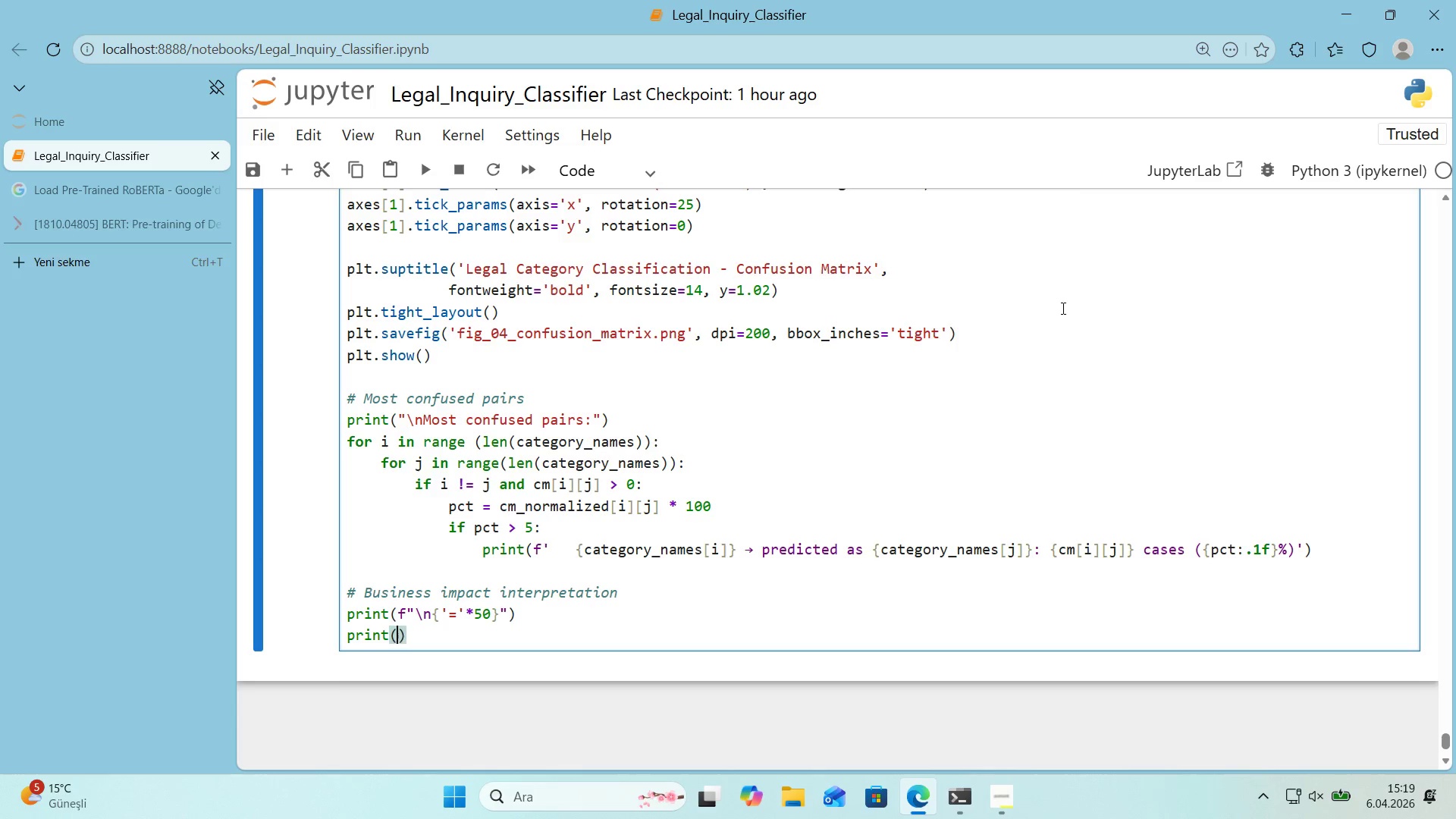 
key(ArrowLeft)
 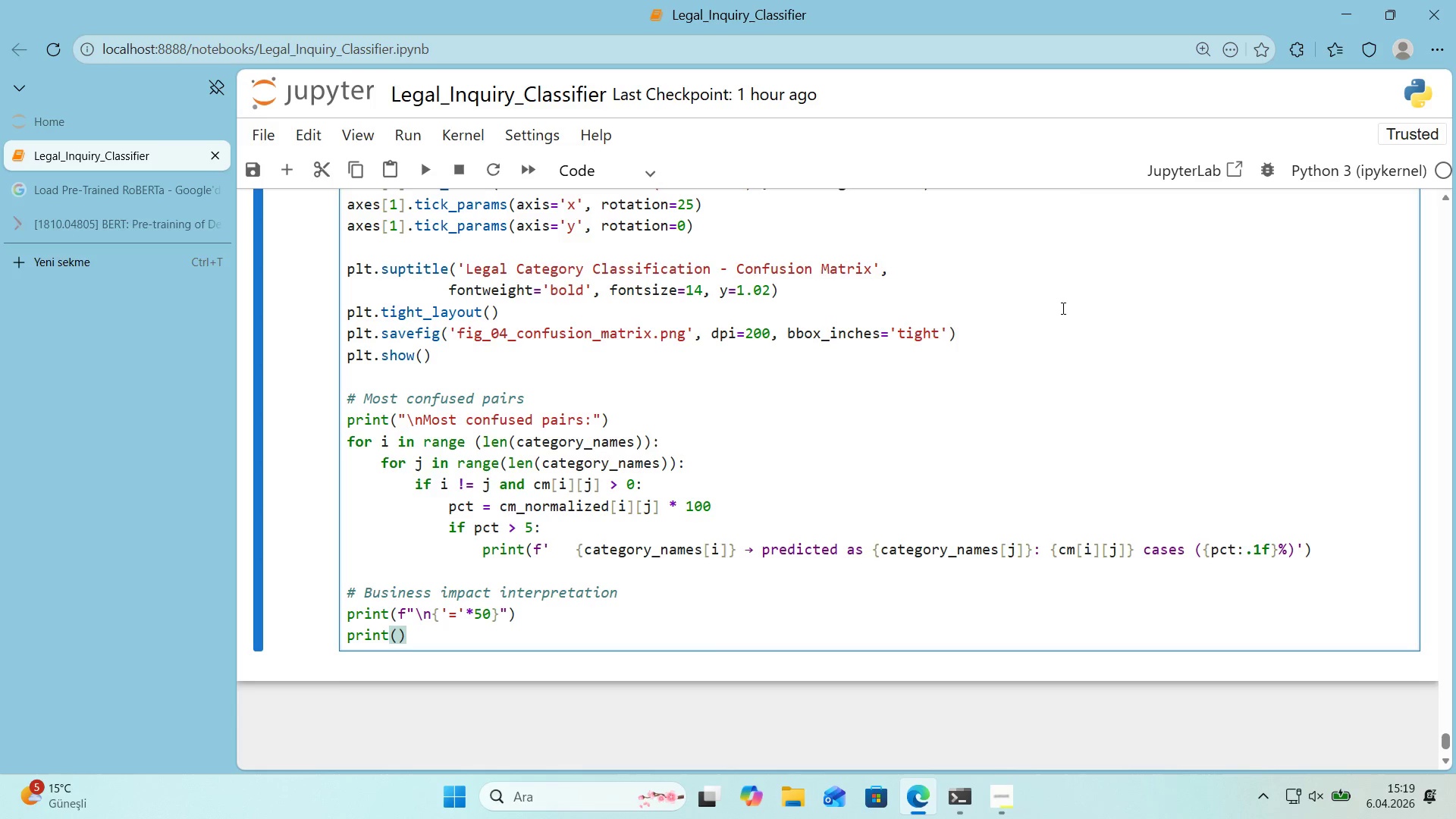 
key(Backquote)
 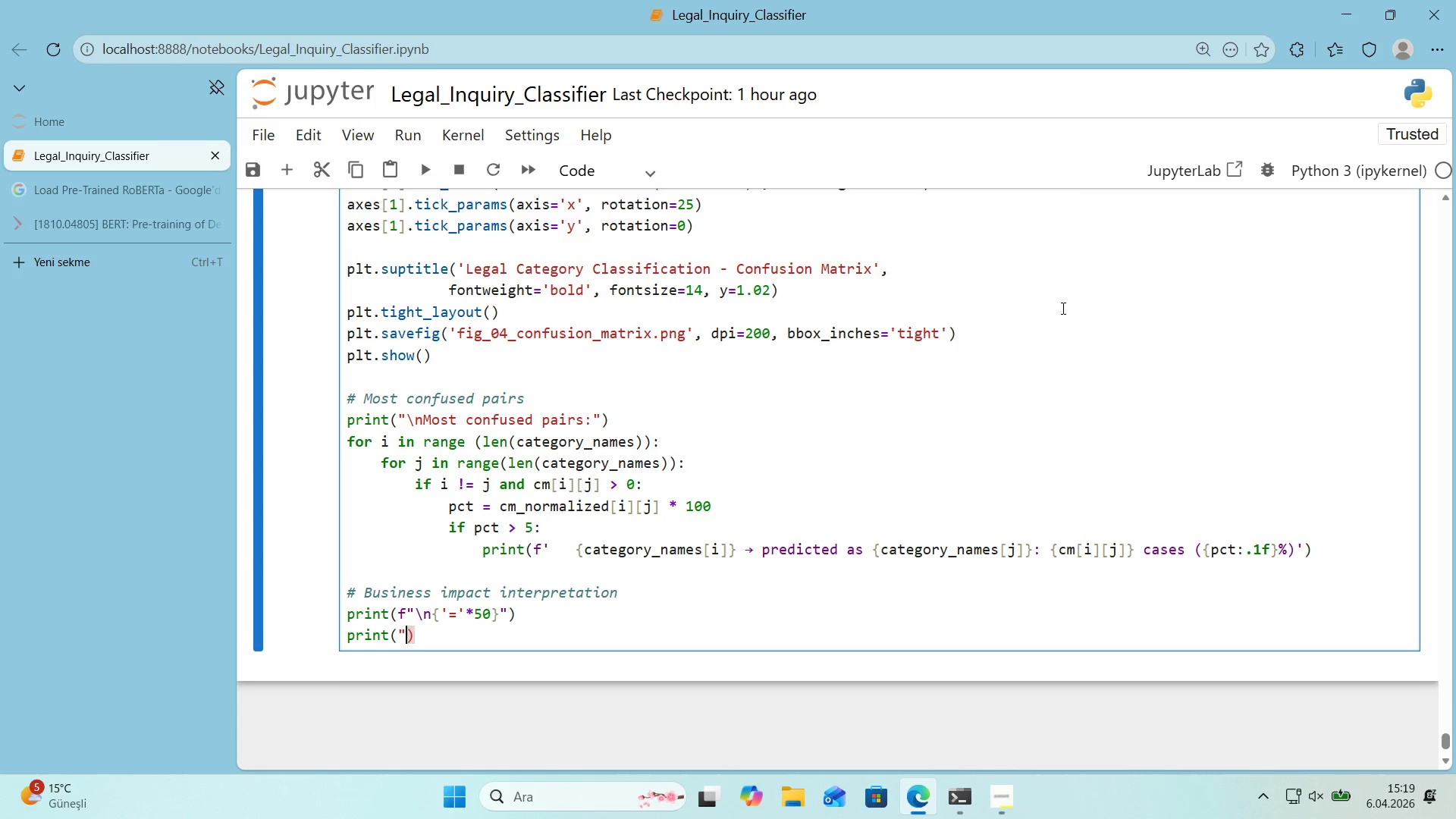 
key(Backquote)
 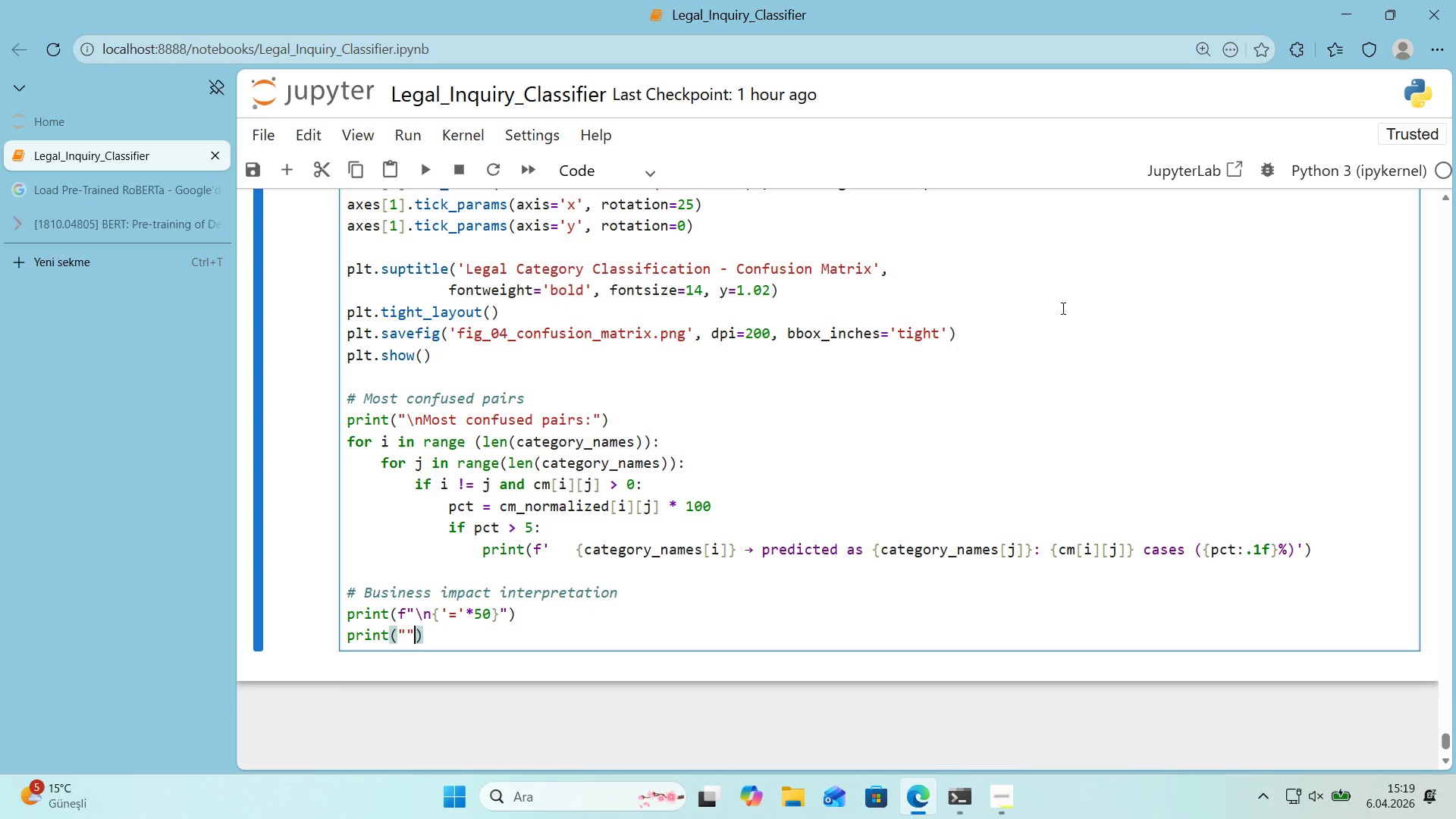 
key(ArrowLeft)
 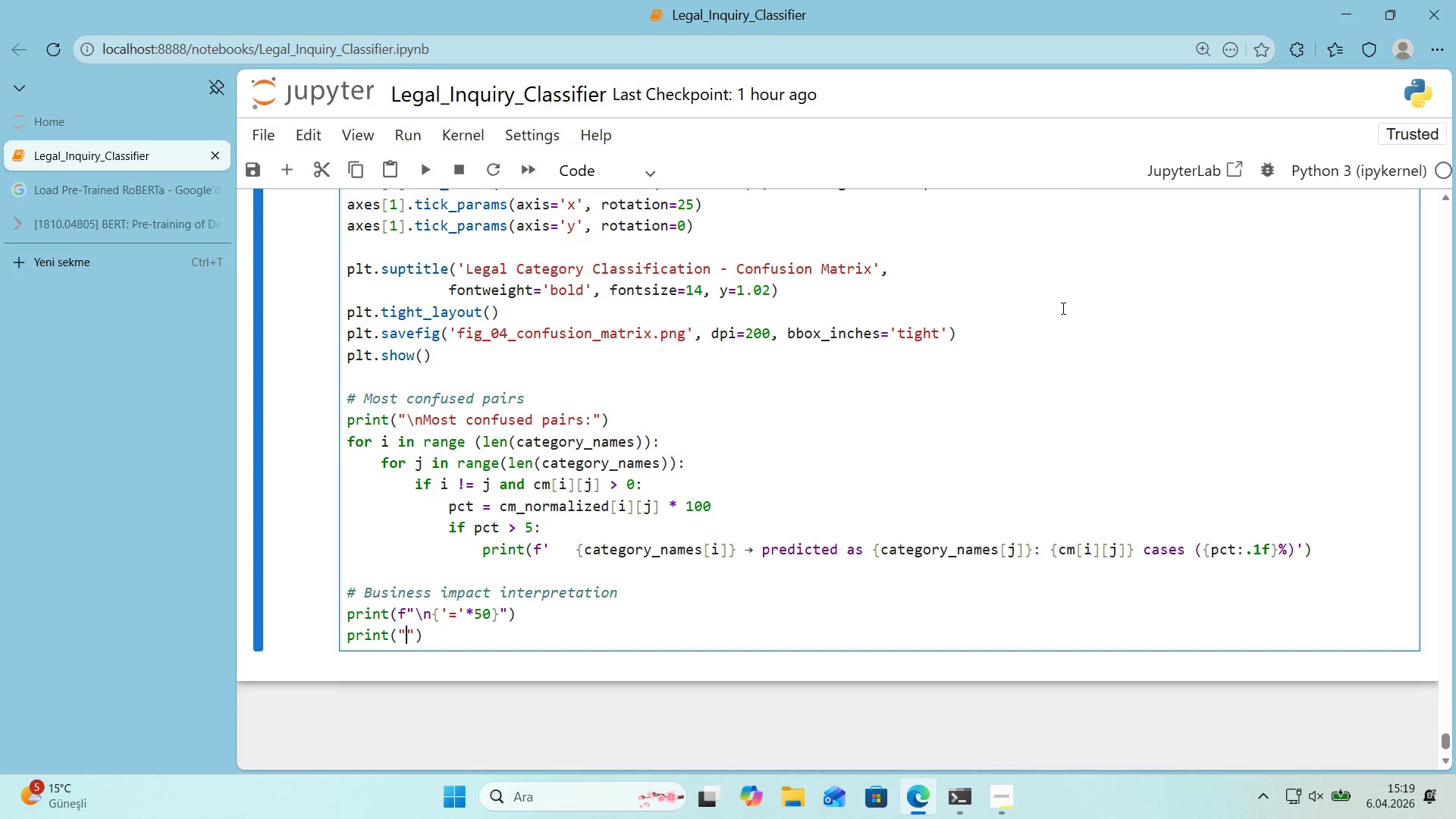 
type(OPERATIONAL INTERPRETATION)
 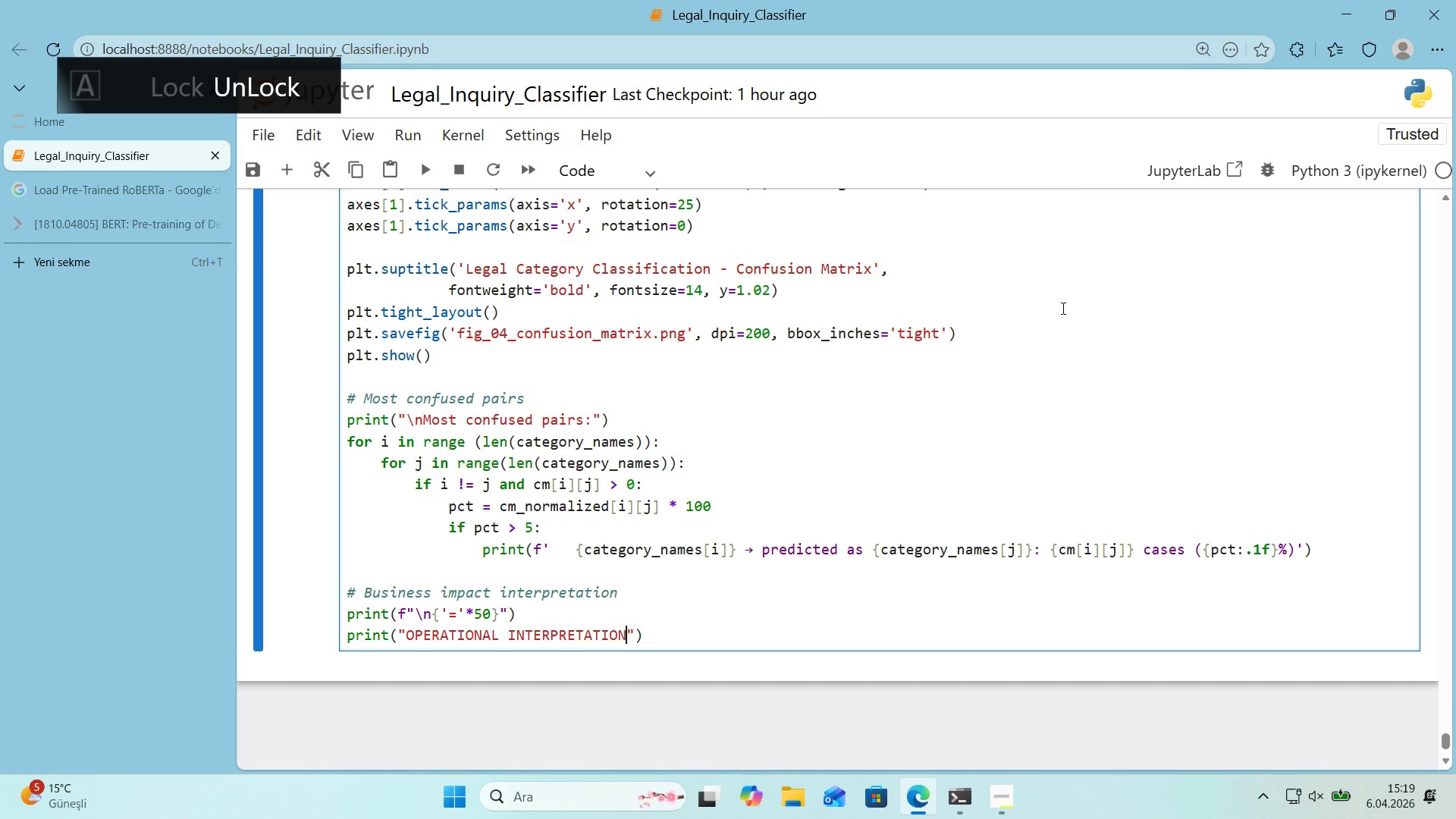 
key(ArrowRight)
 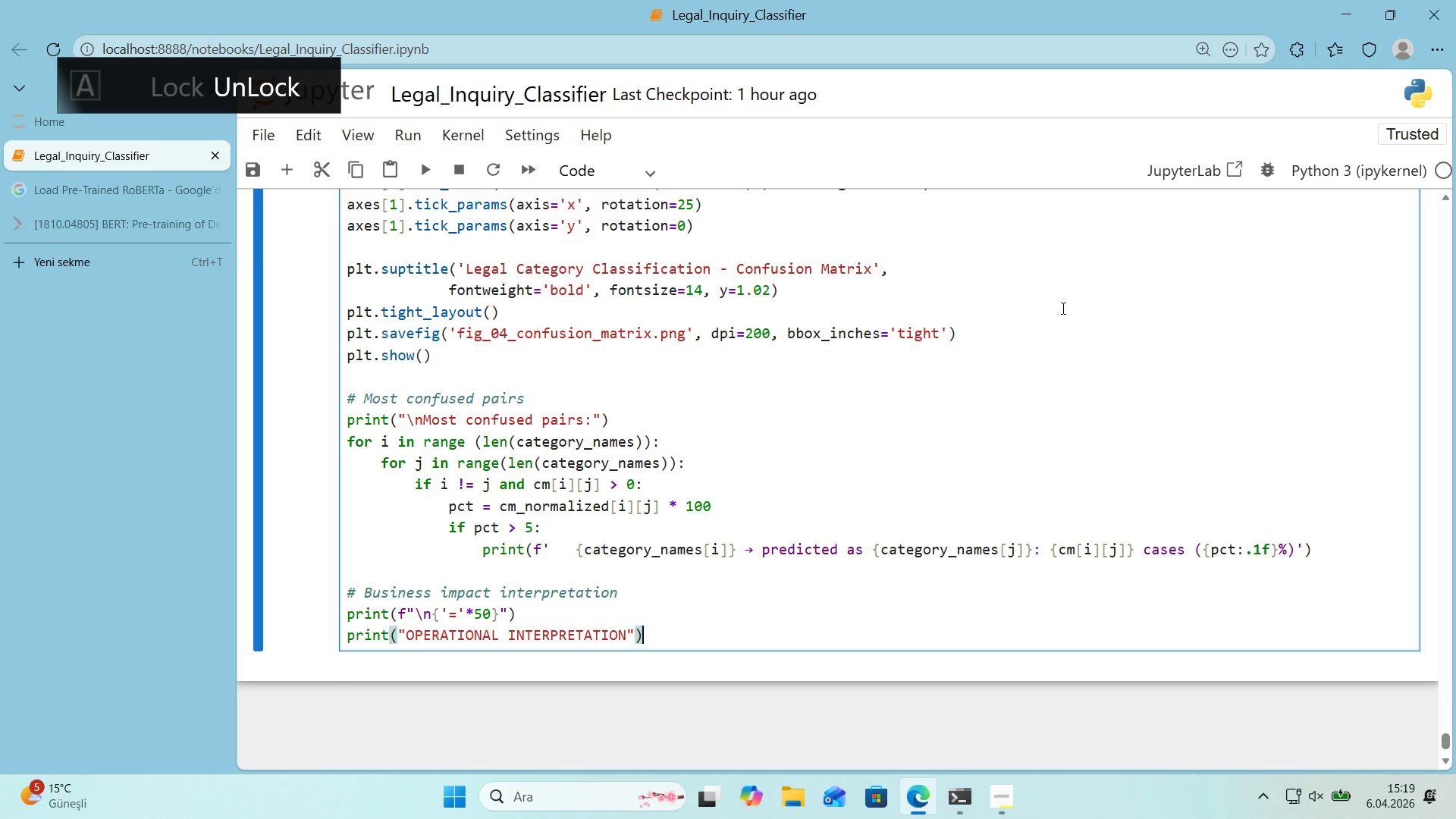 
key(ArrowRight)
 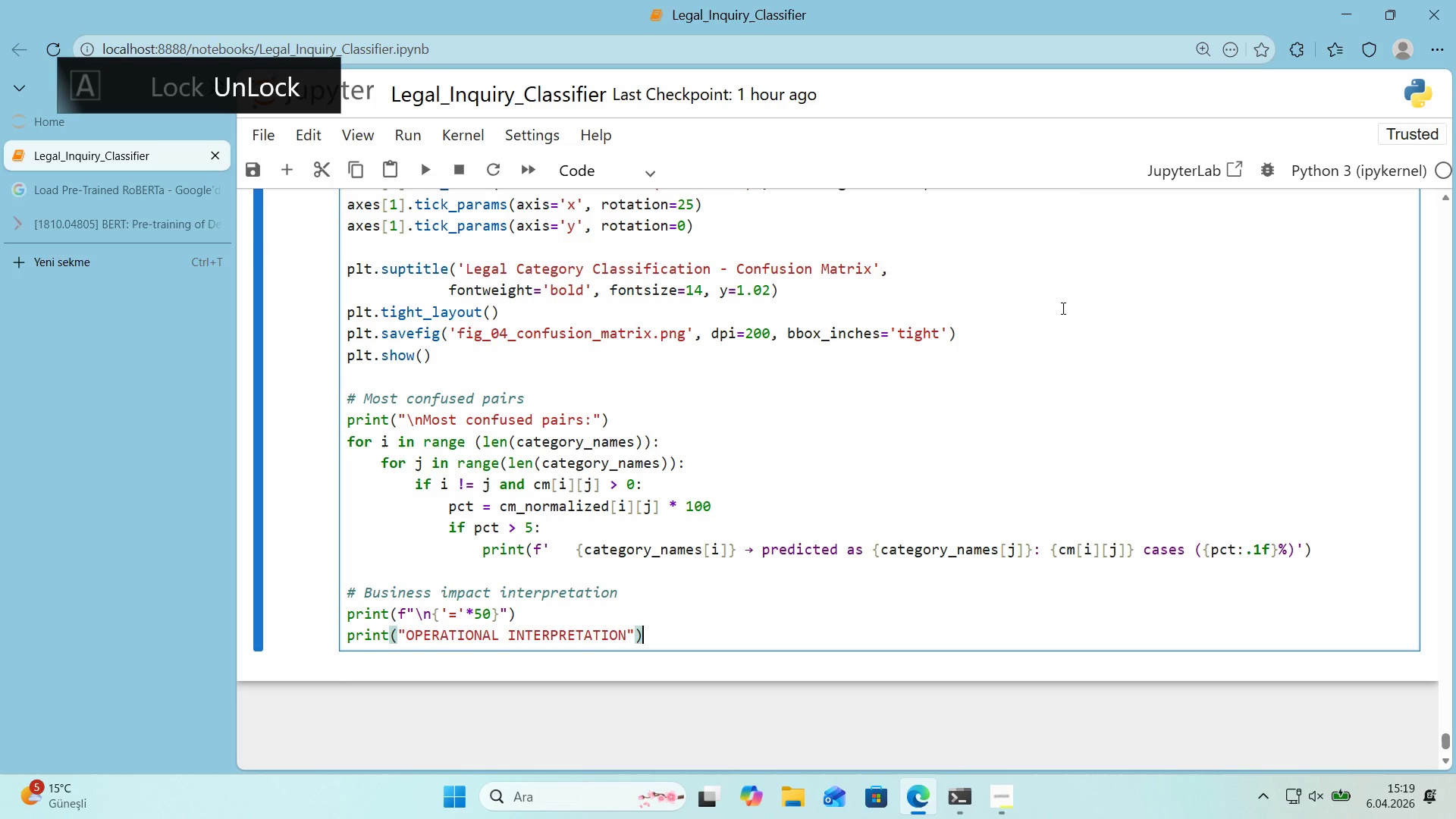 
key(ArrowRight)
 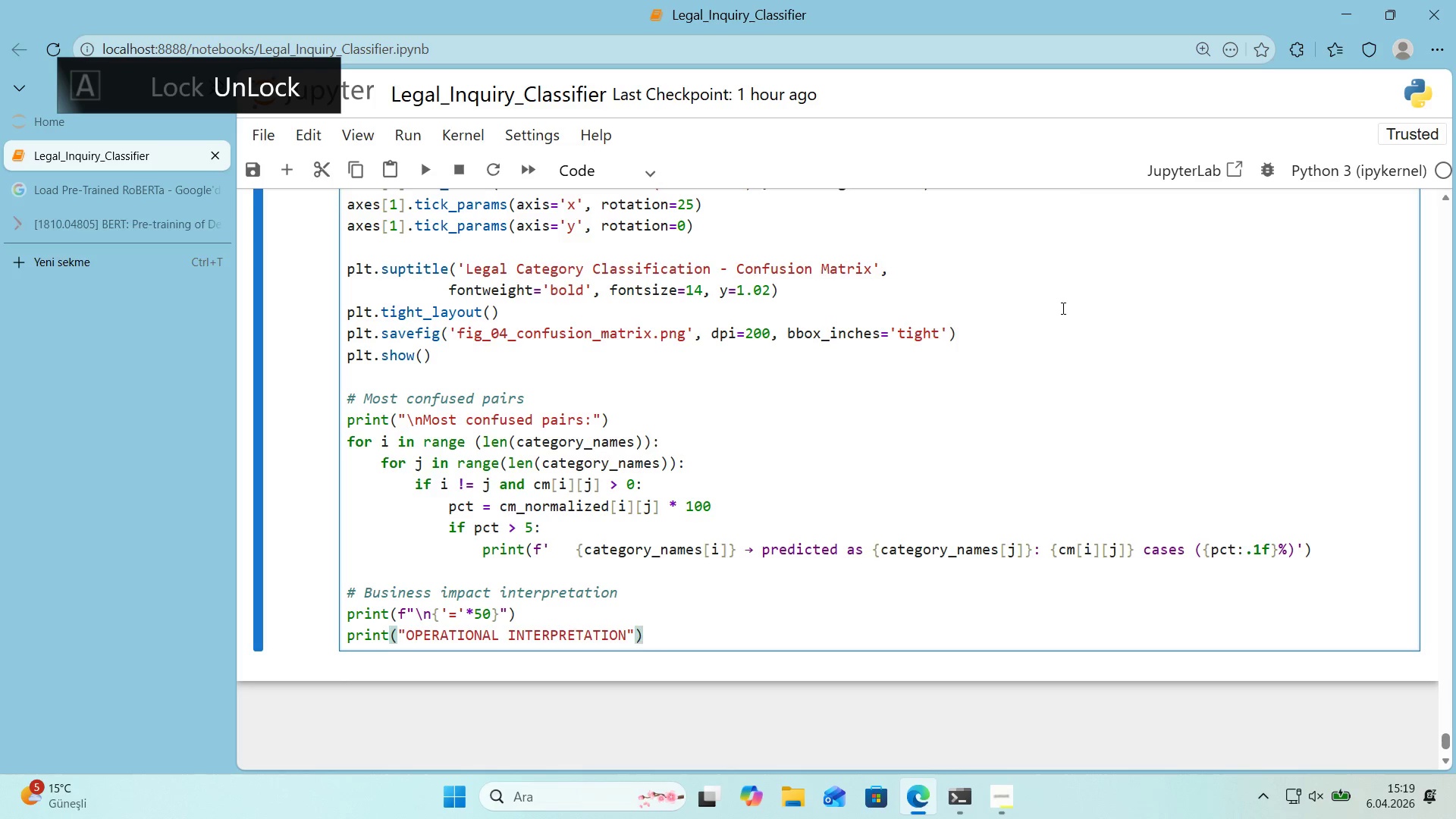 
key(Enter)
 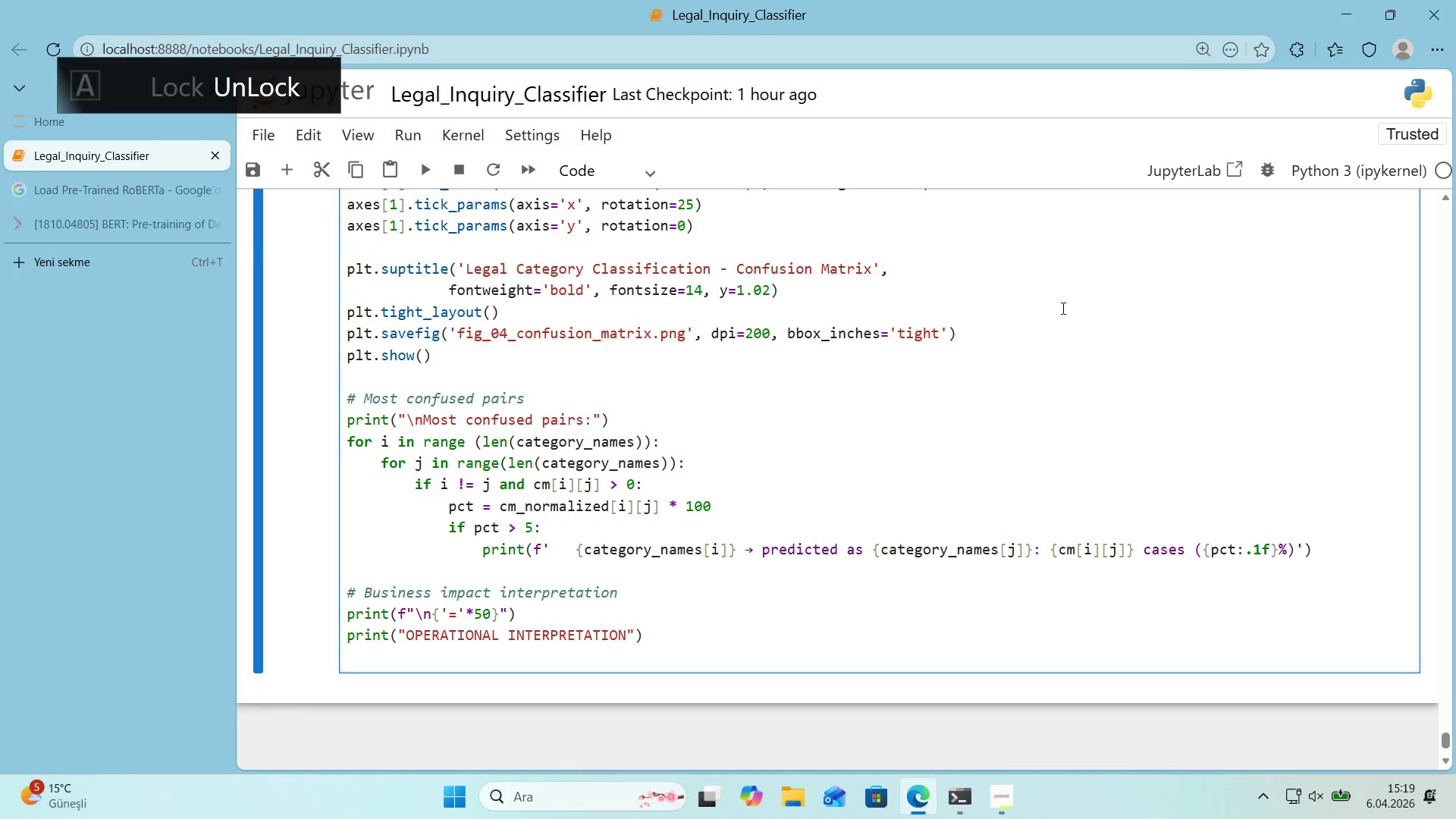 
type(pr'nt*()
 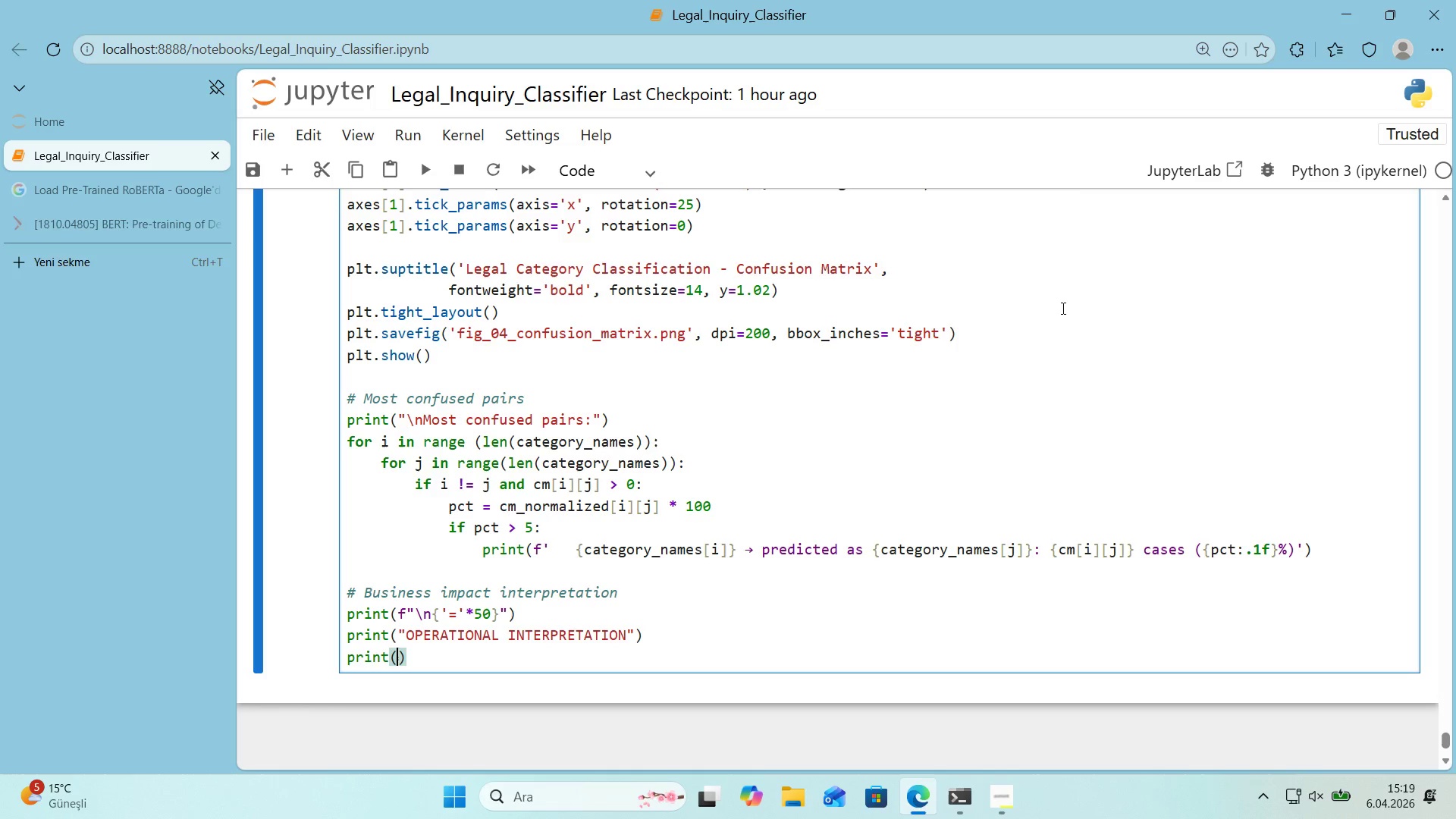 
key(ArrowLeft)
 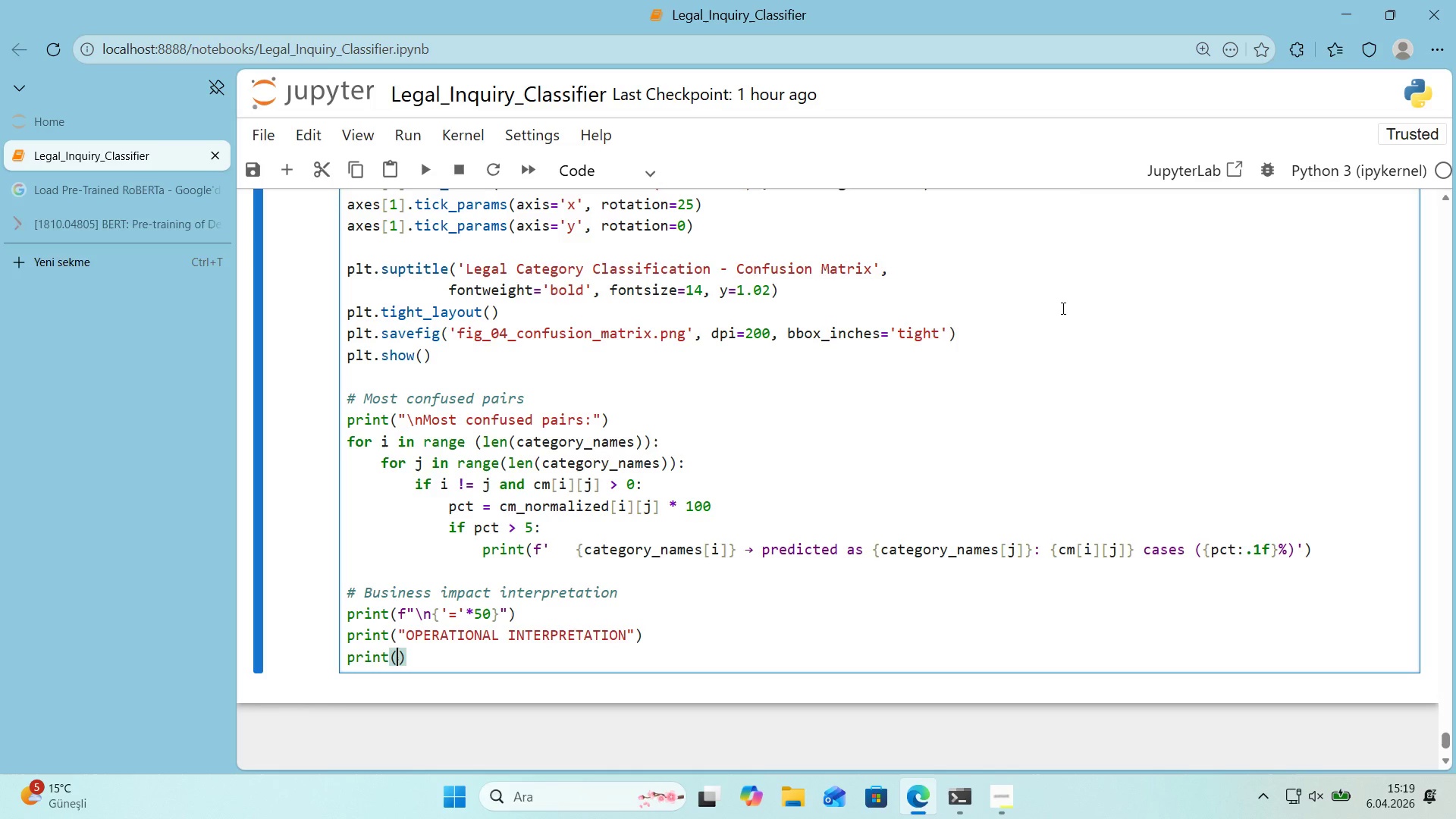 
key(Shift+ShiftRight)
 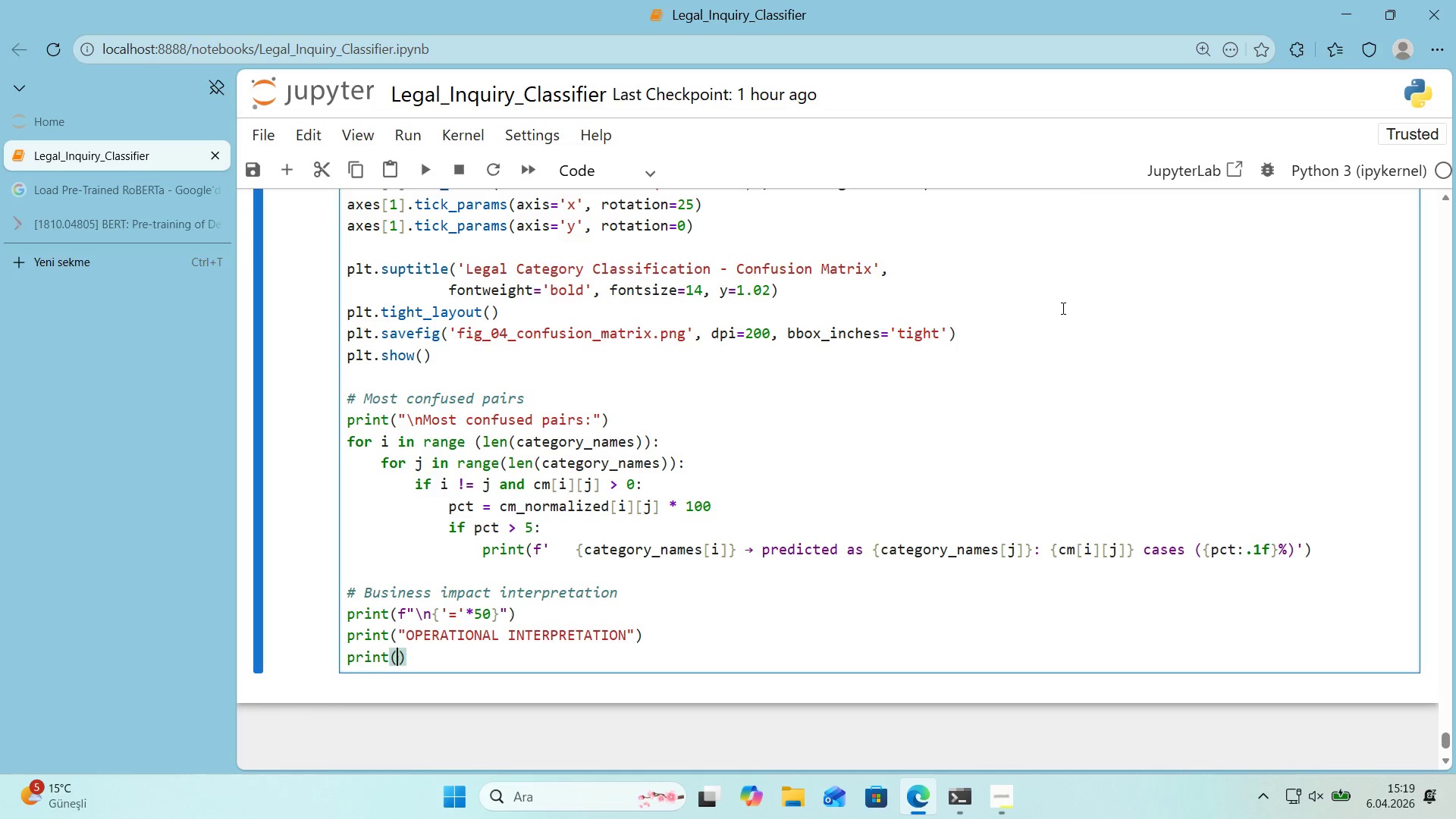 
key(Backquote)
 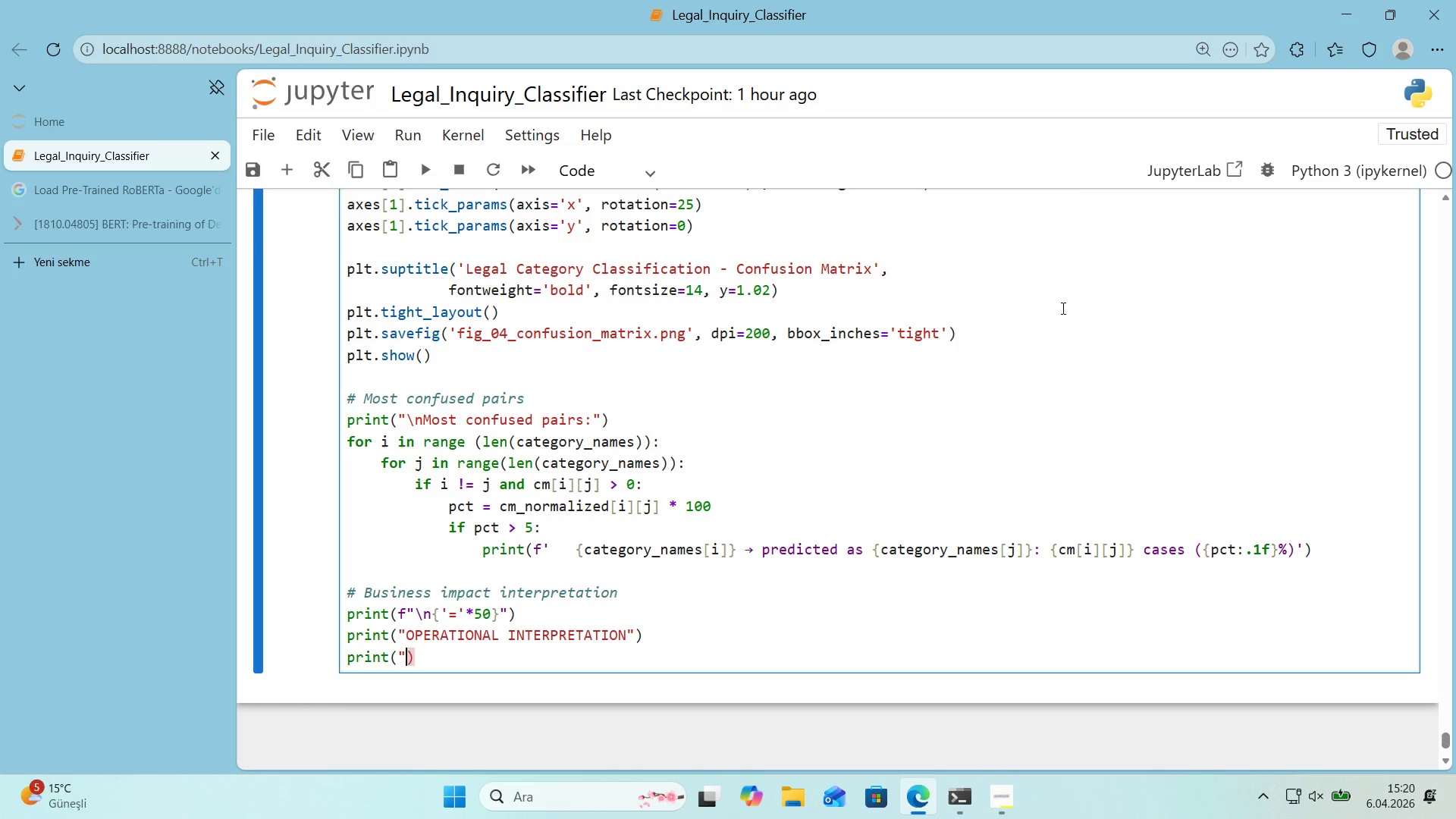 
key(Backquote)
 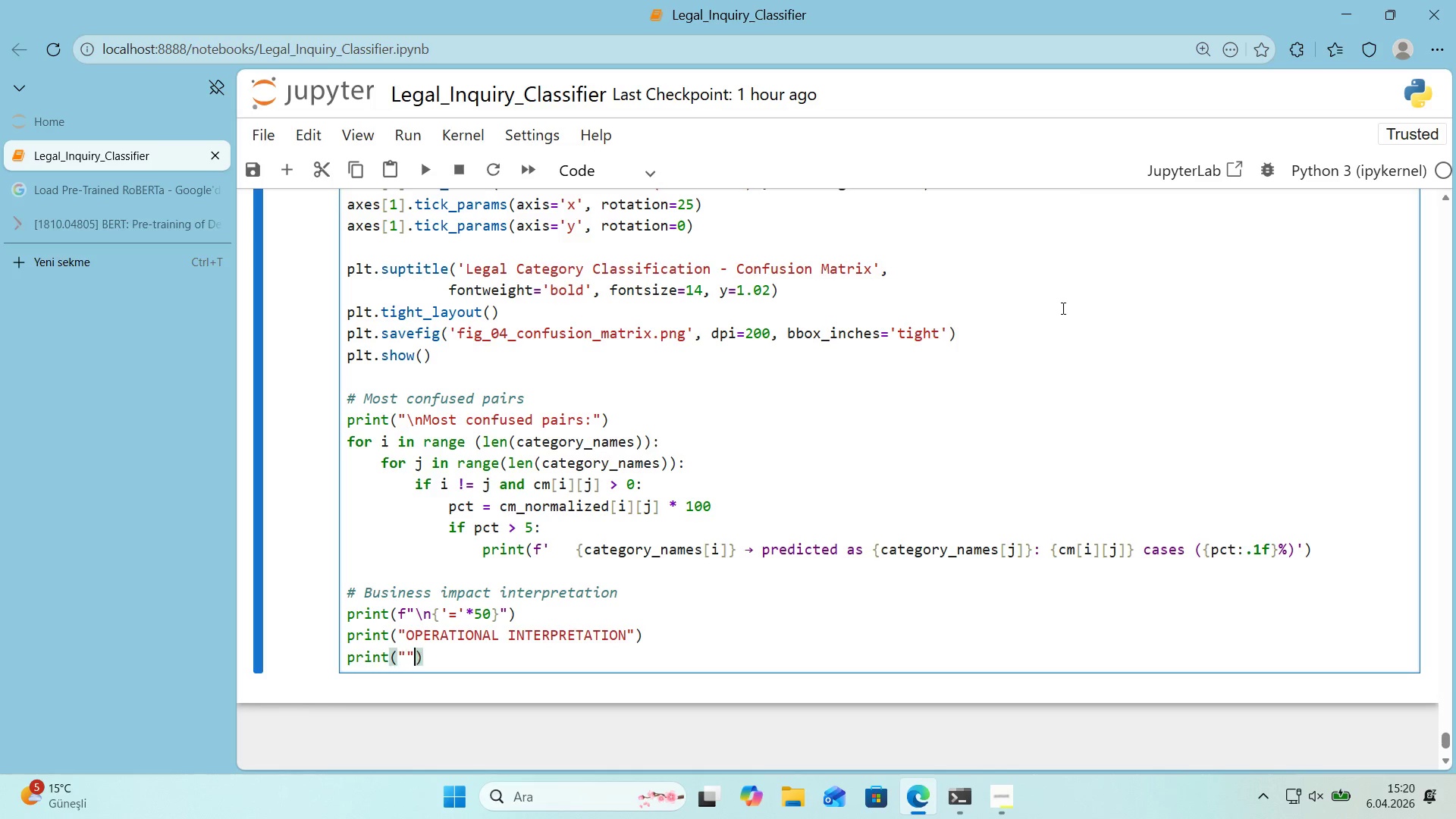 
key(ArrowLeft)
 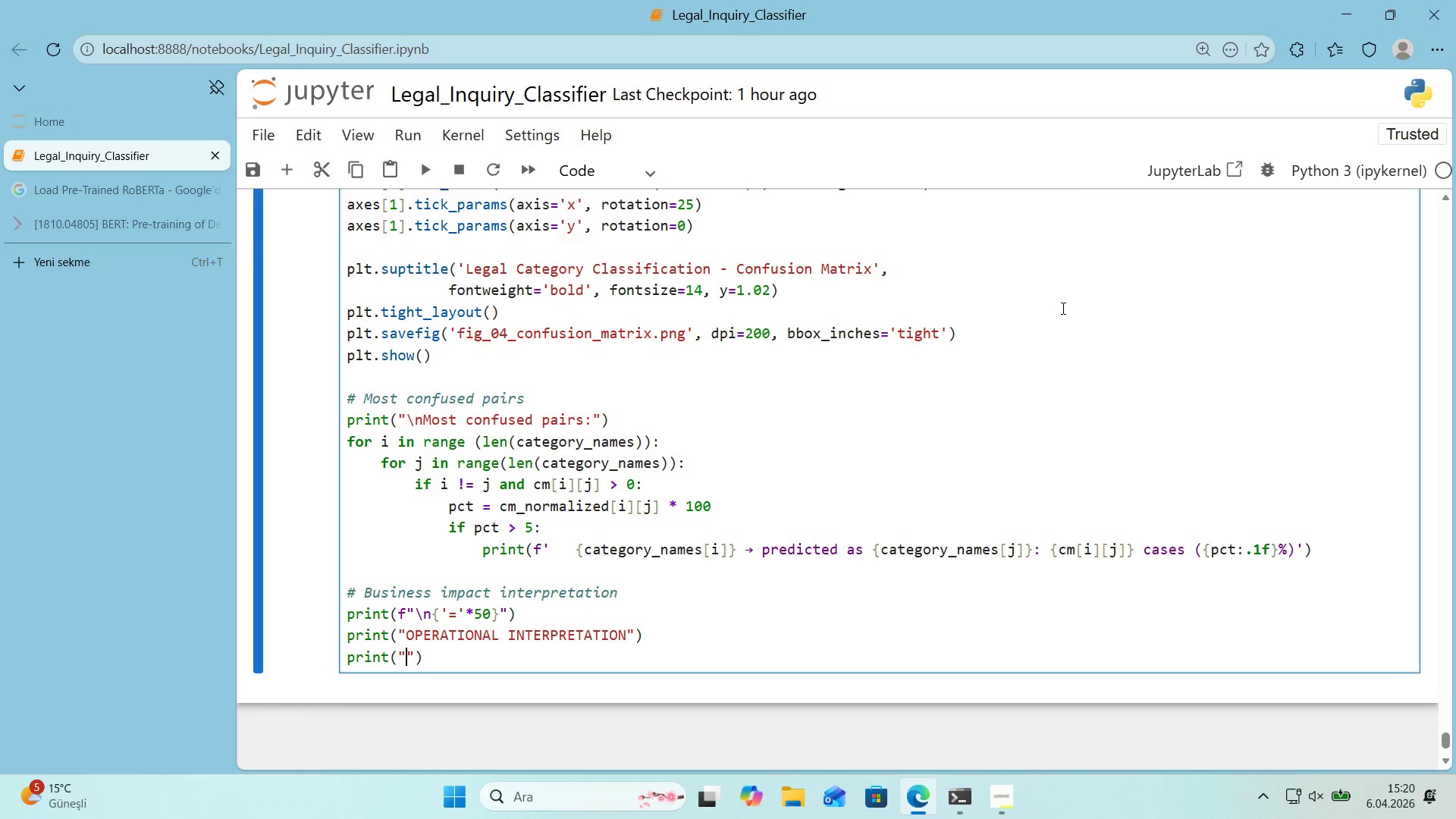 
key(Shift+0)
 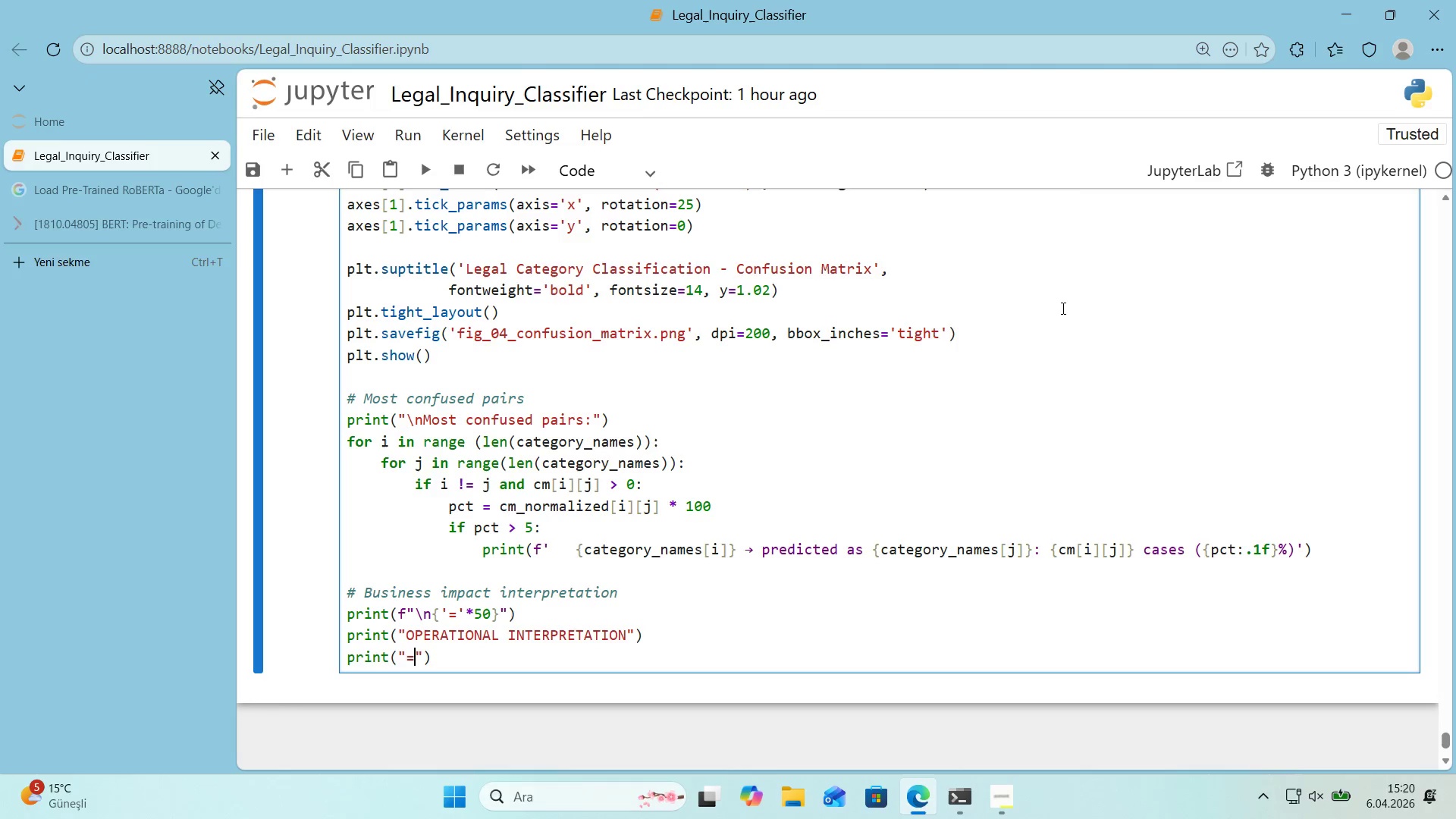 
key(ArrowRight)
 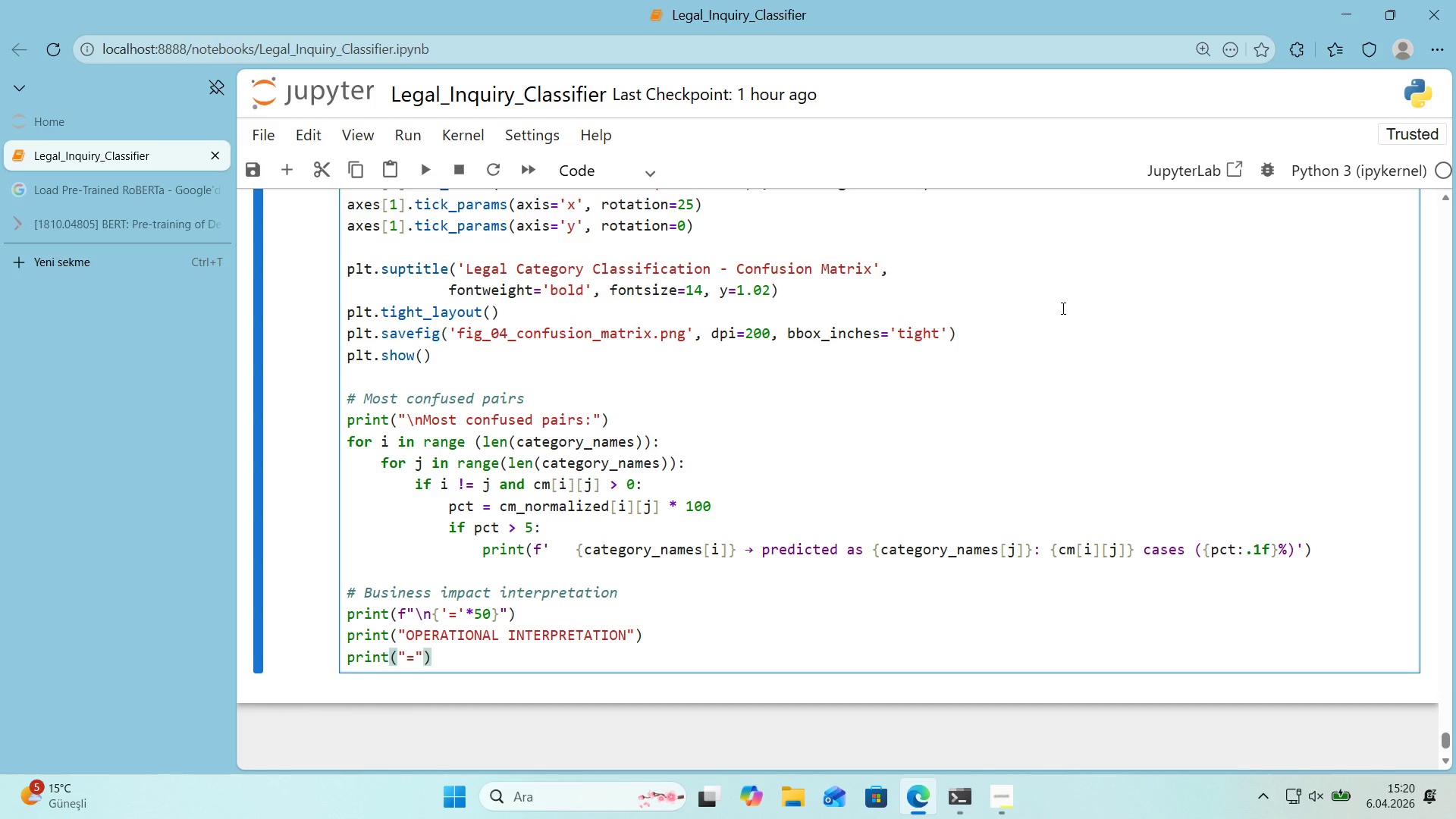 
key(Space)
 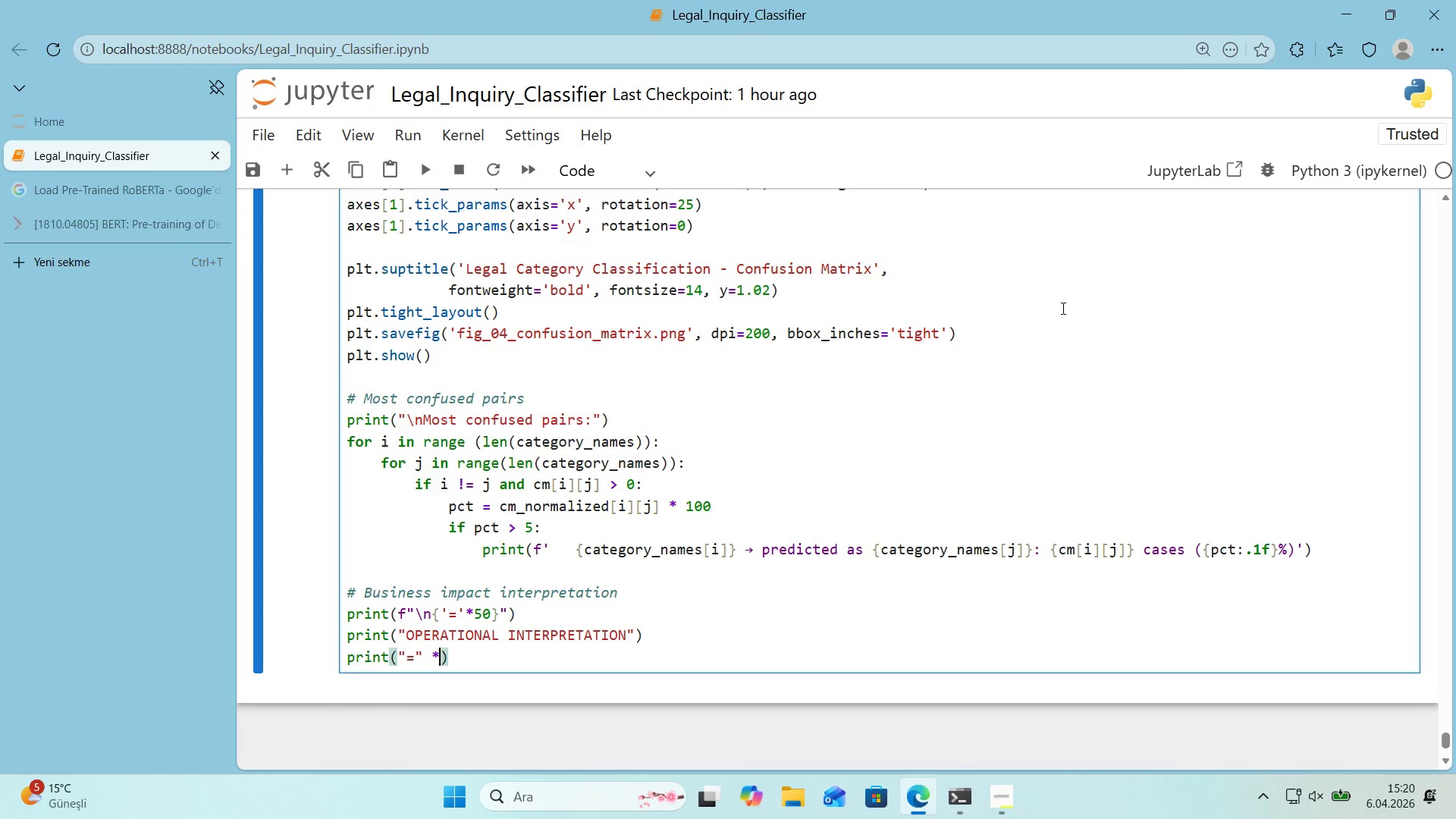 
key(NumpadMultiply)
 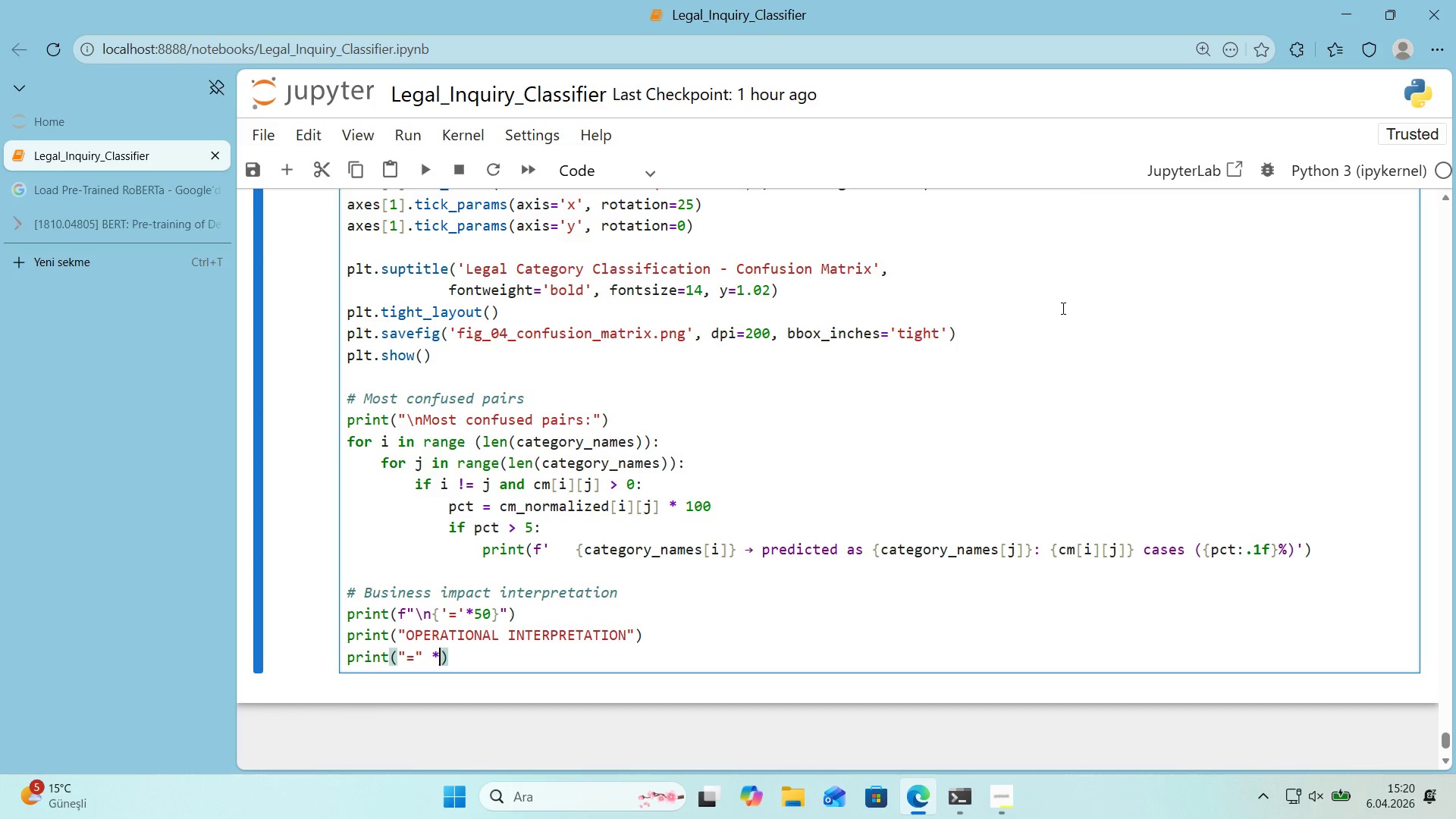 
key(Space)
 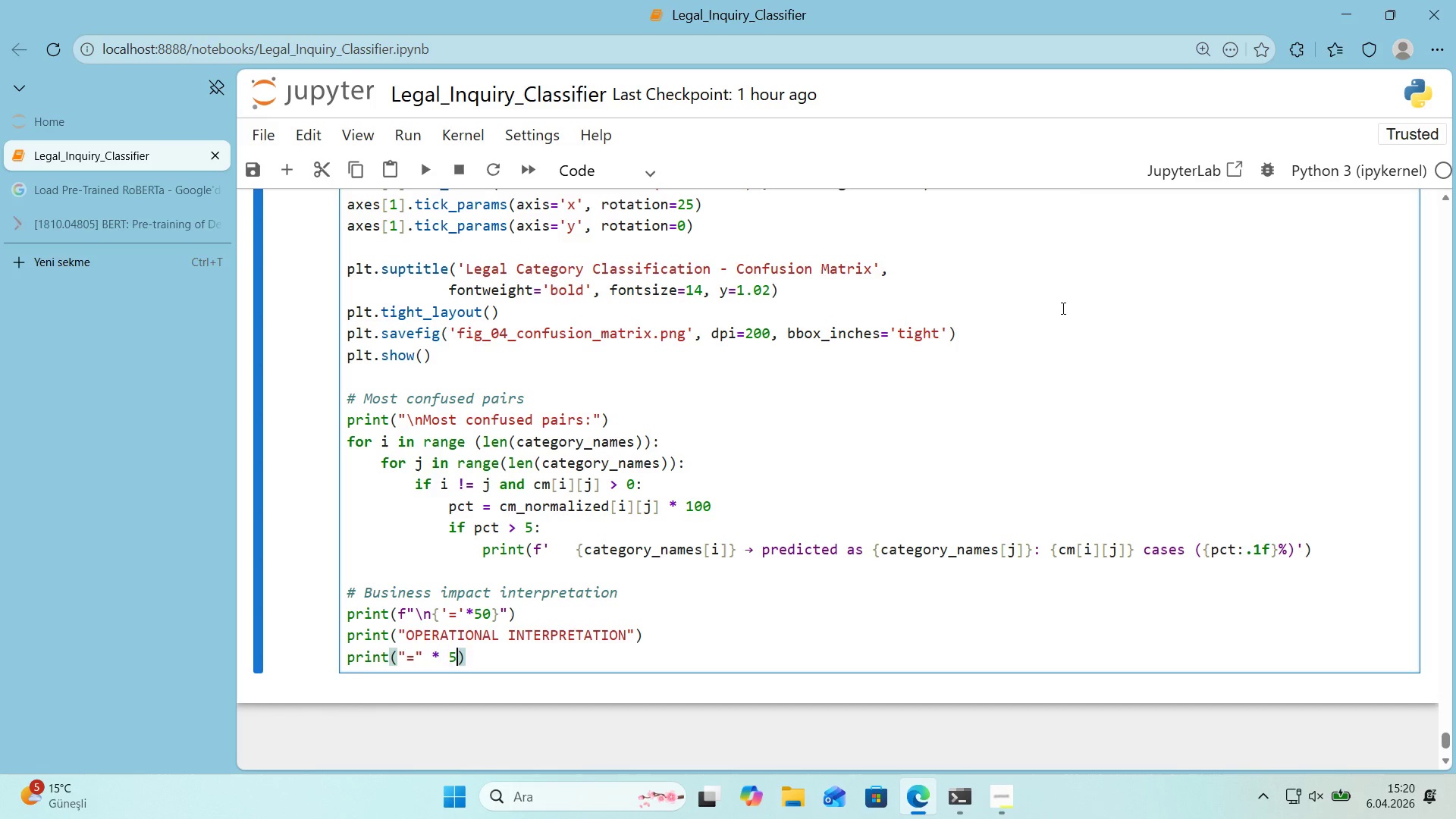 
key(Numpad5)
 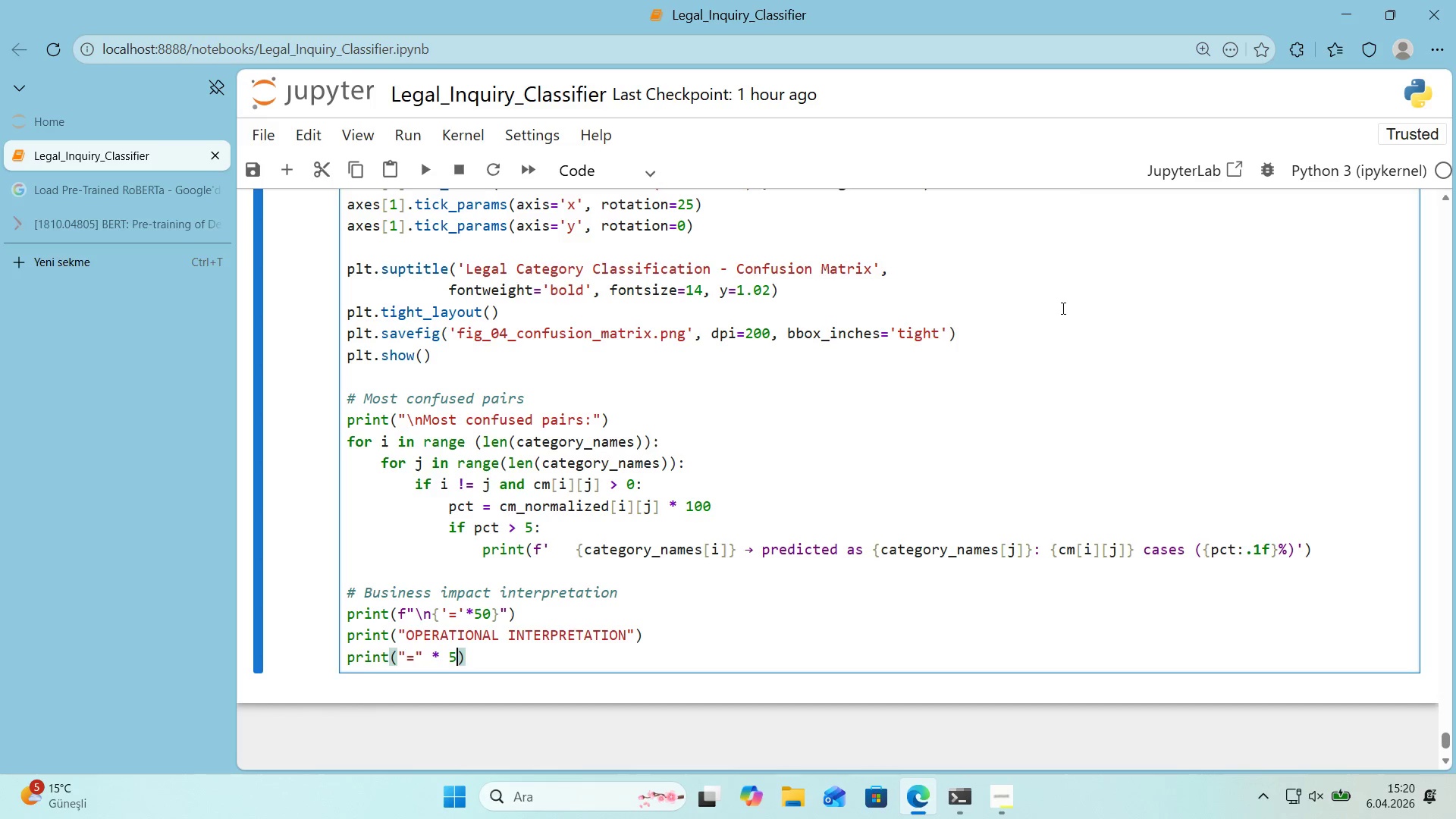 
key(Numpad0)
 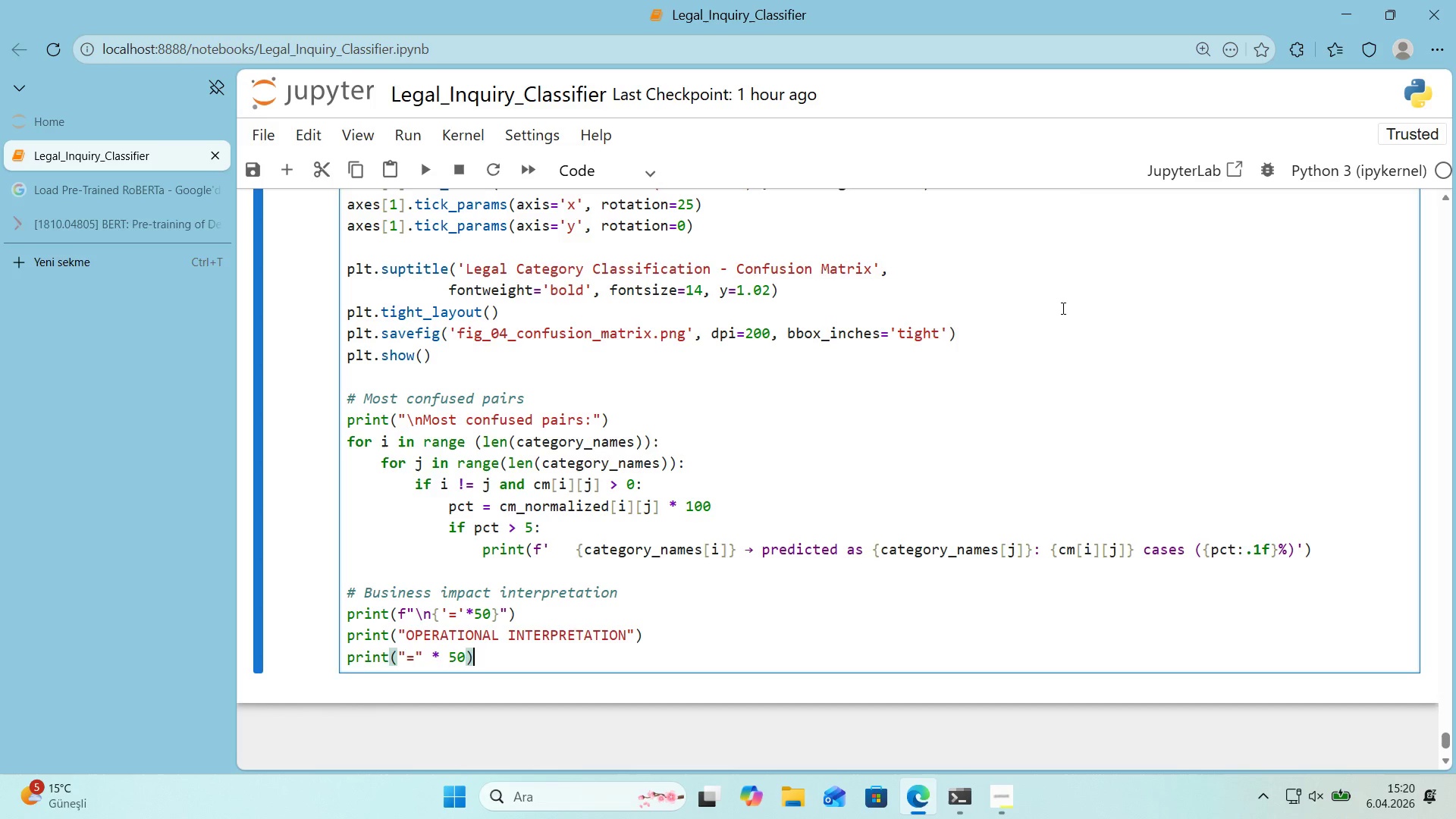 
key(ArrowRight)
 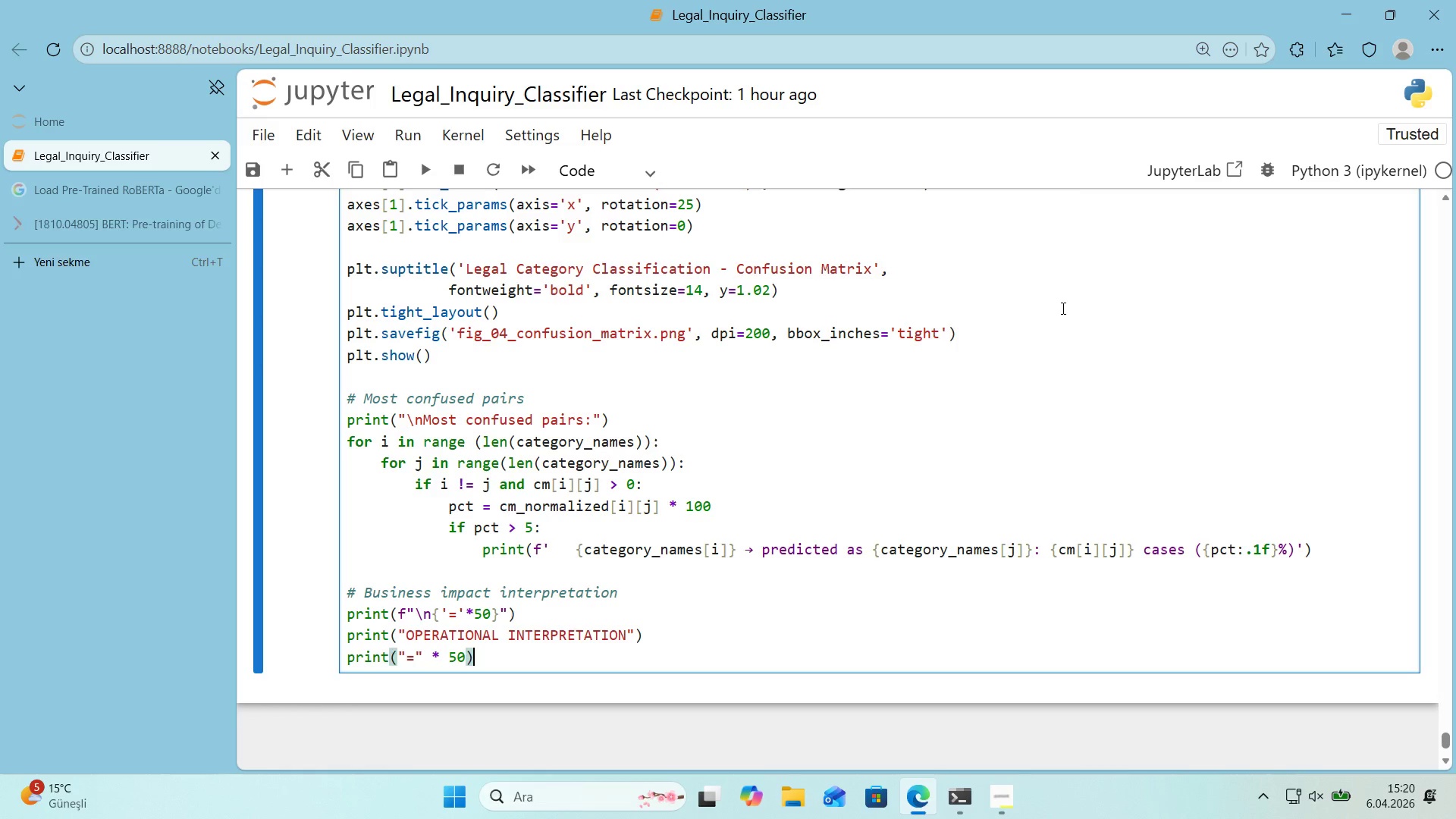 
key(Enter)
 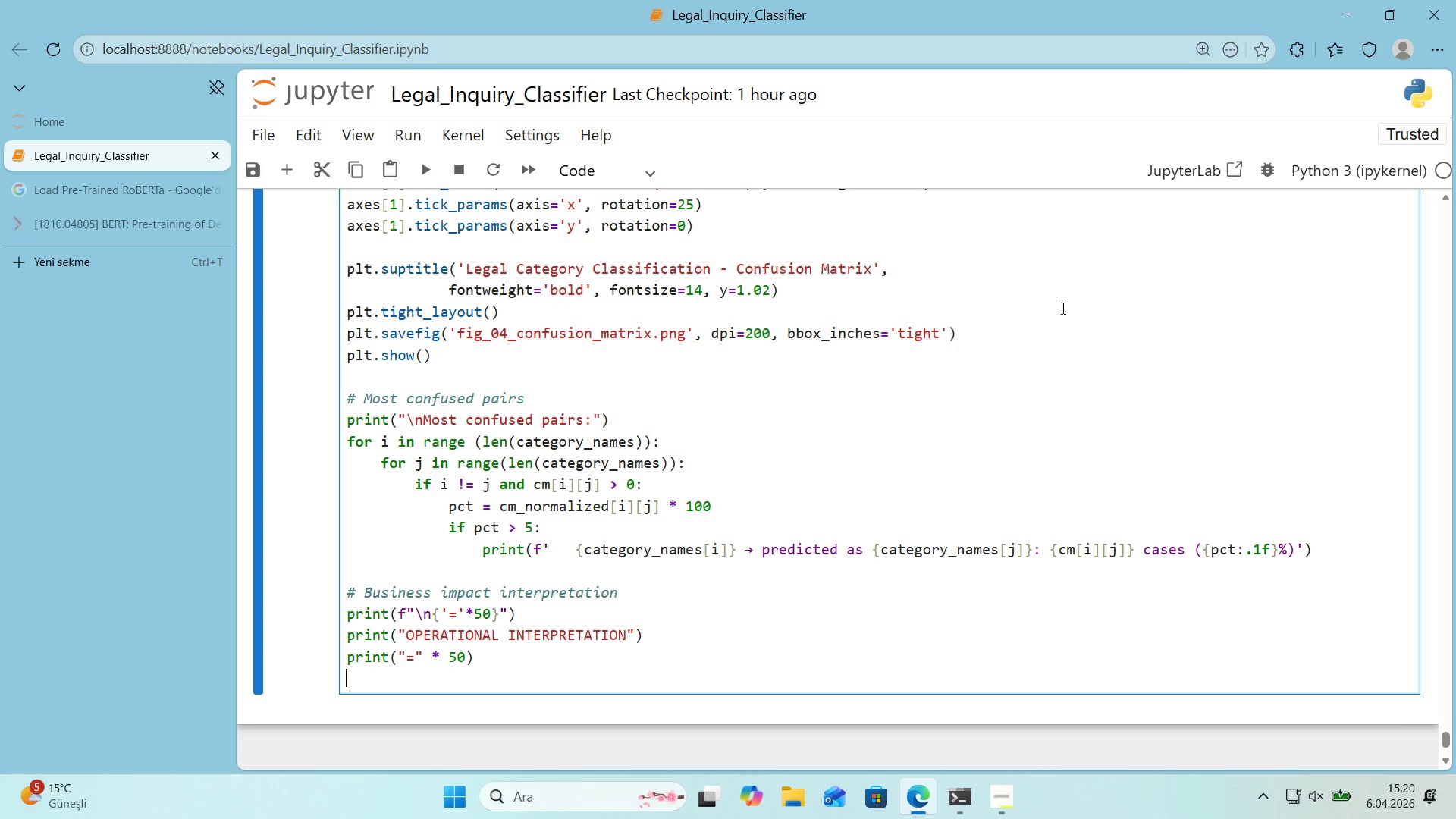 
type(total_ero)
key(Backspace)
type(rors ) sum*()
 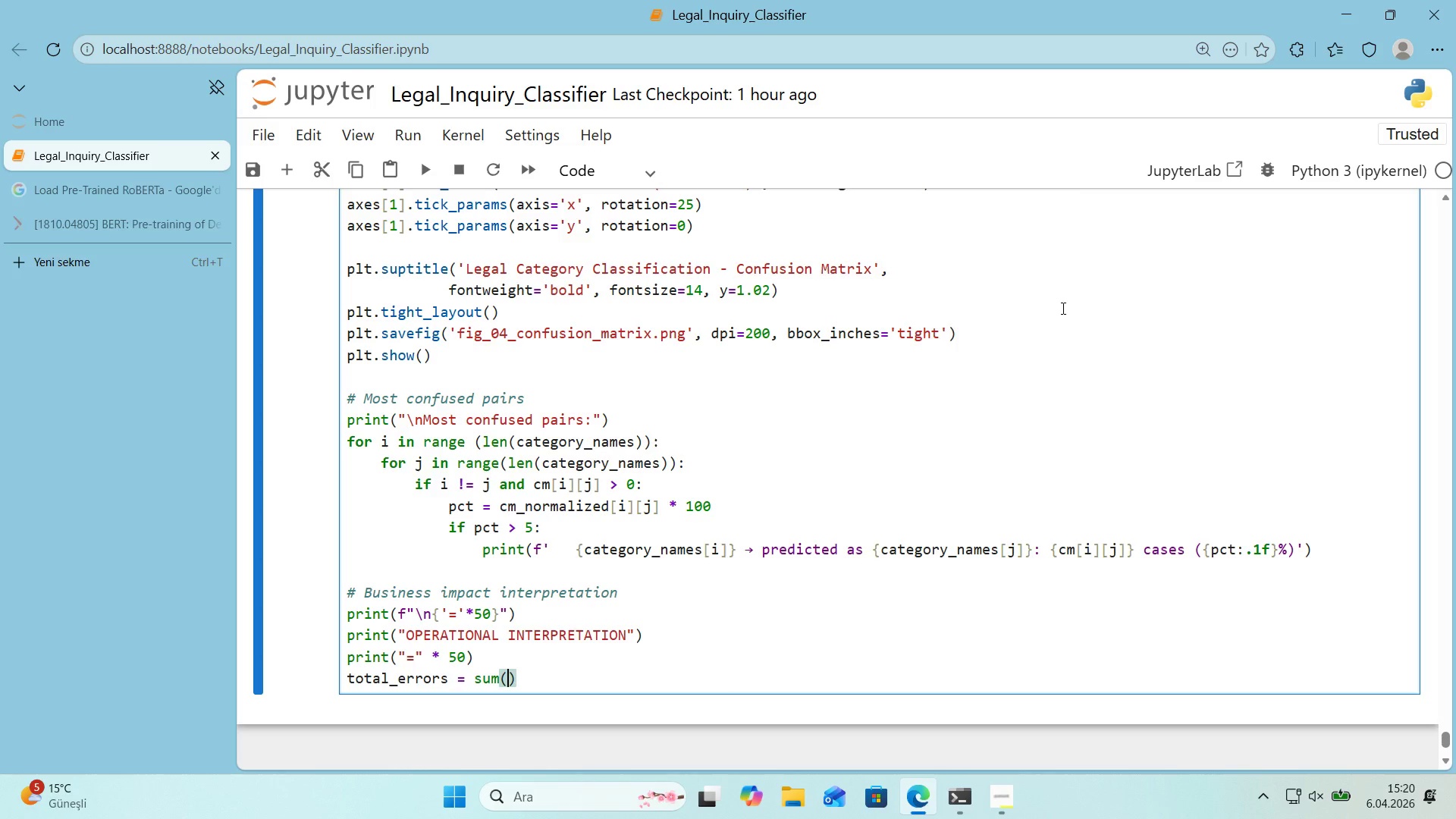 
 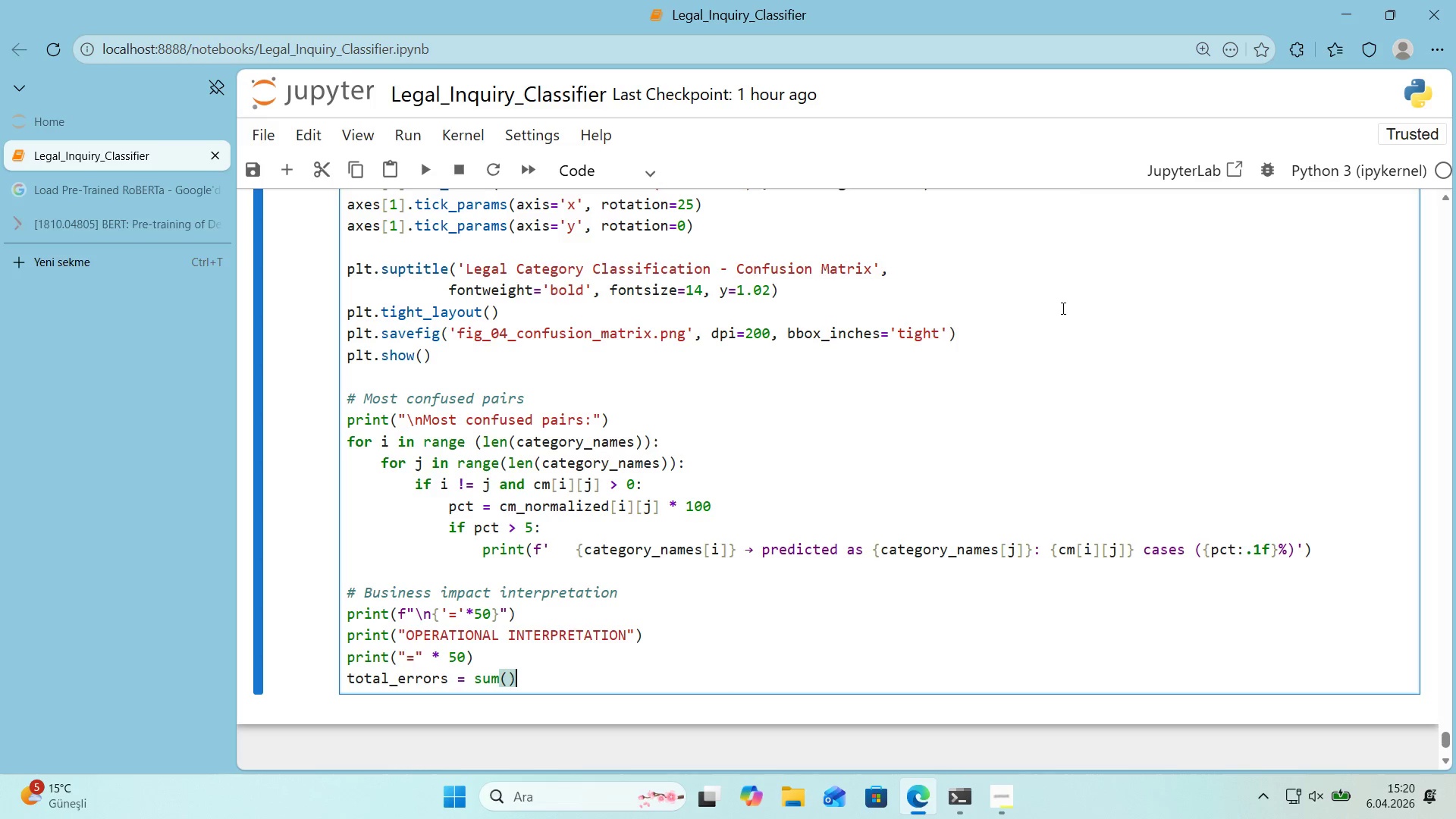 
key(ArrowLeft)
 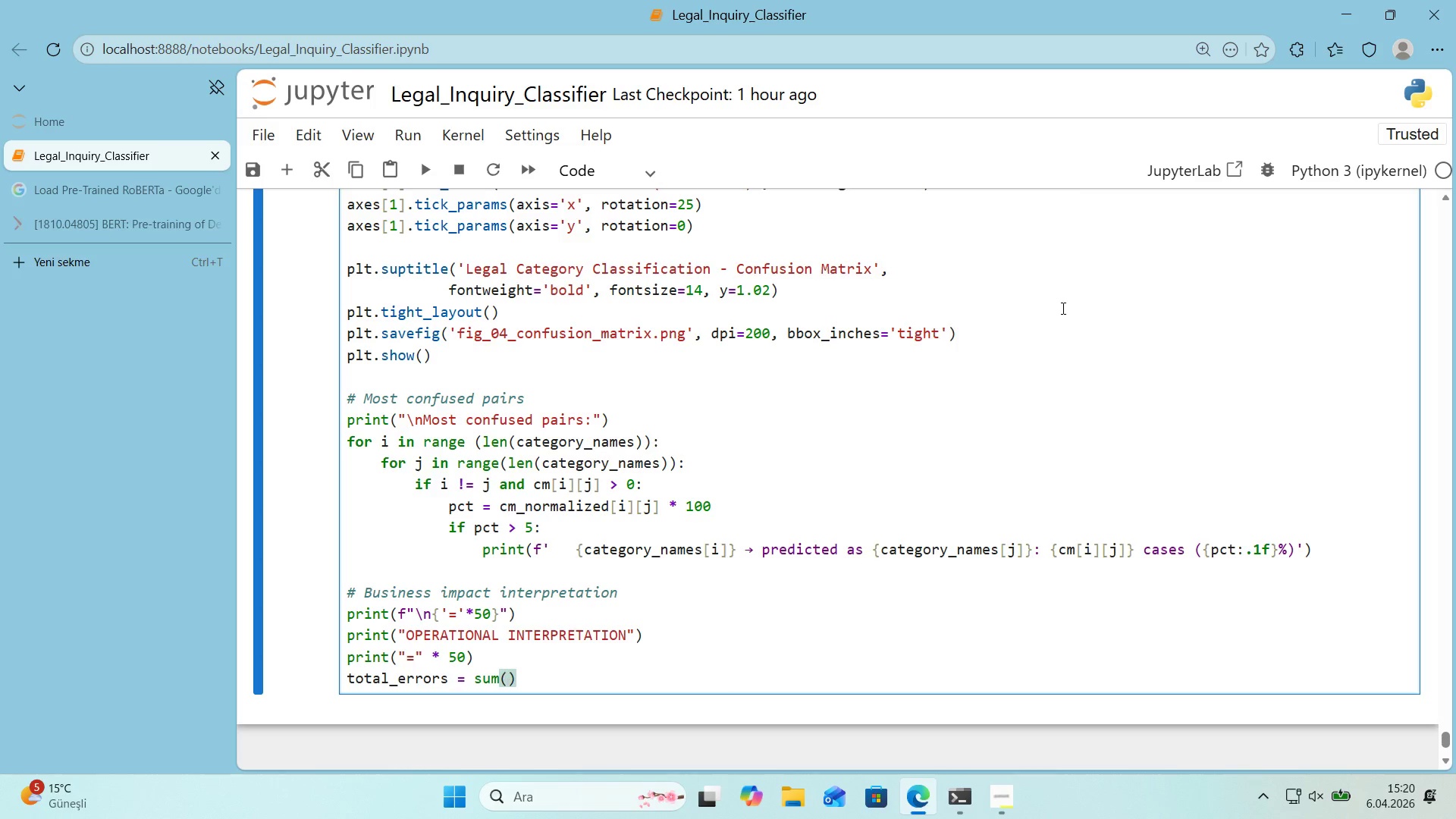 
type(cm)
 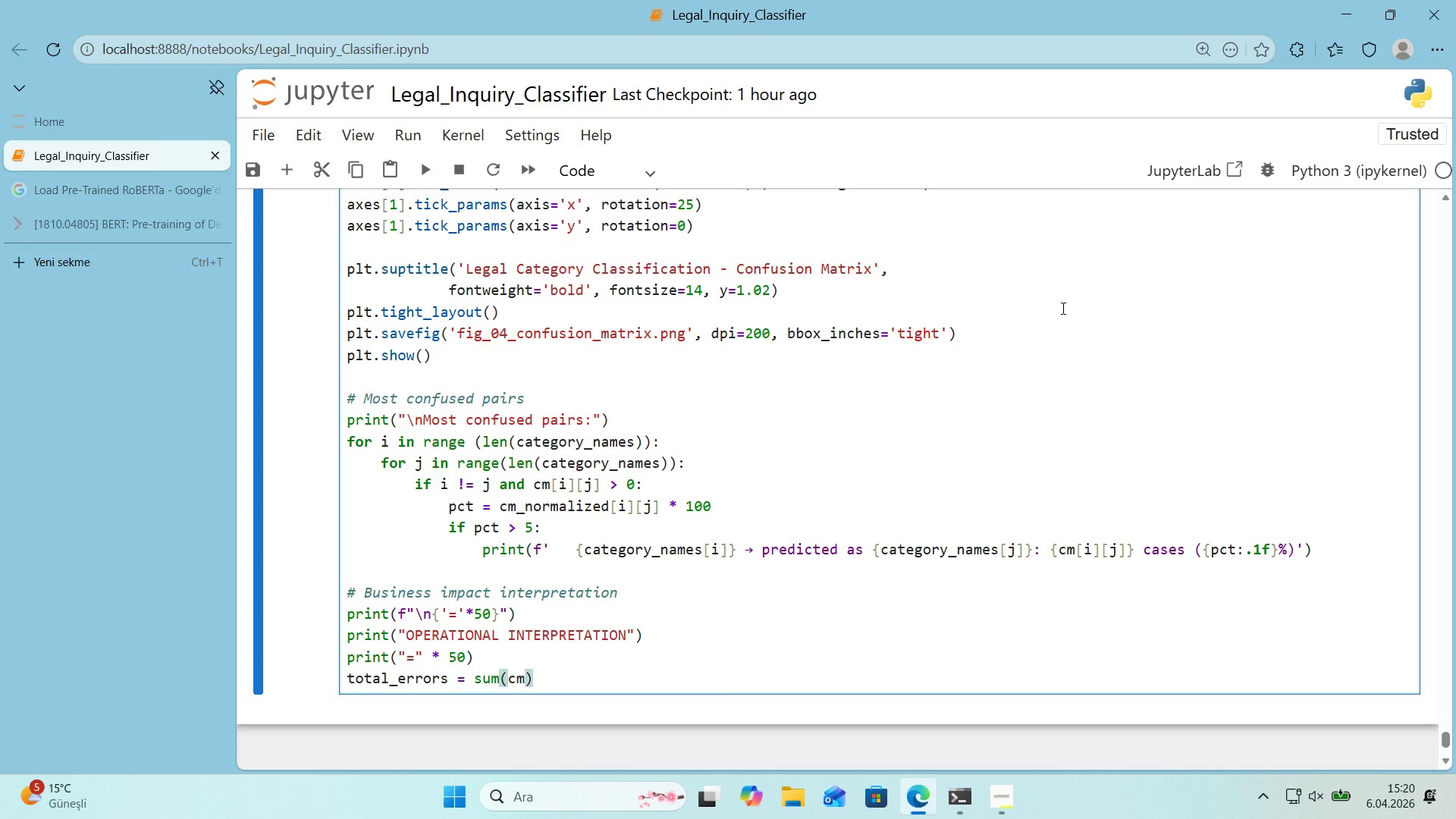 
key(Alt+Control+8)
 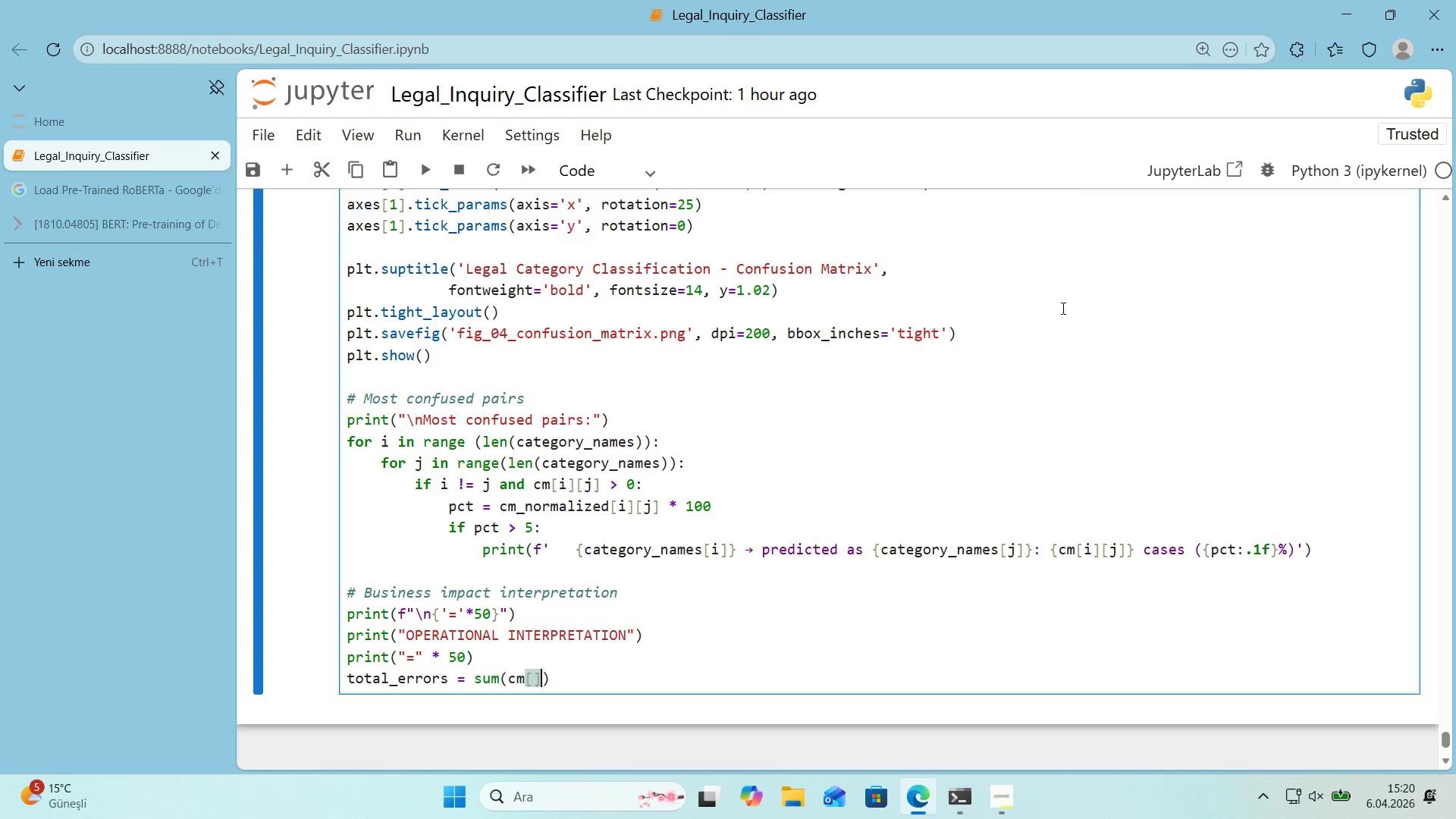 
key(Alt+Control+9)
 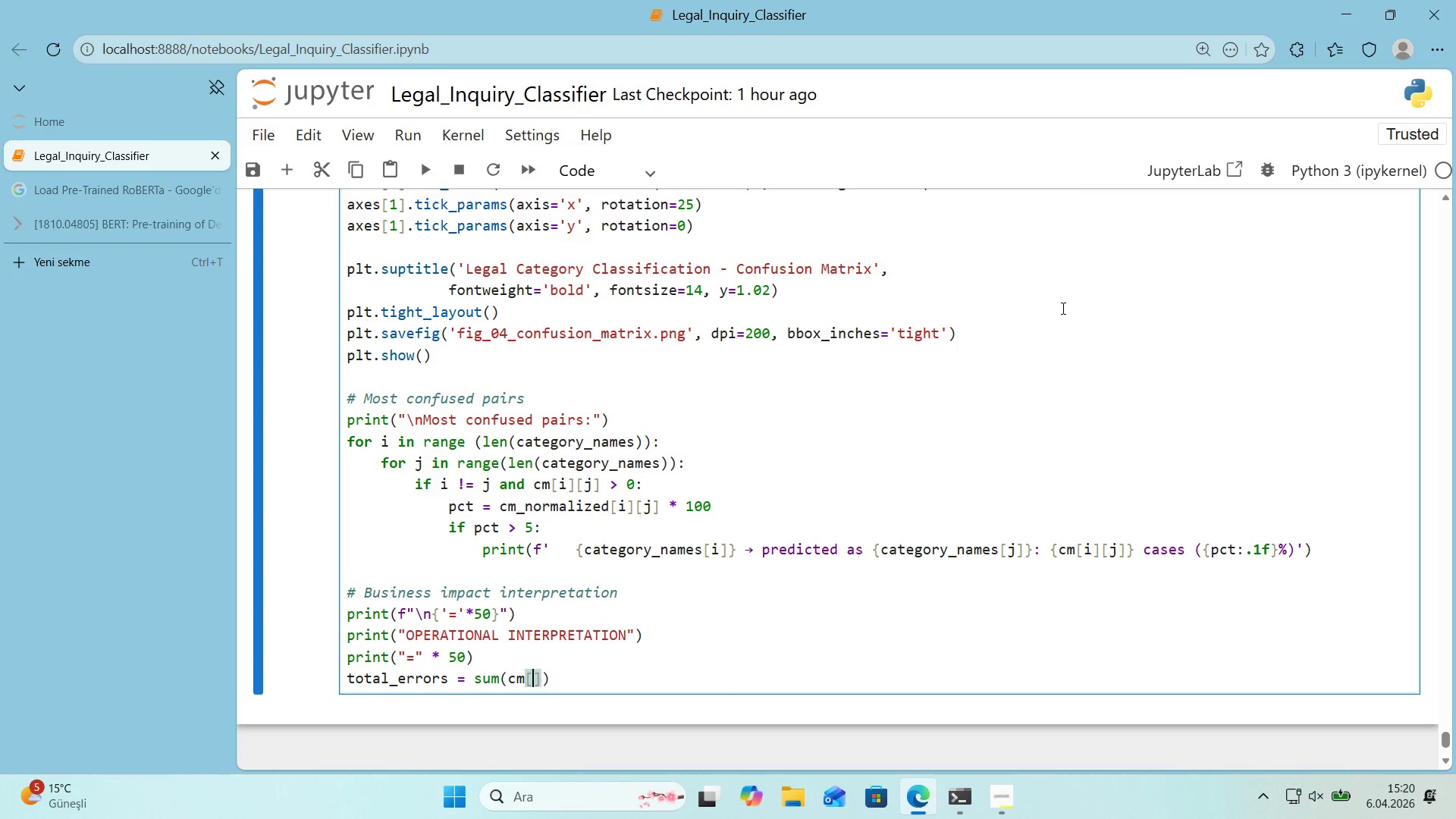 
key(ArrowLeft)
 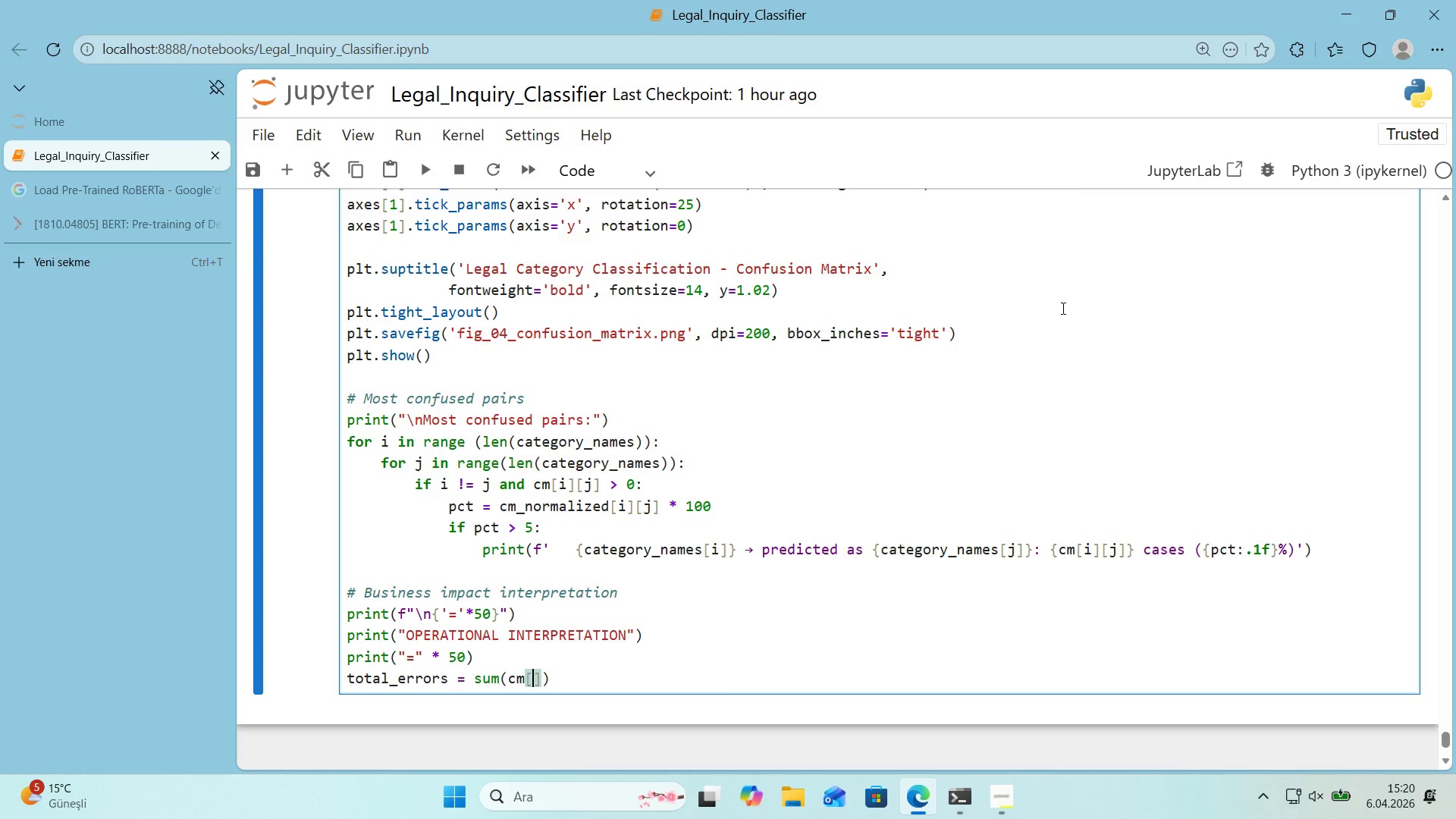 
key(Quote)
 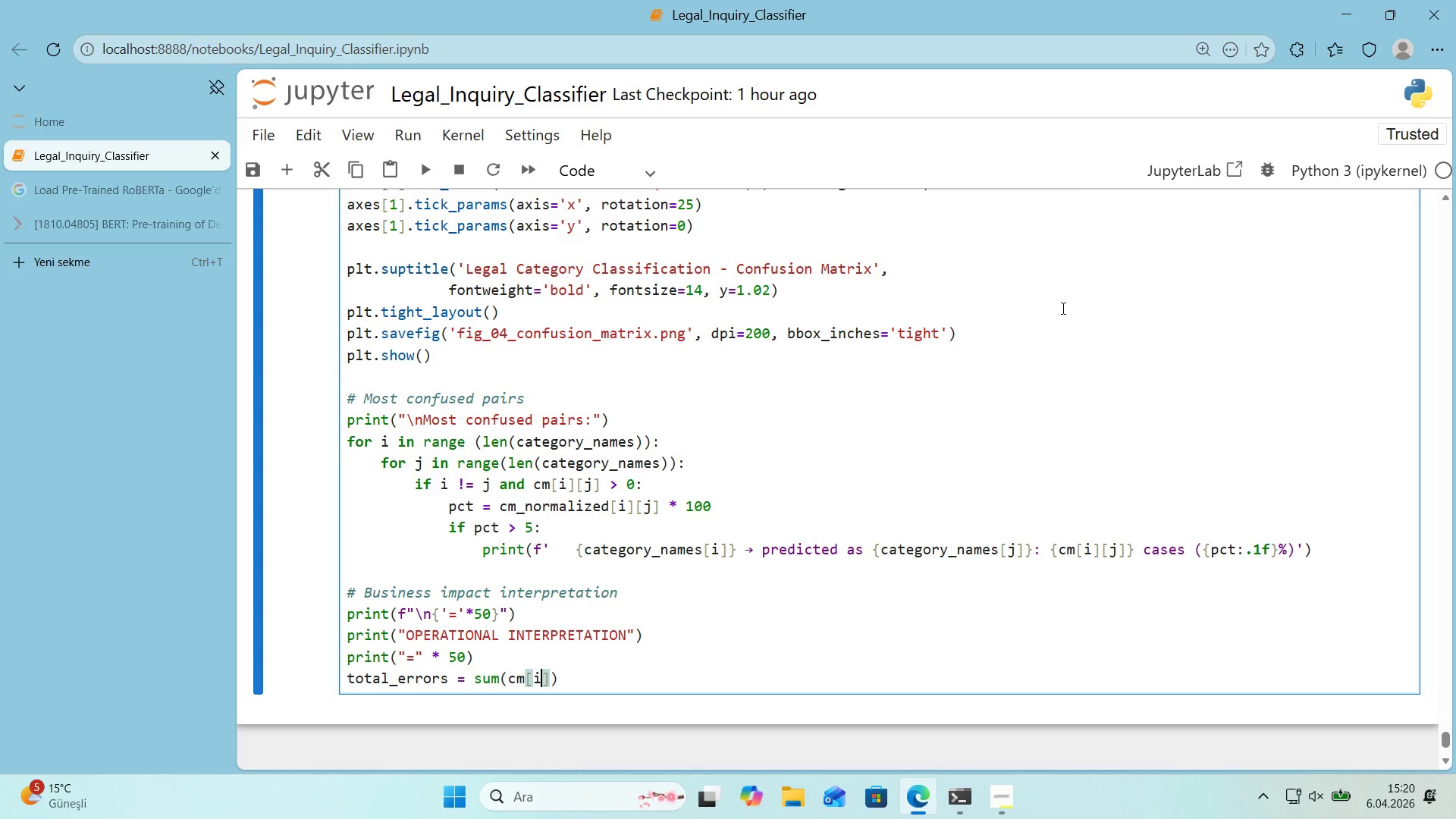 
key(ArrowRight)
 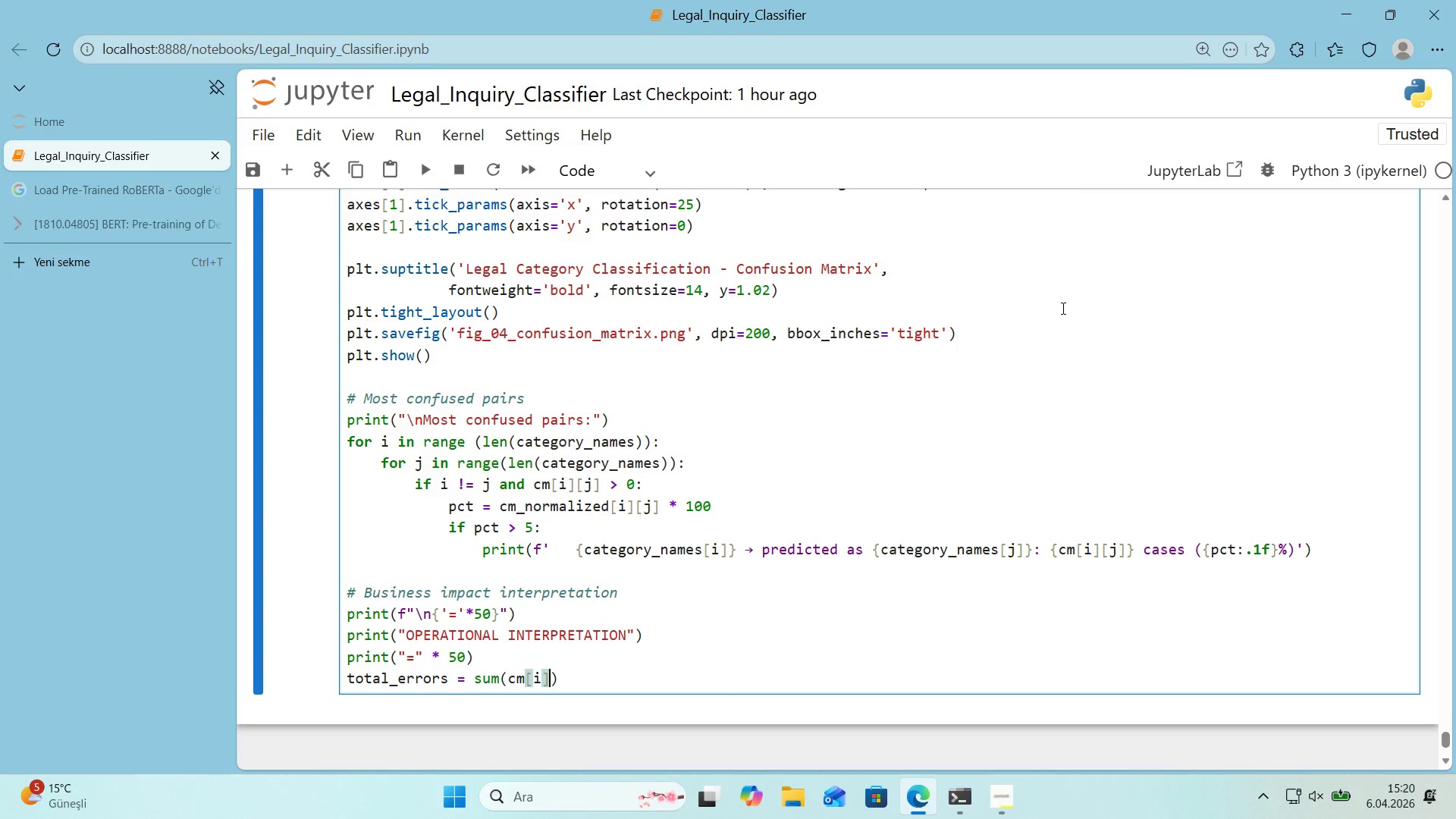 
key(Alt+Control+8)
 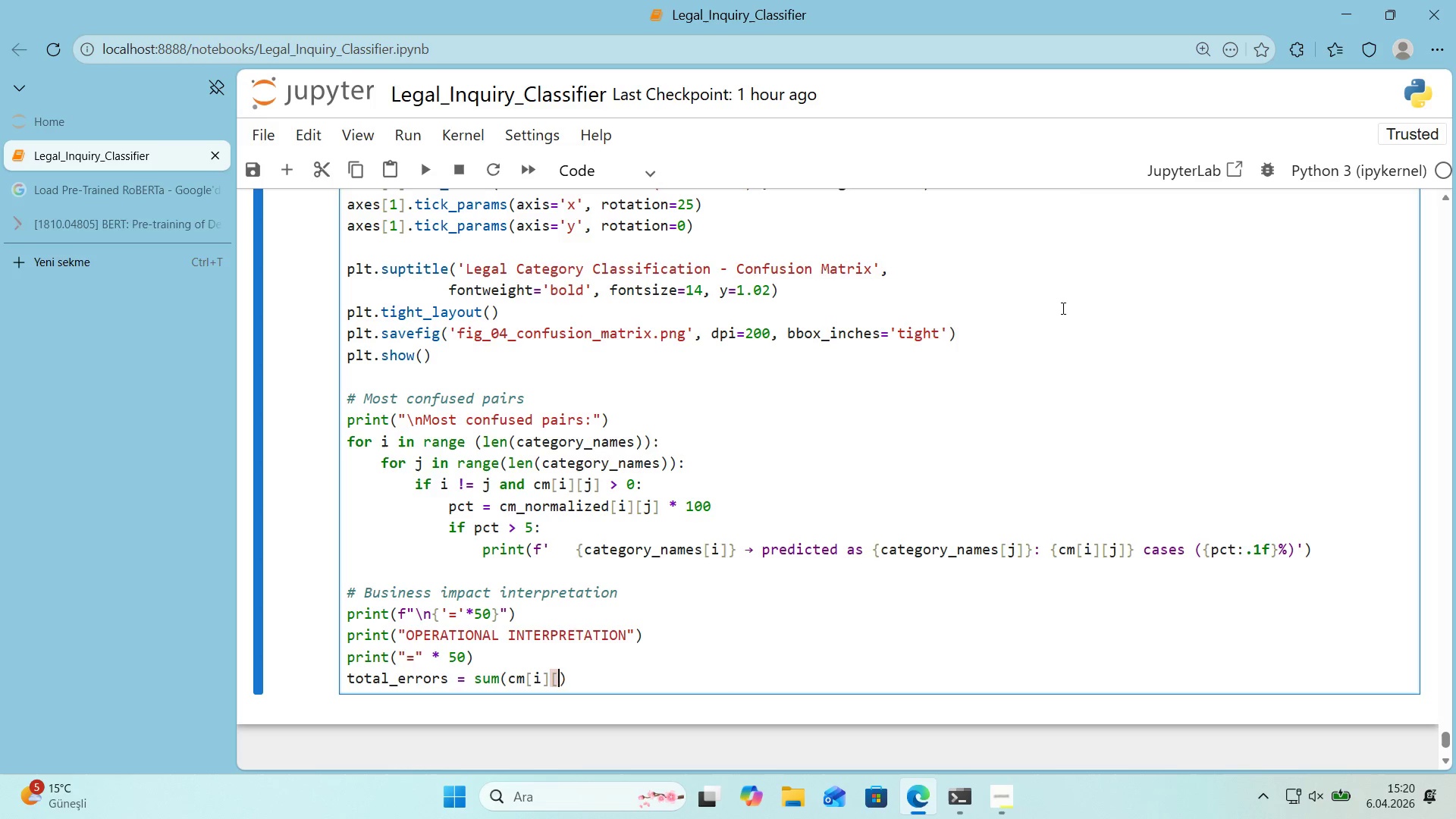 
key(Alt+Control+9)
 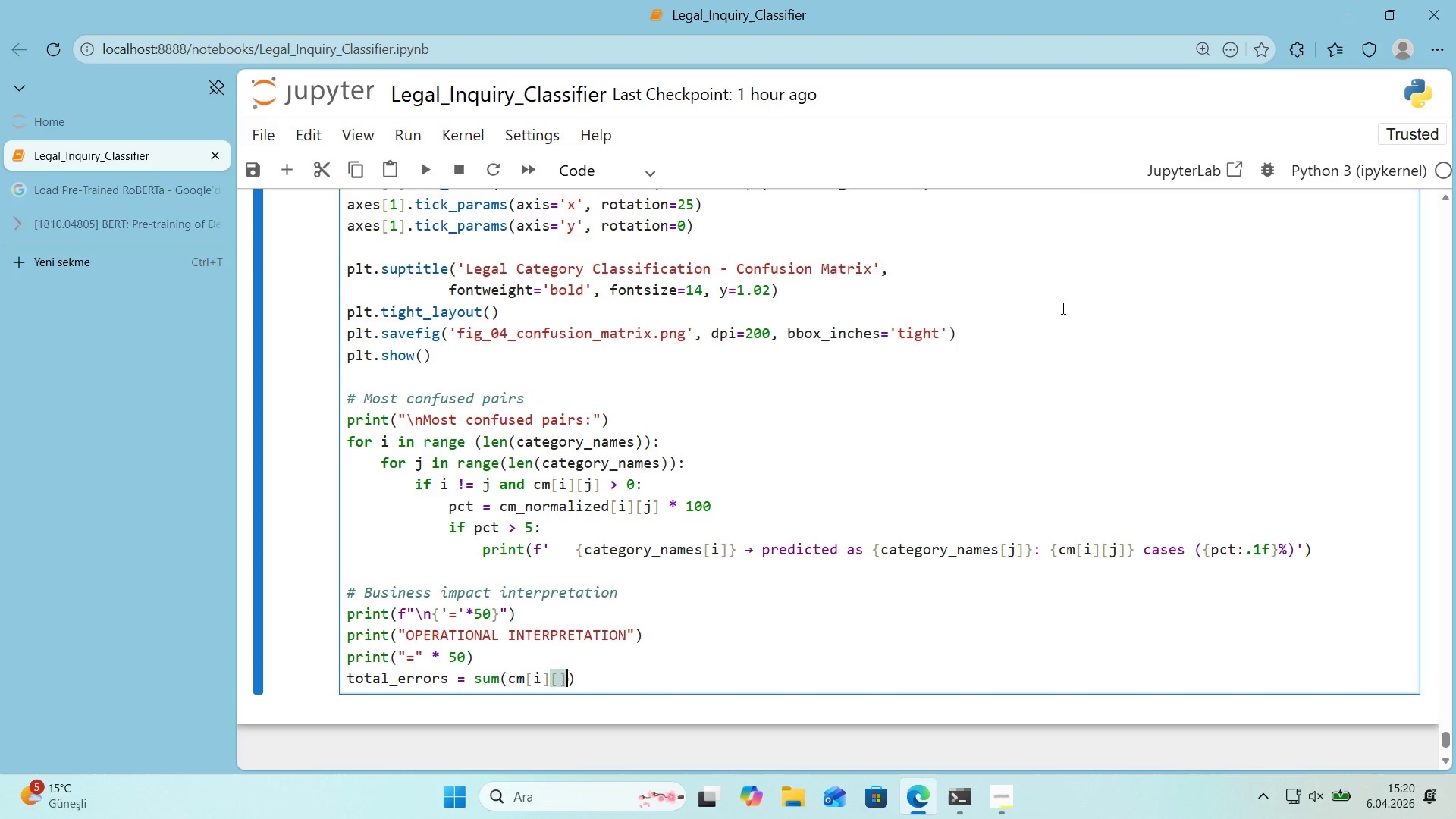 
key(ArrowLeft)
 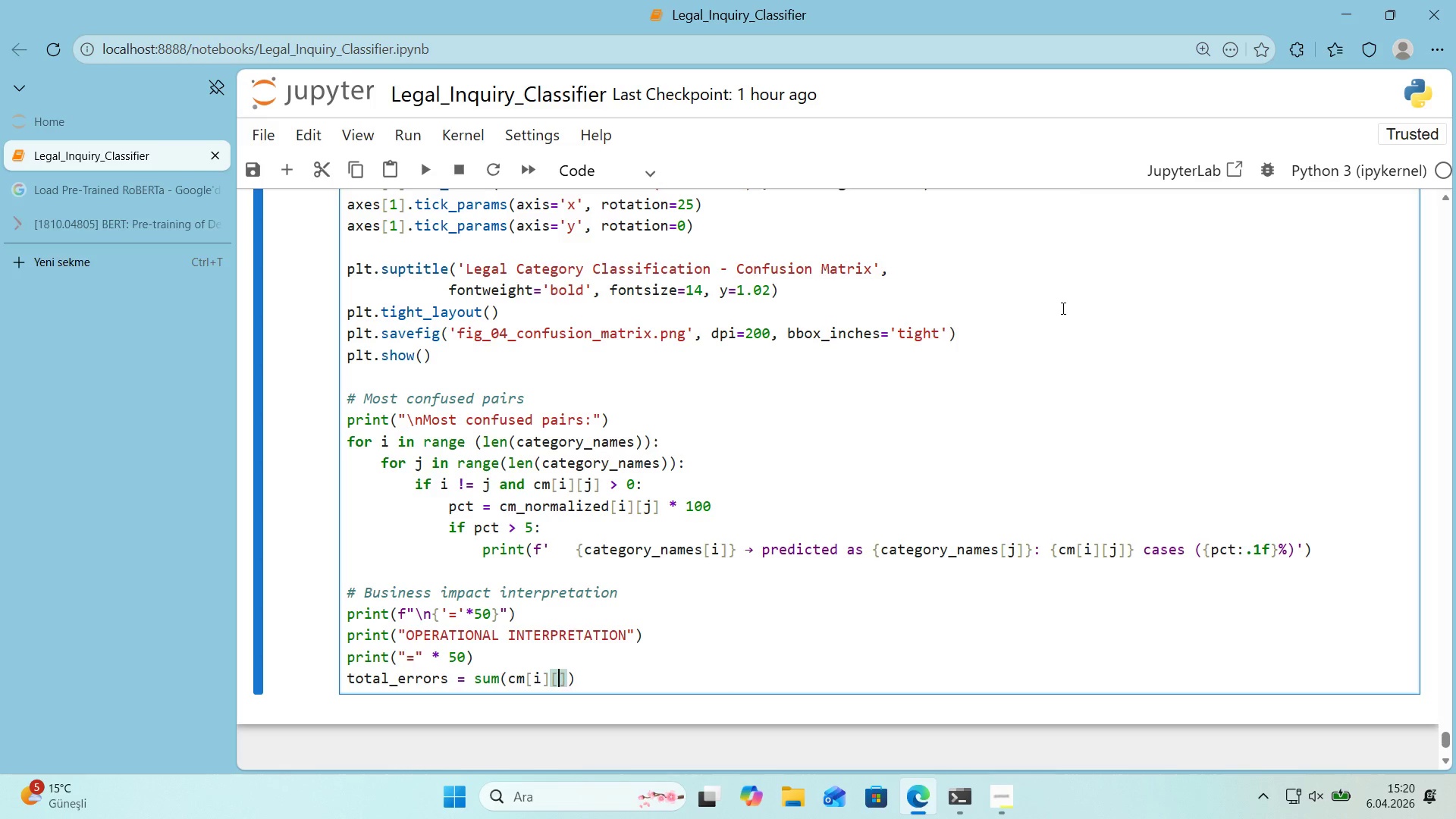 
key(J)
 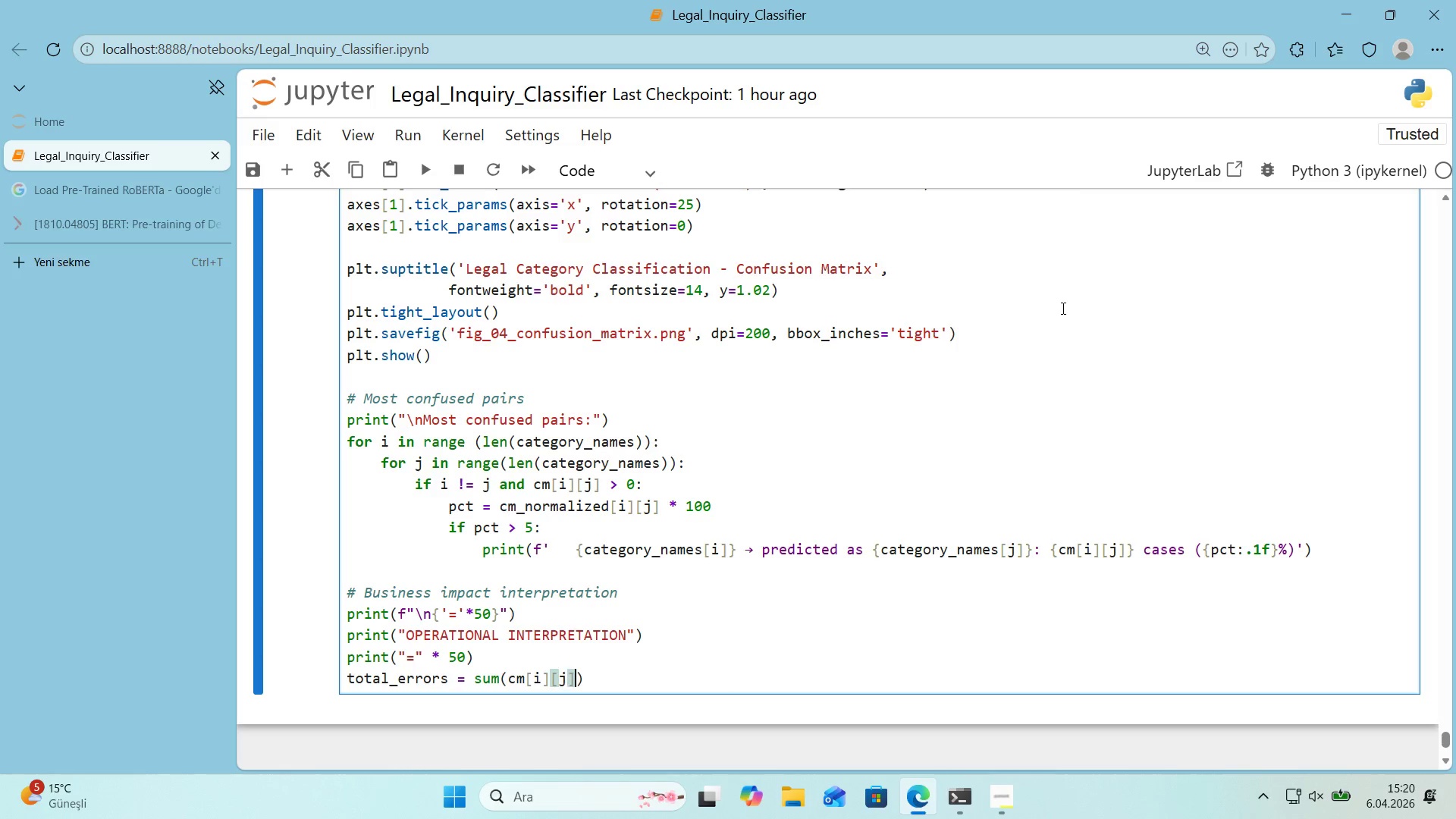 
key(ArrowRight)
 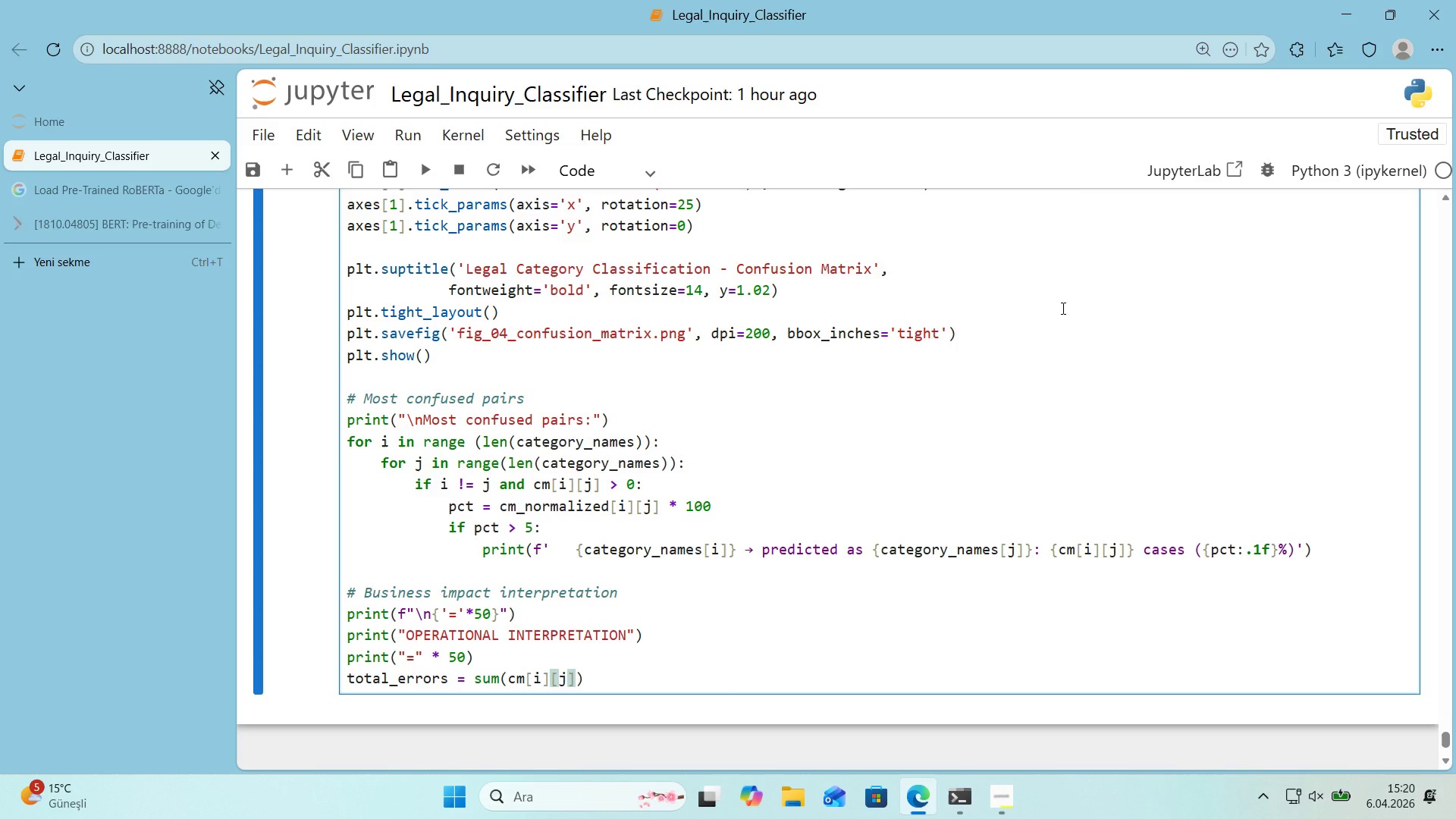 
type( for ' 'n range)
 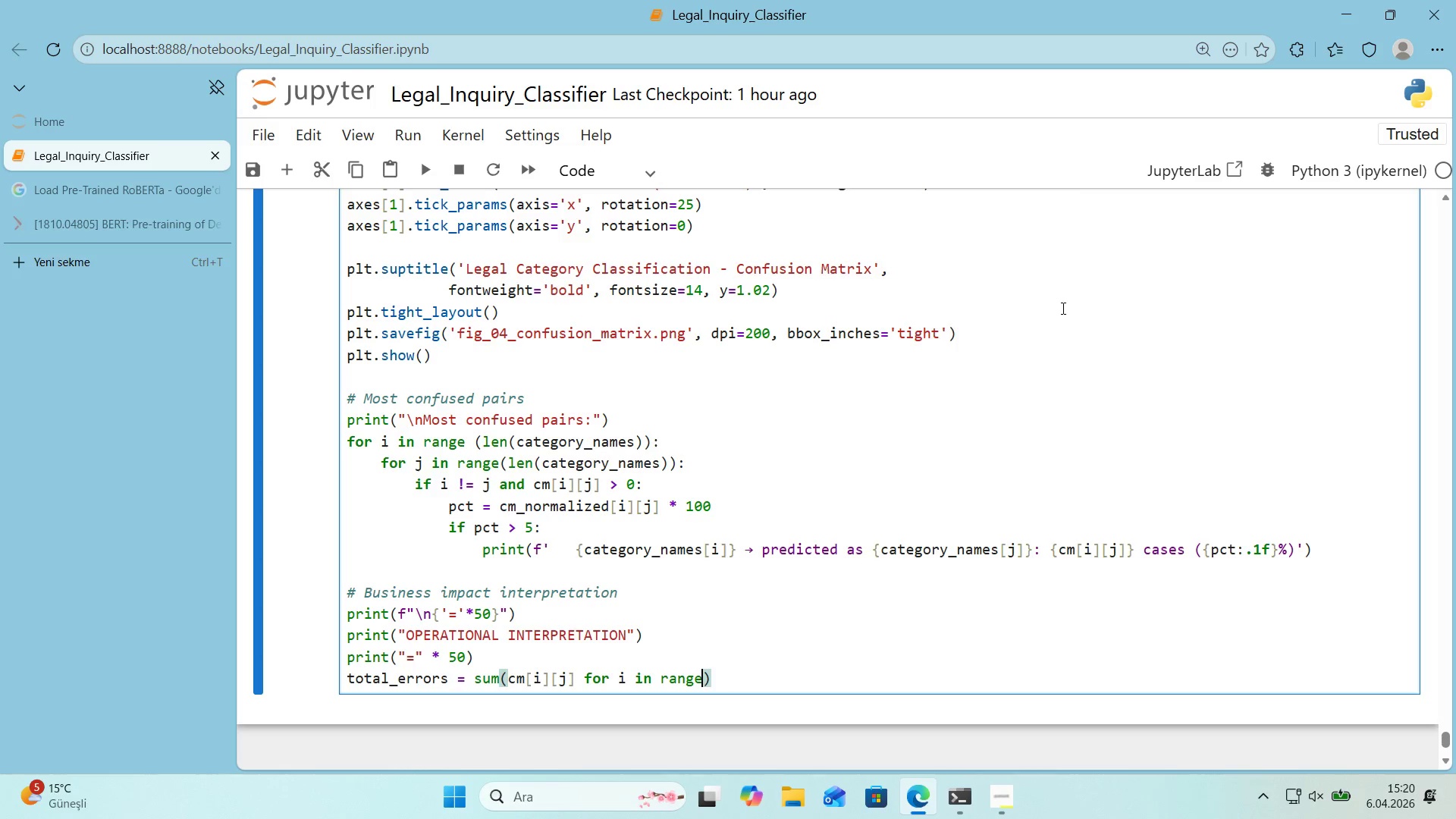 
wait(8.98)
 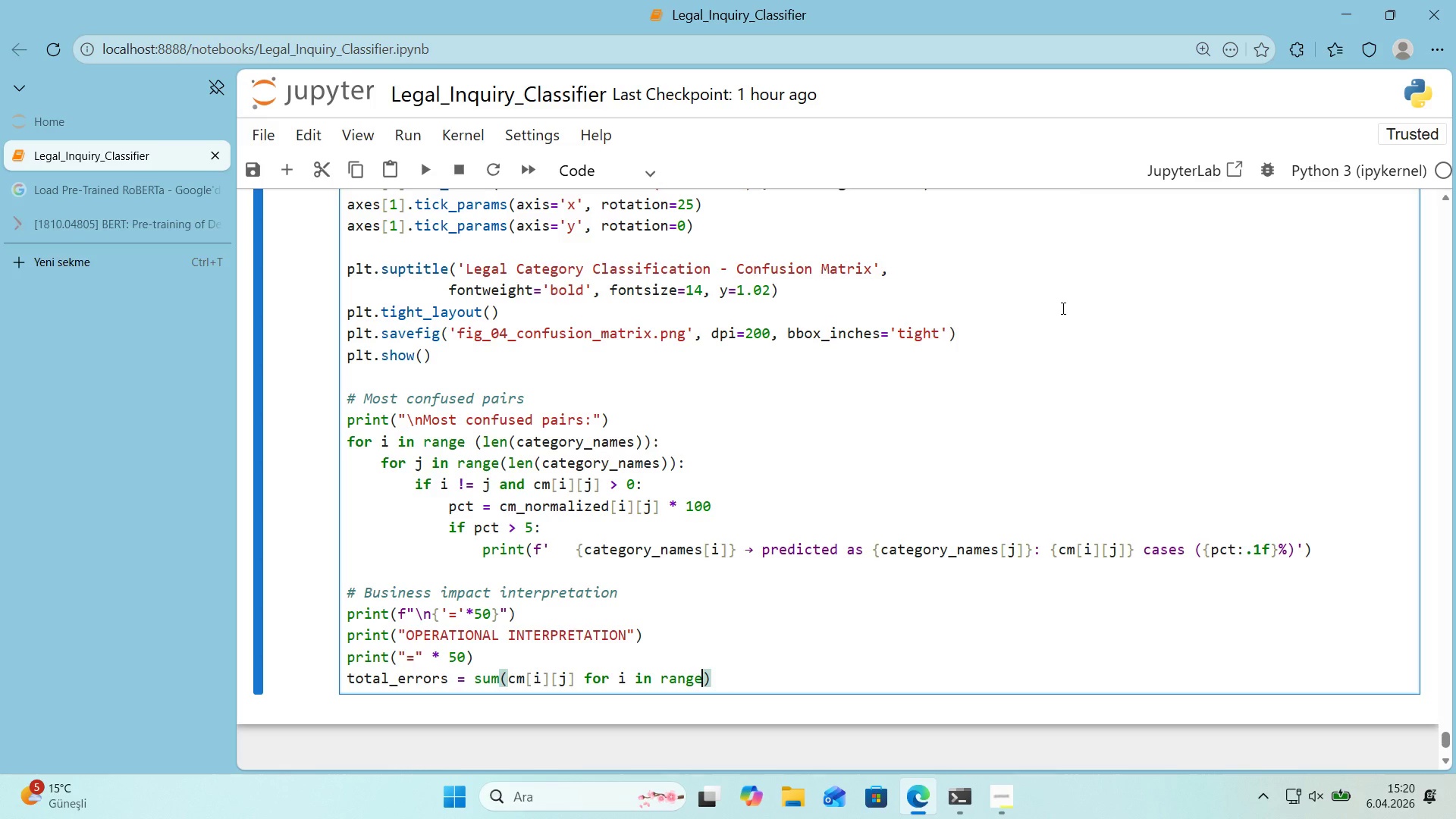 
type(*()
 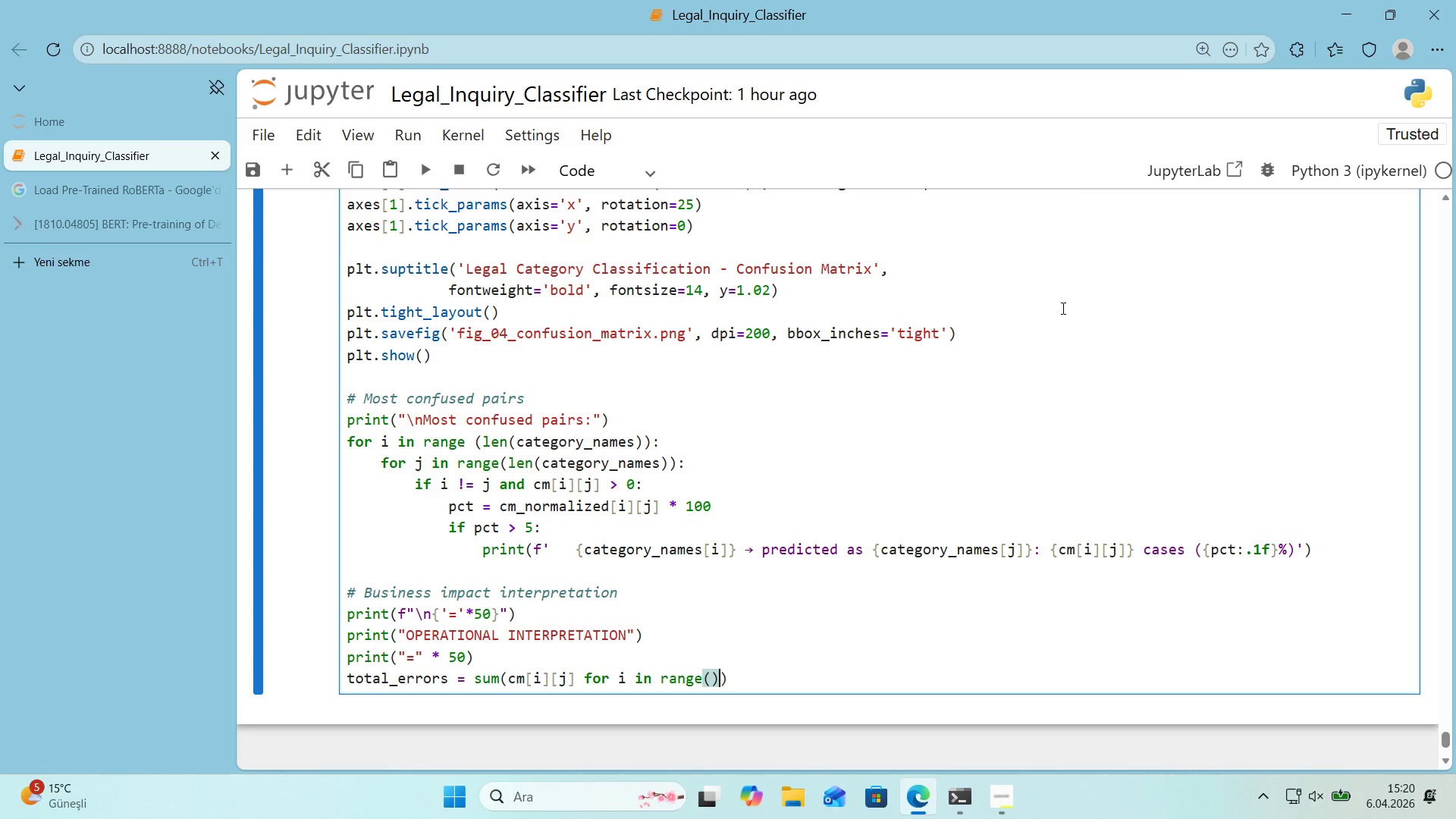 
key(ArrowLeft)
 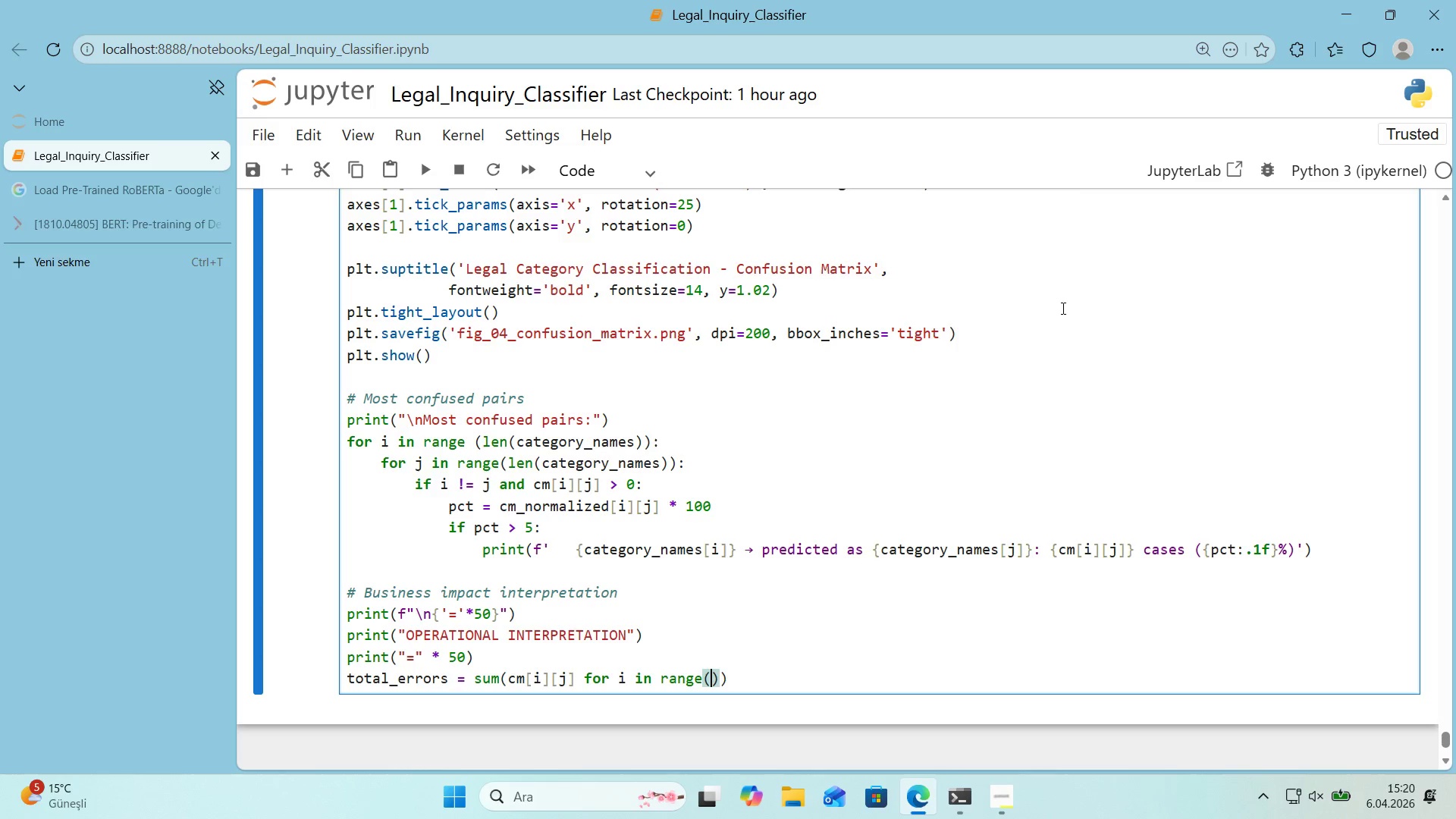 
type(len*()
 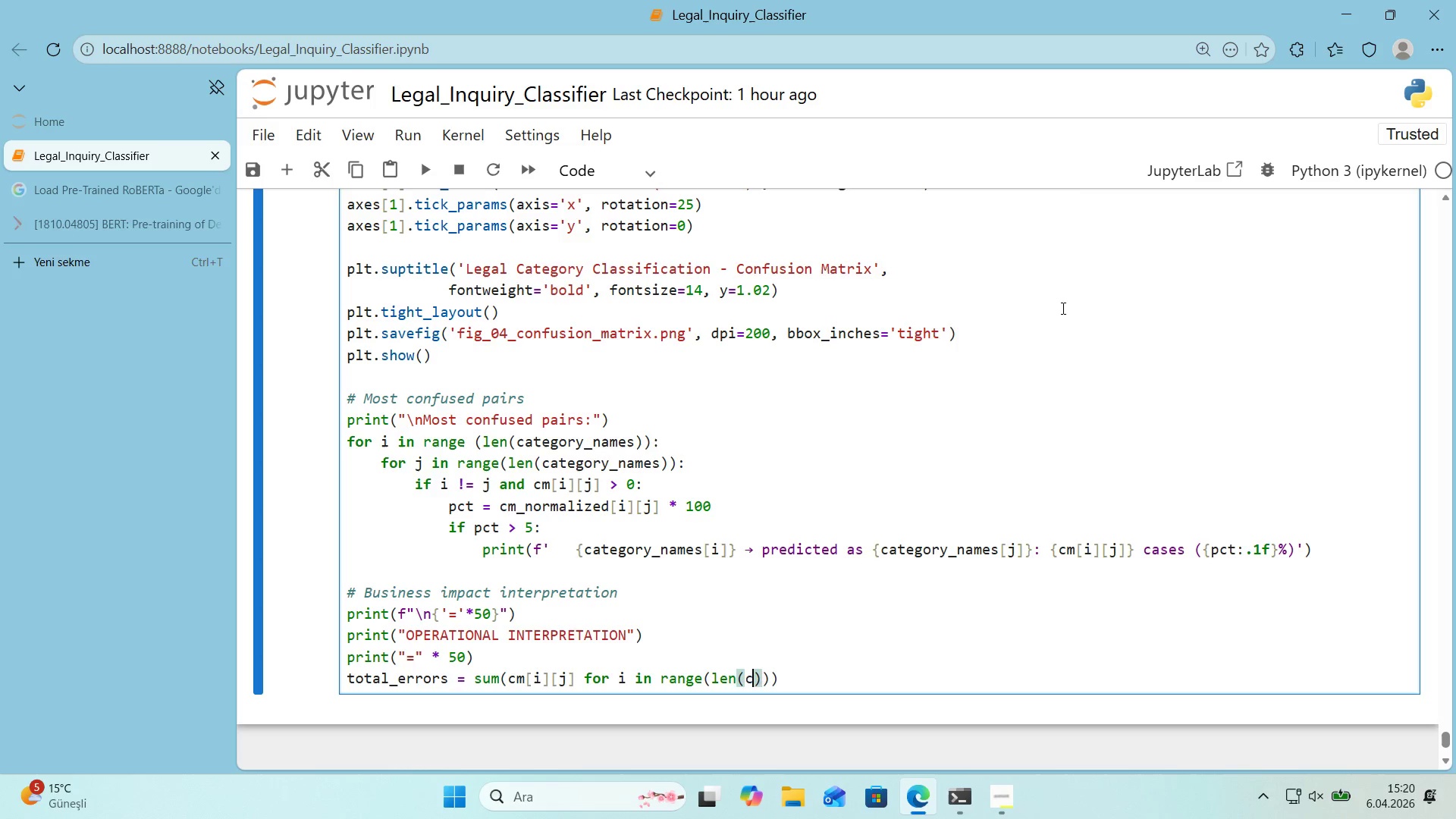 
 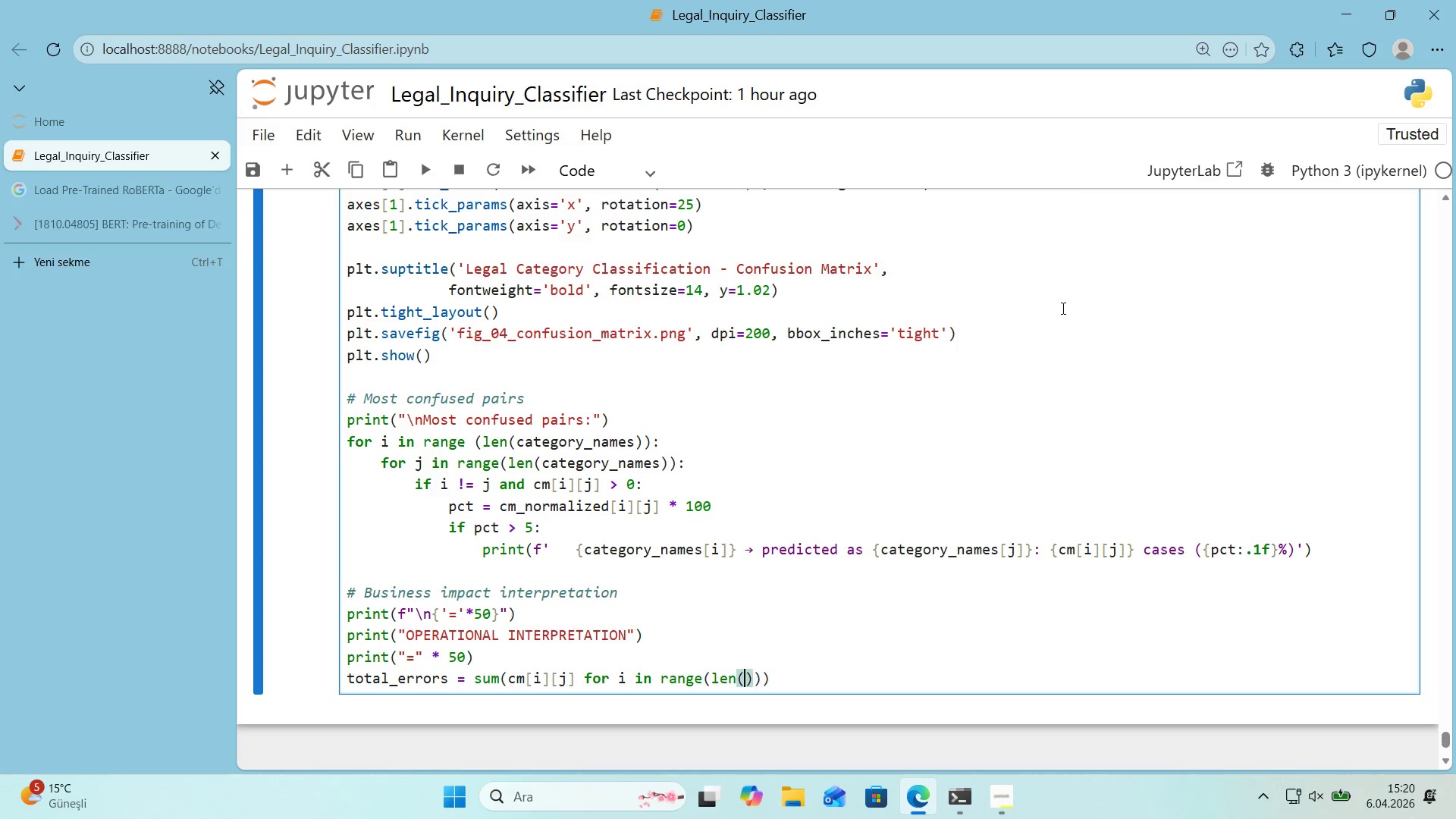 
key(ArrowLeft)
 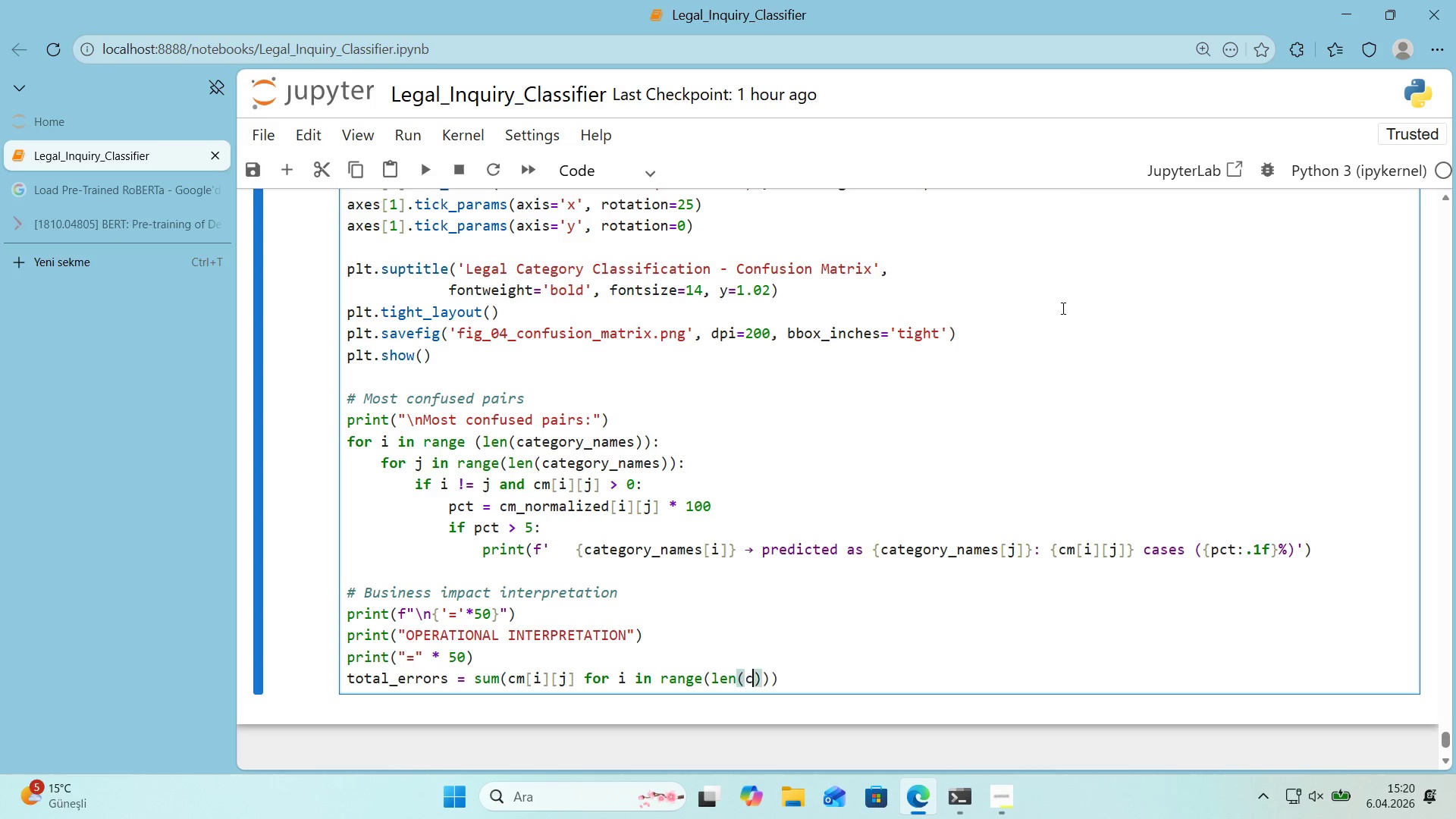 
type(cm)
 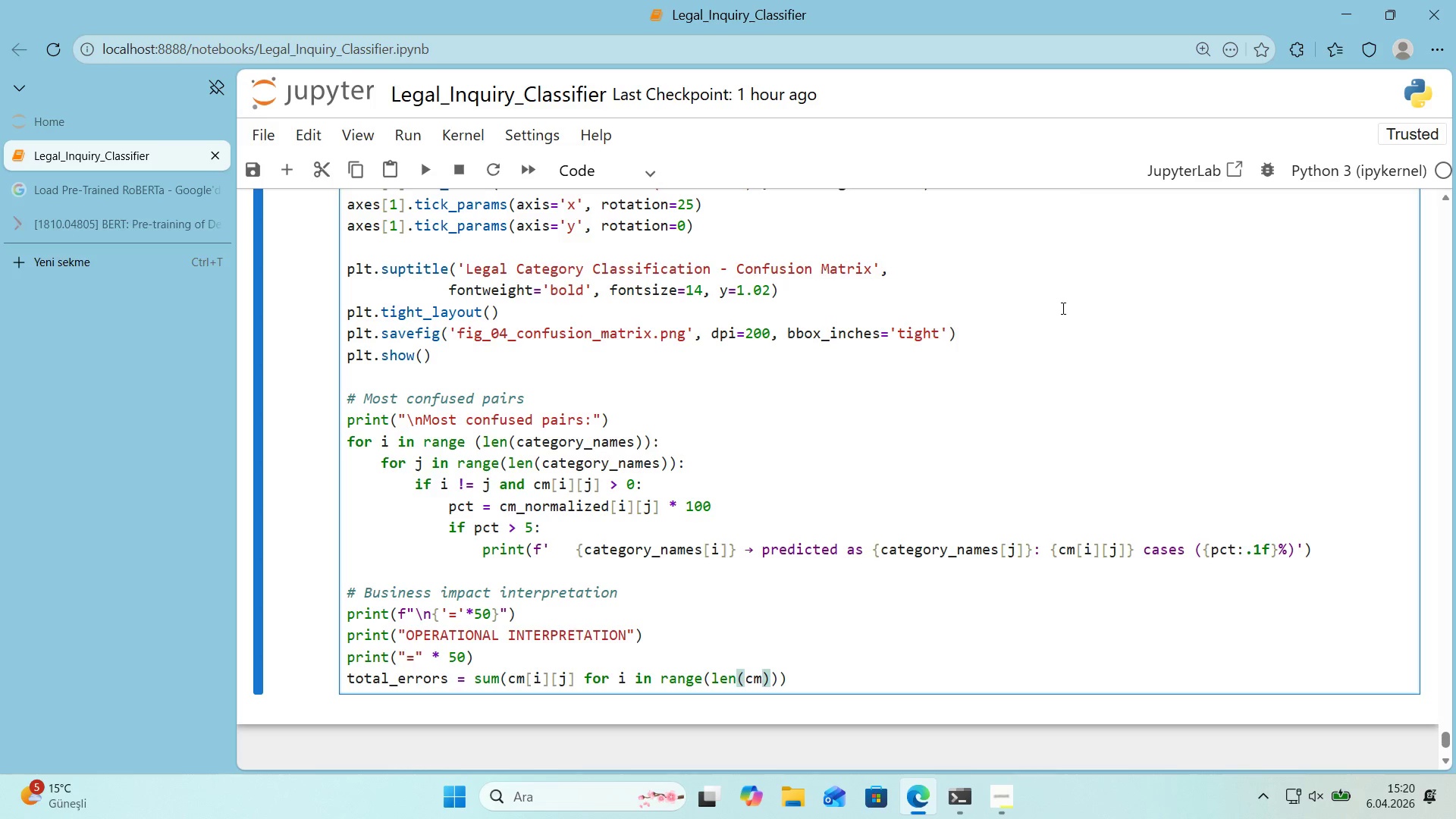 
key(ArrowRight)
 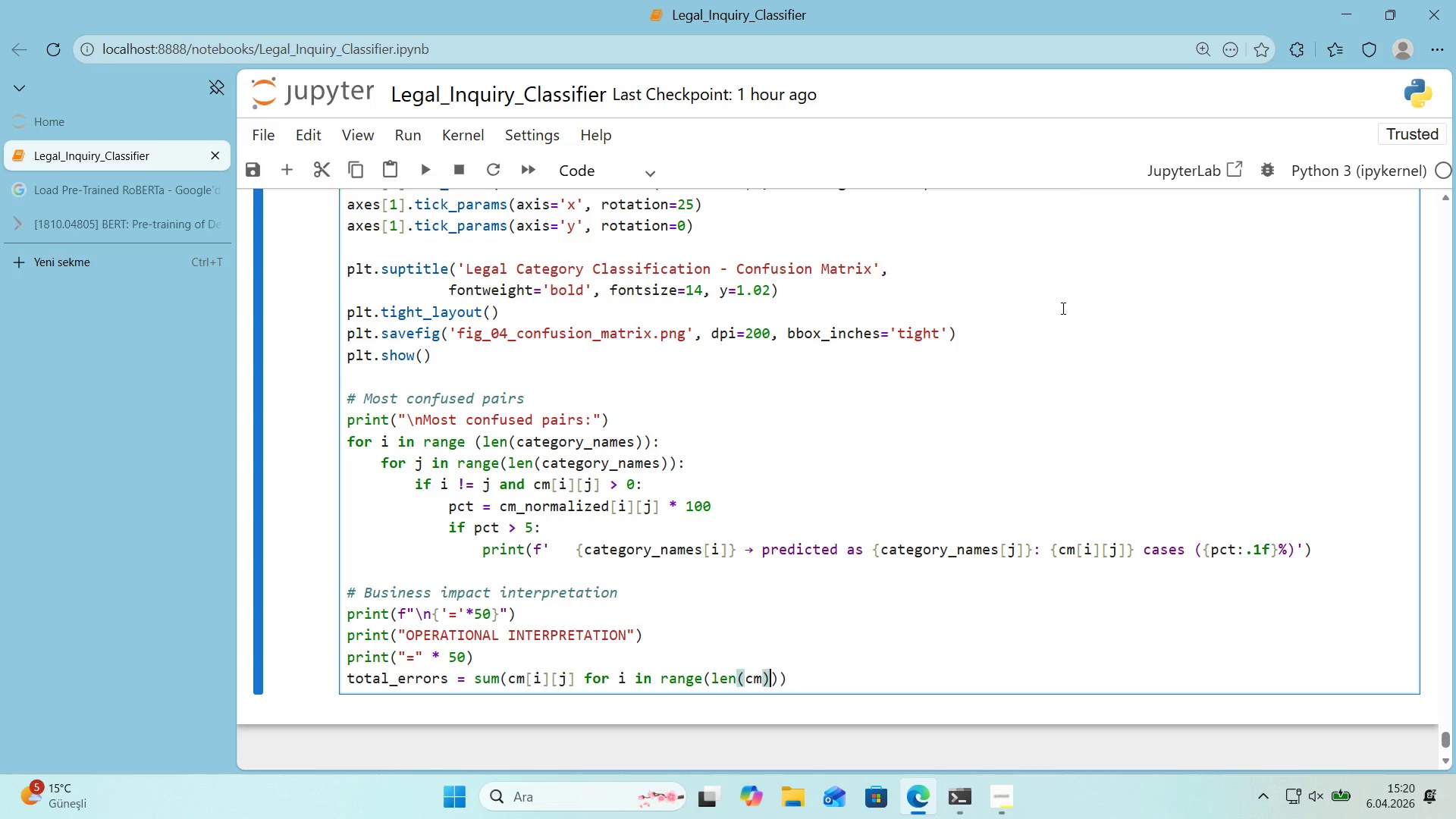 
key(ArrowRight)
 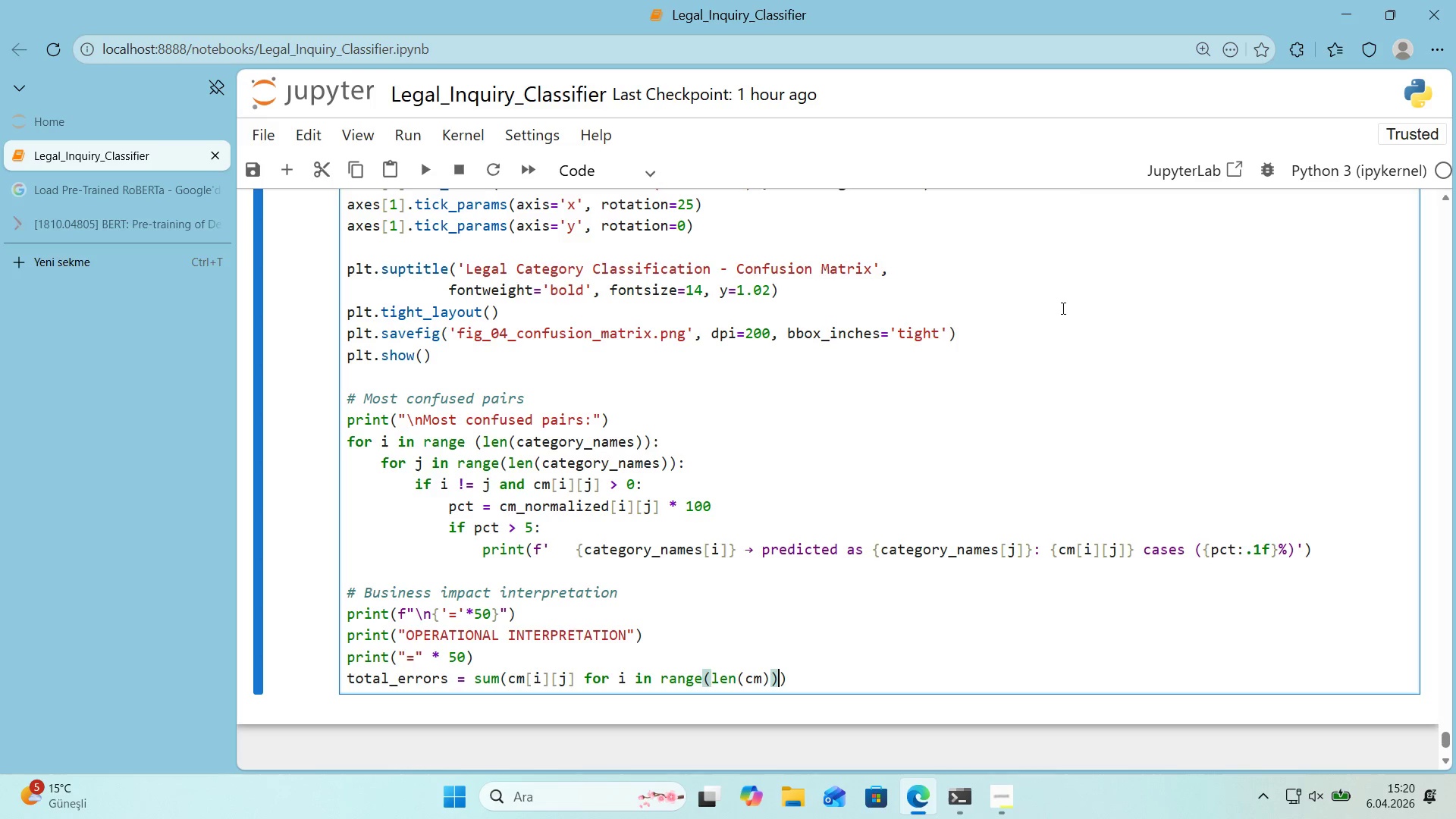 
type( for j 'n range*()
 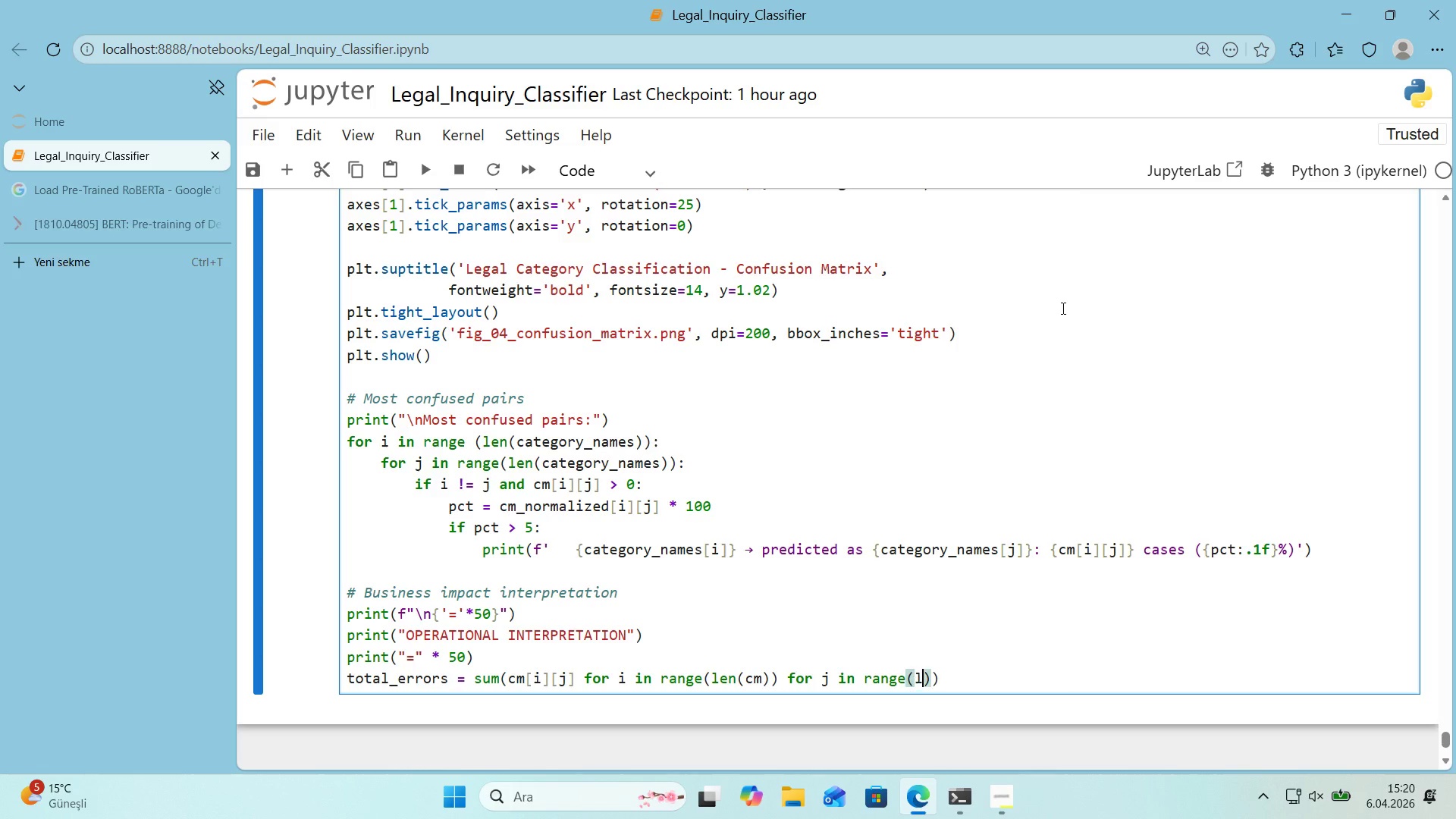 
 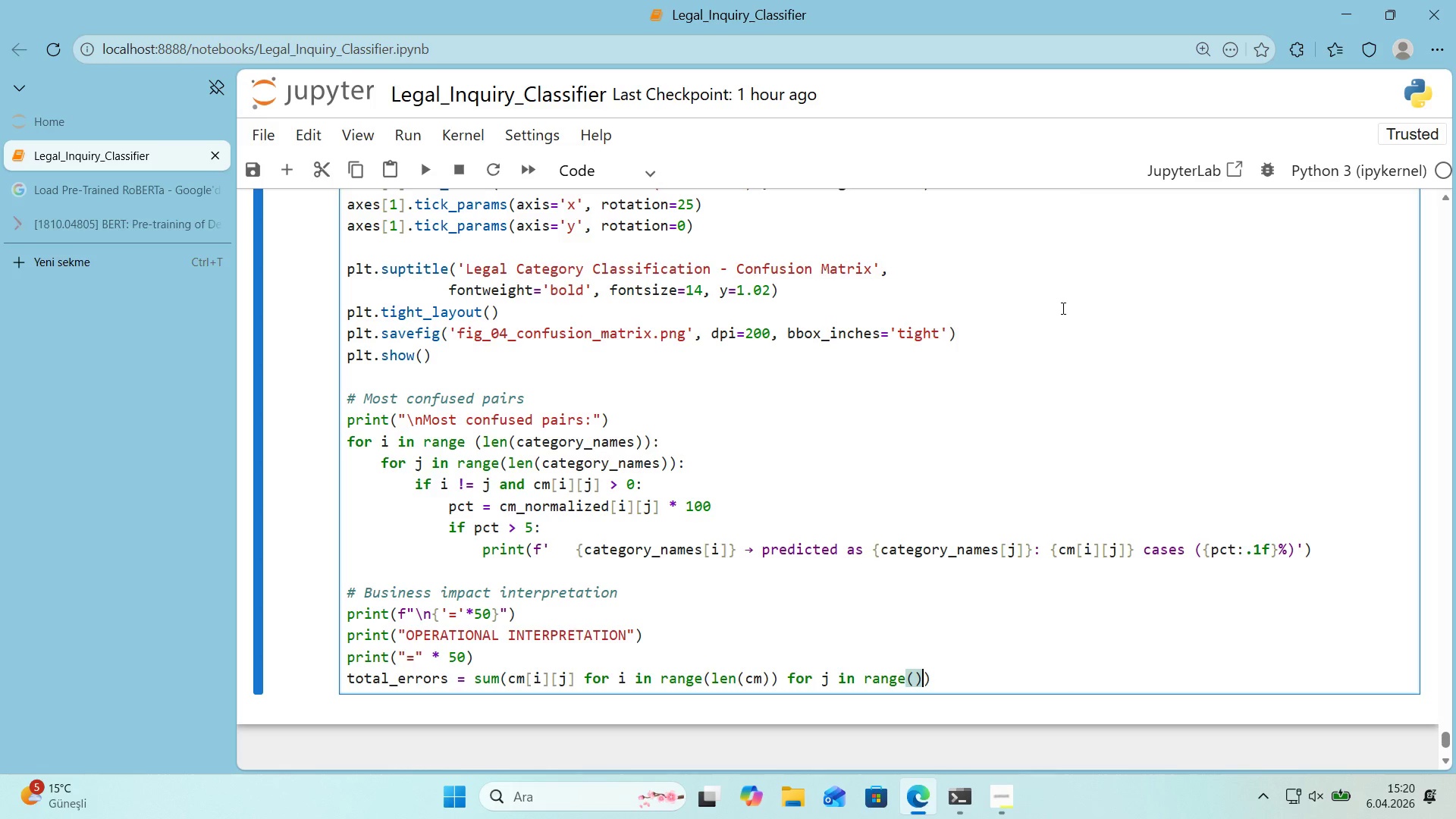 
key(ArrowLeft)
 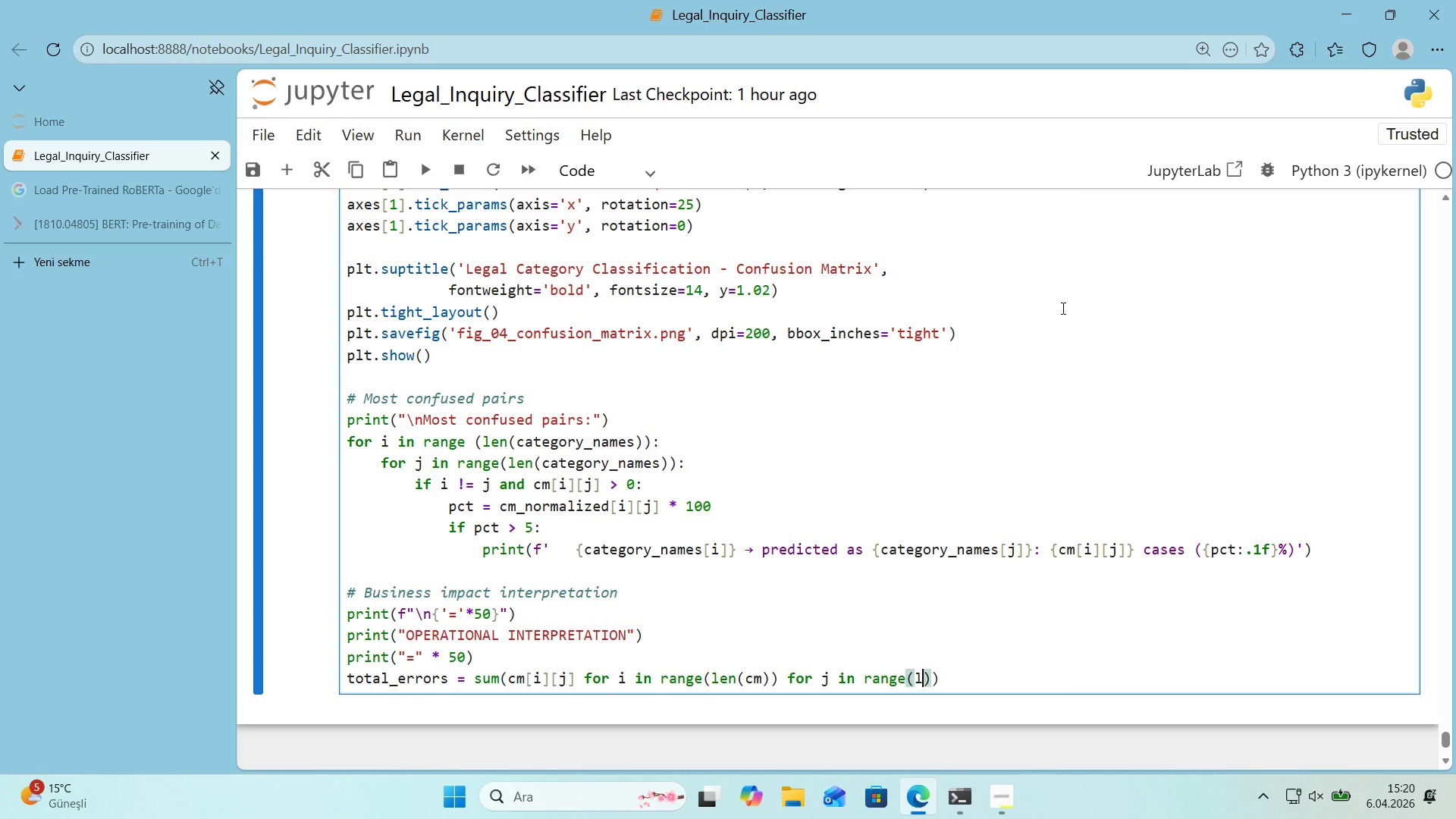 
type(len*()
 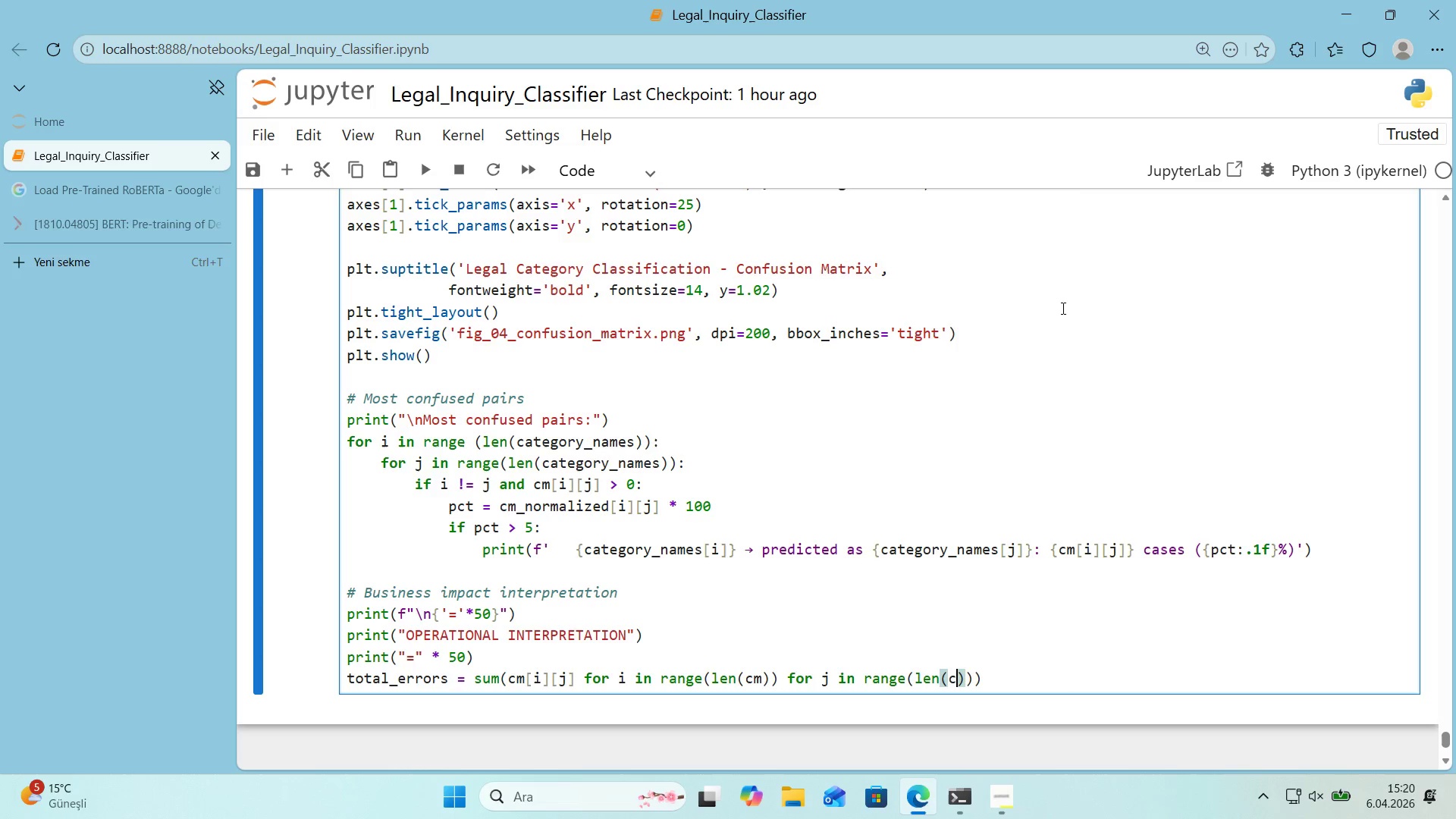 
 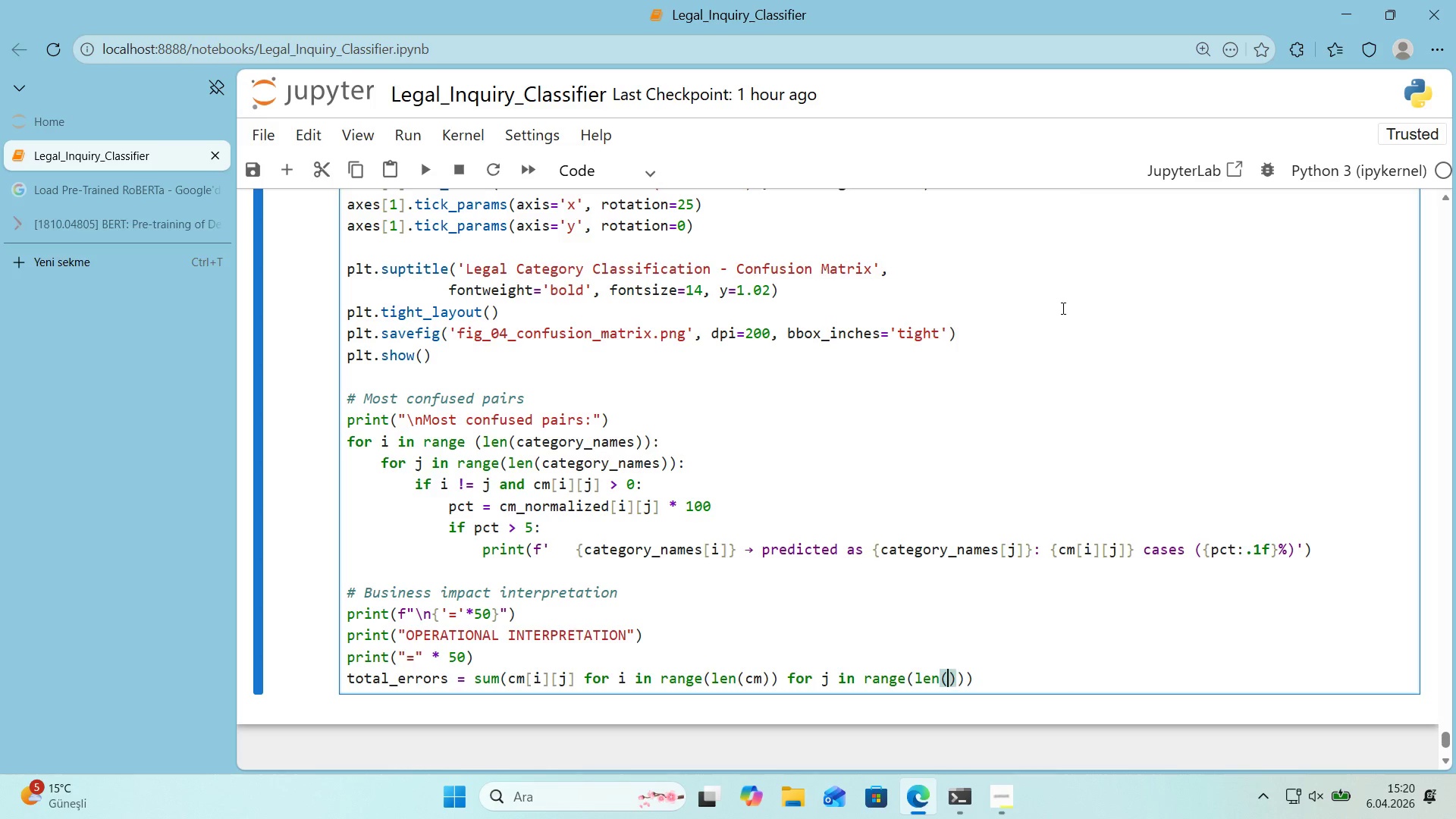 
key(ArrowLeft)
 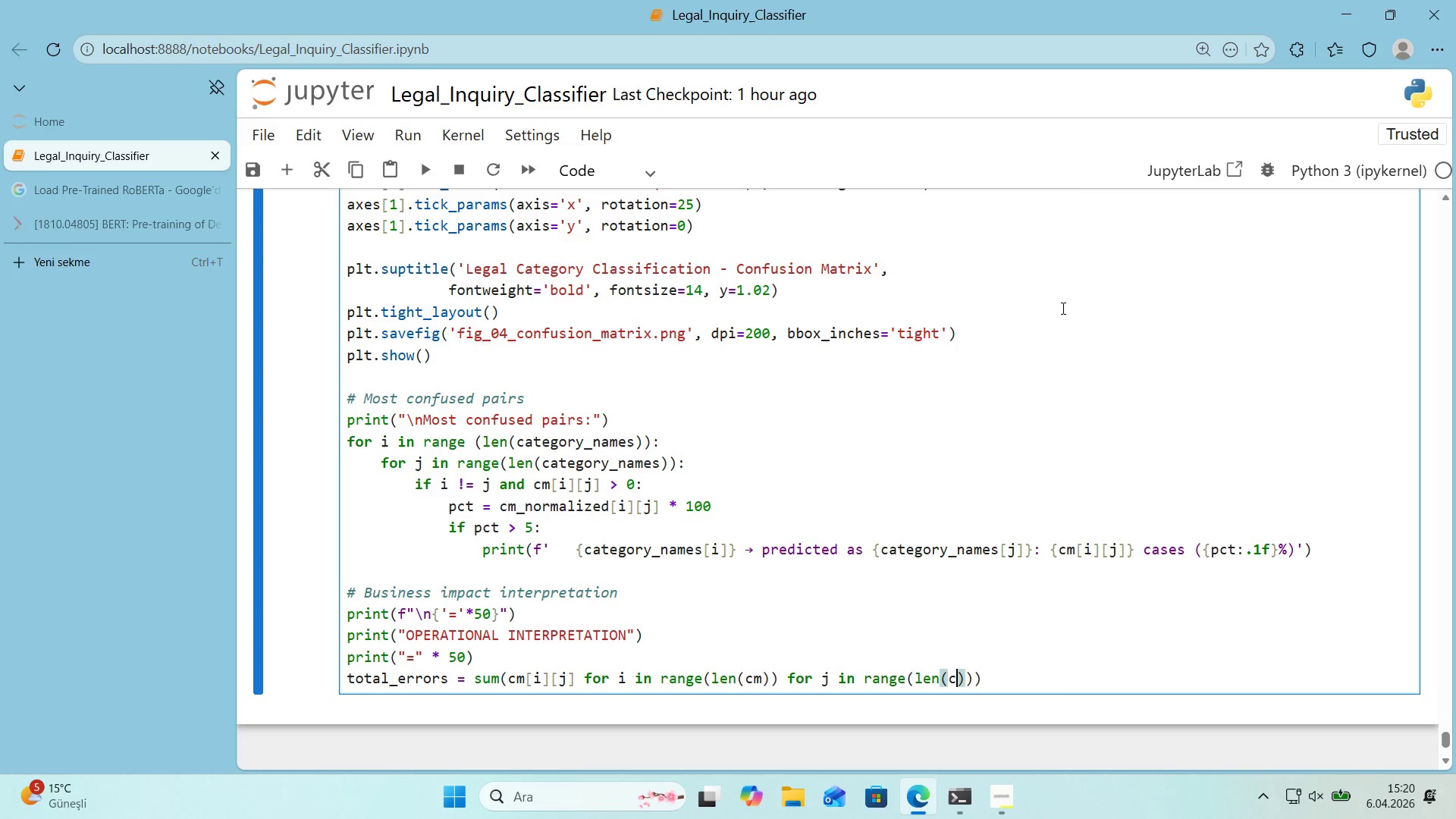 
type(cm)
 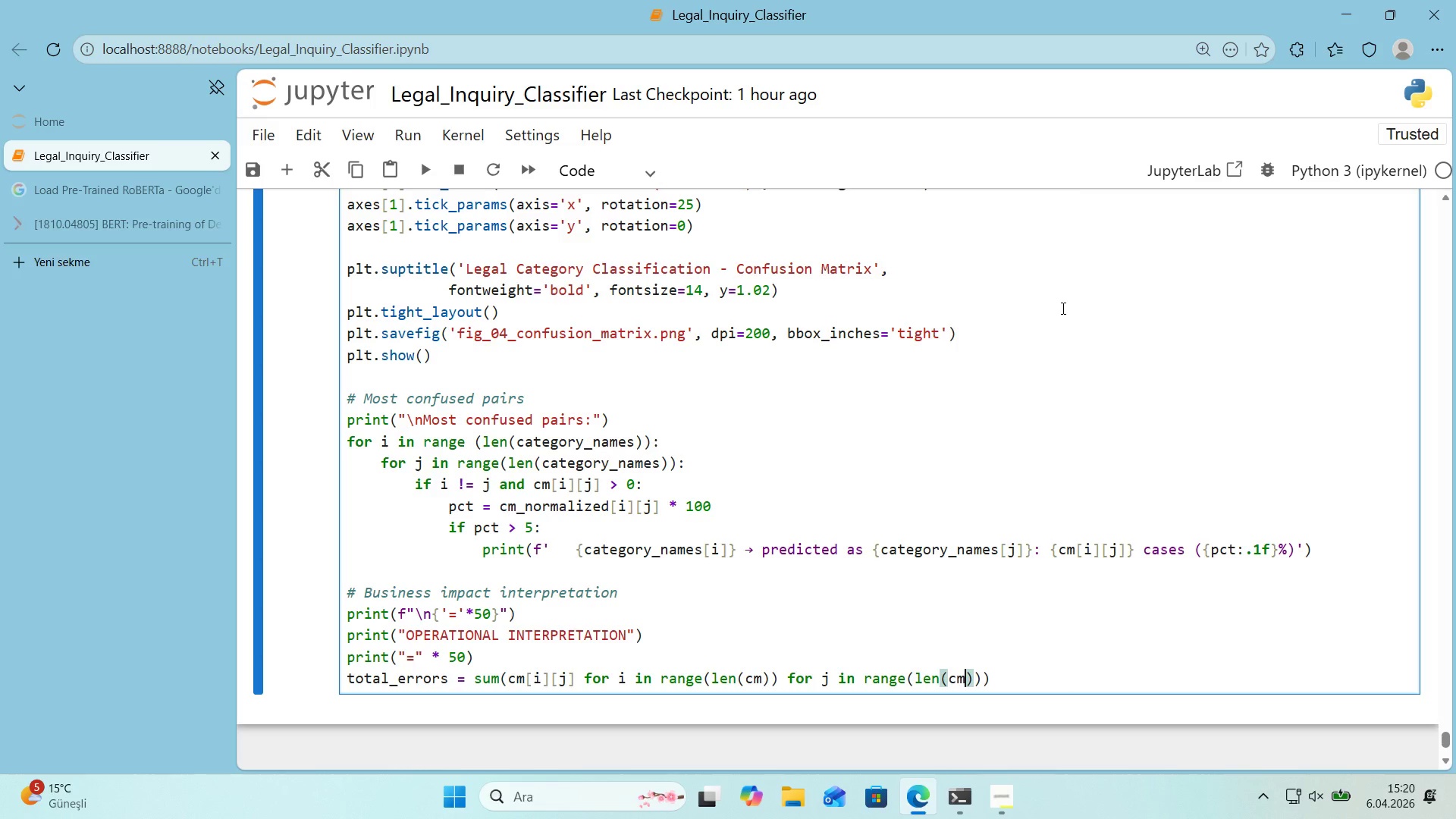 
key(ArrowRight)
 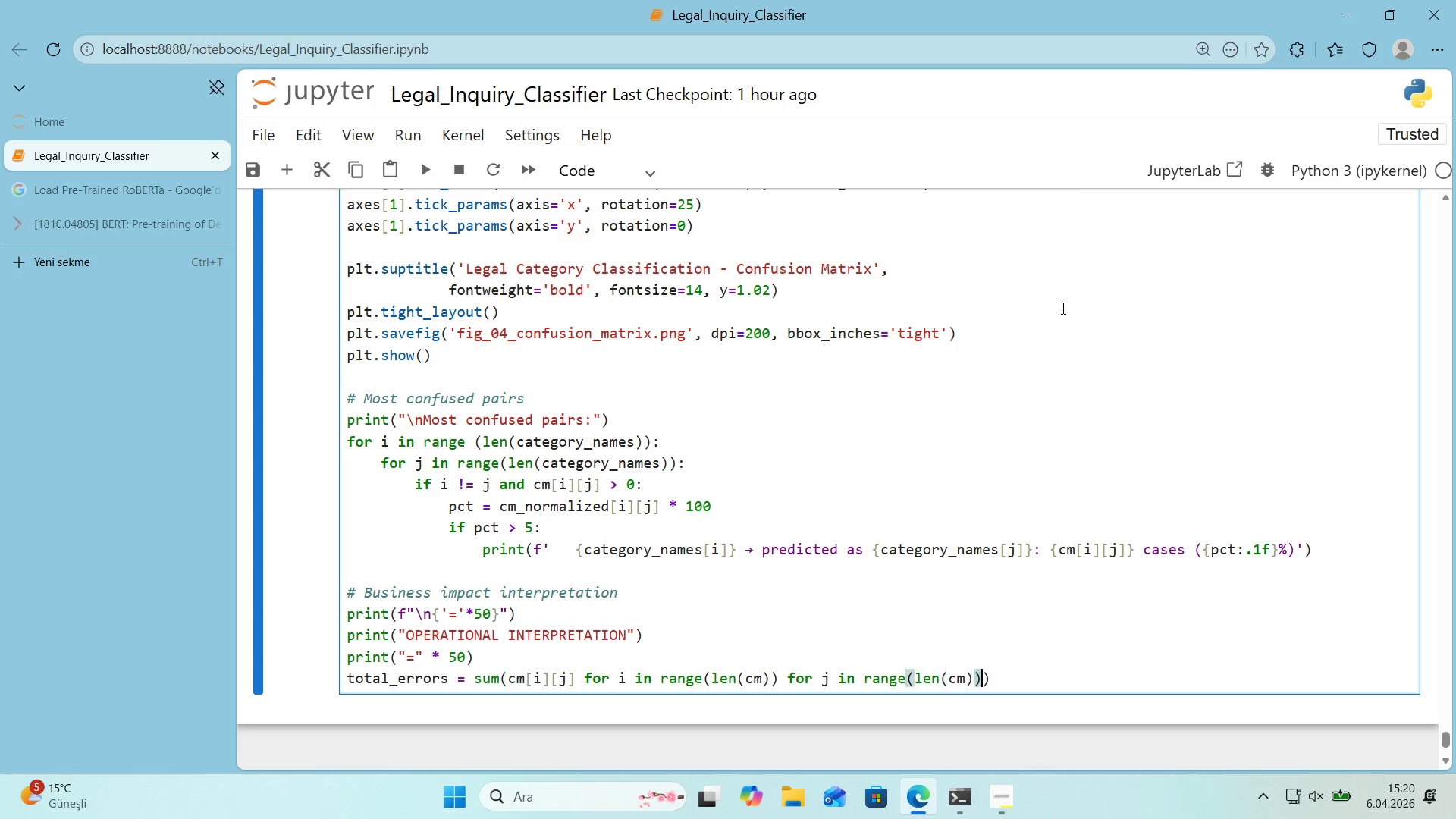 
key(ArrowRight)
 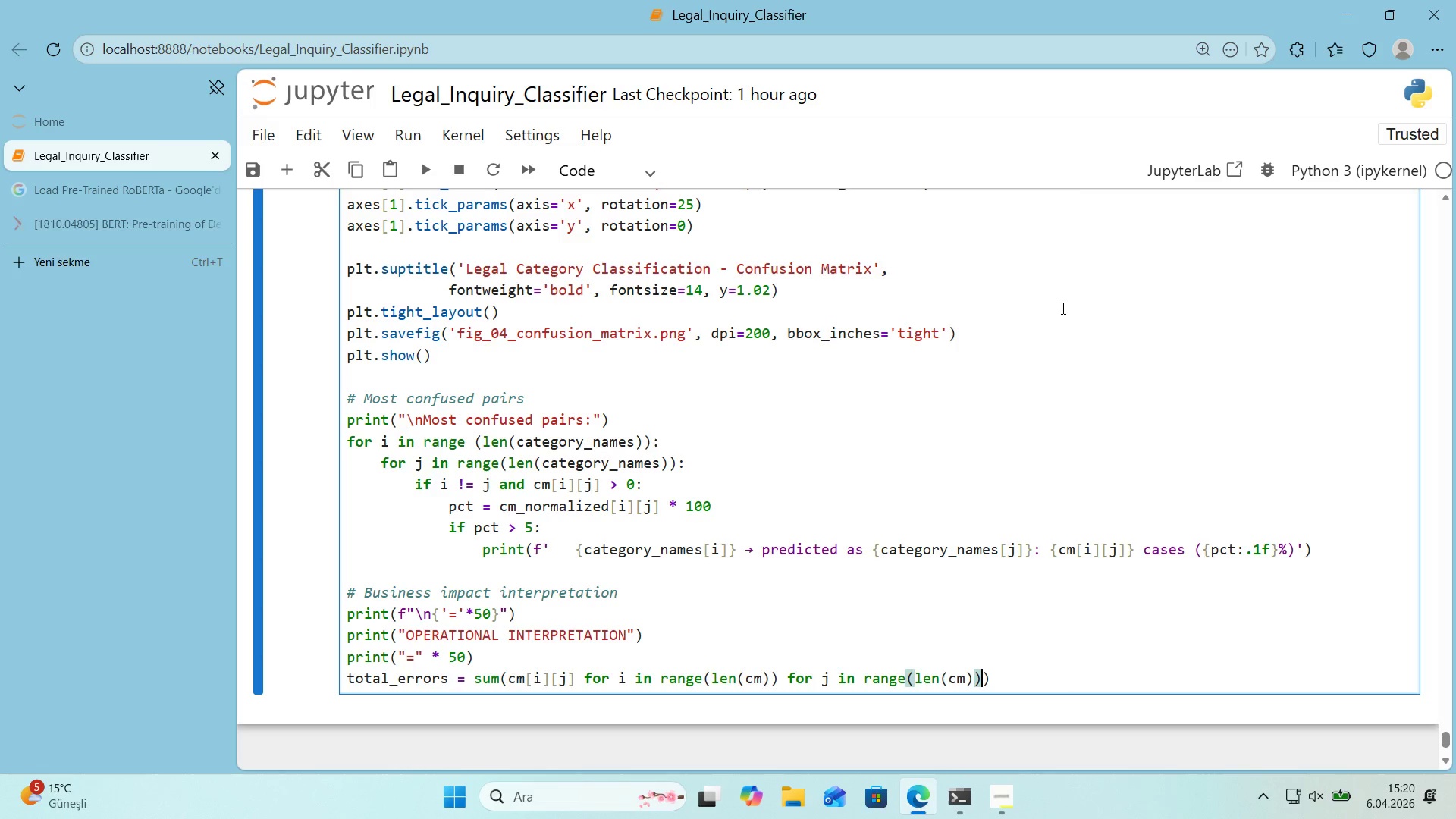 
type( 'f ' !) j)
 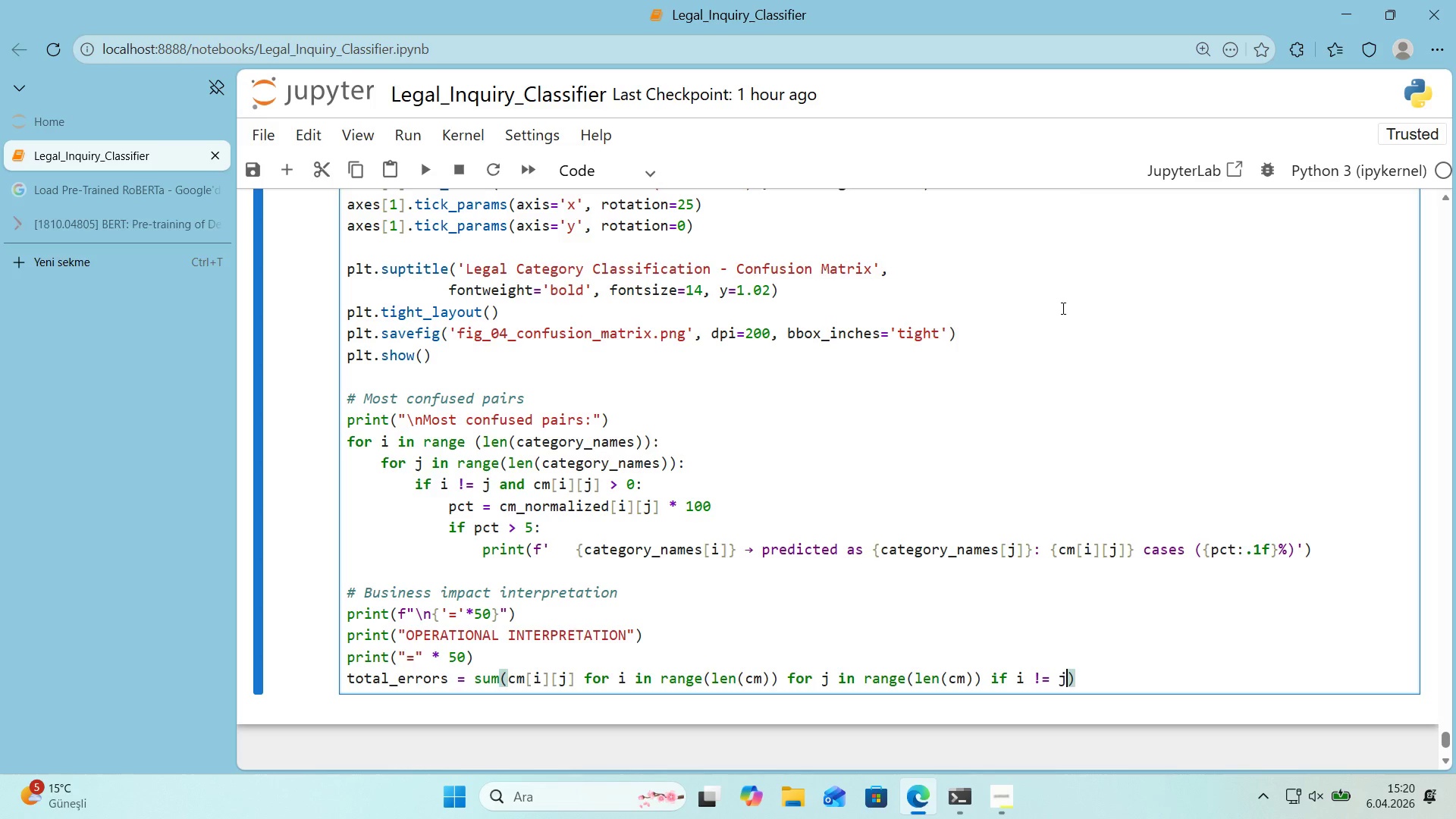 
key(ArrowRight)
 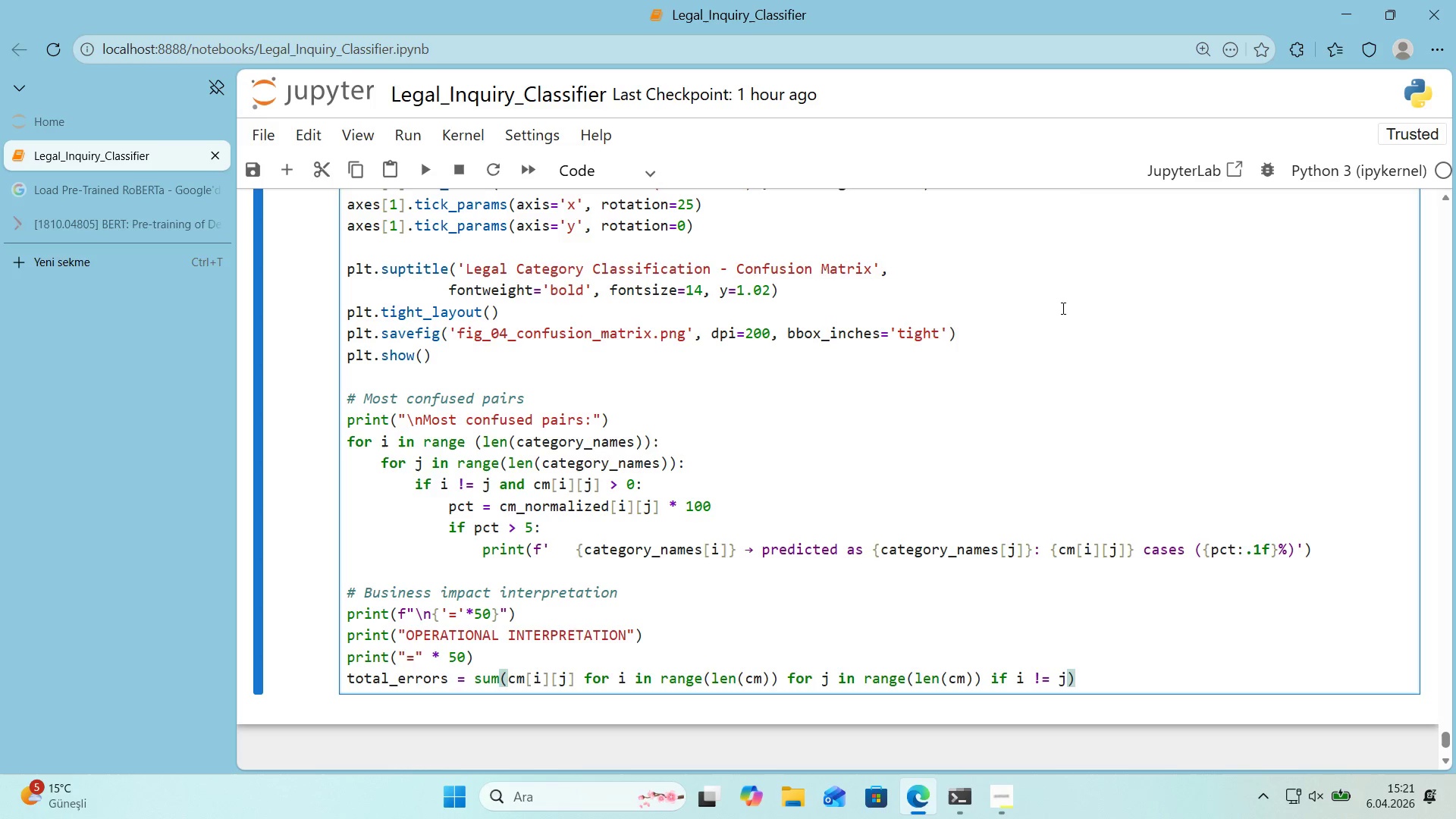 
key(Enter)
 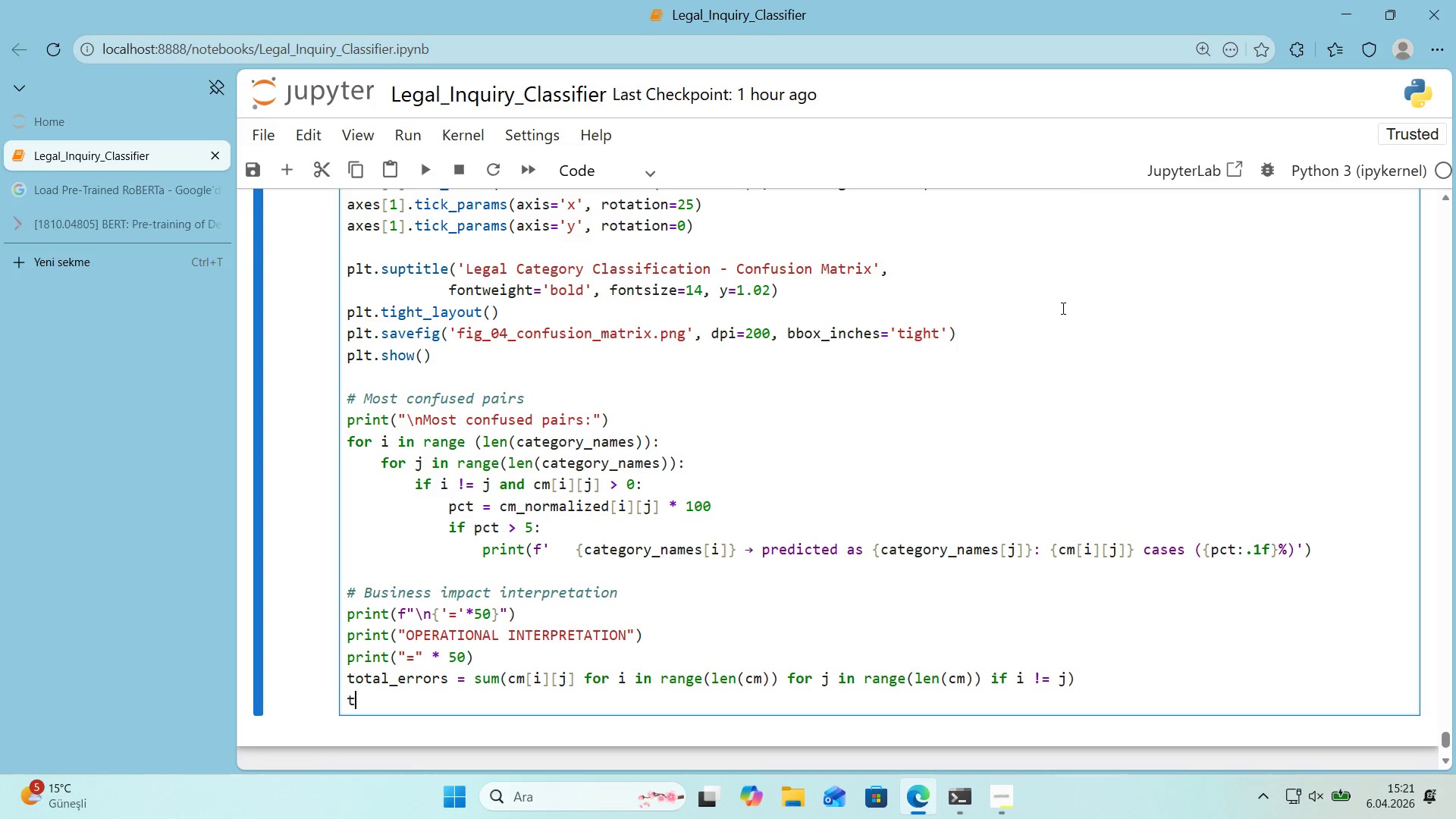 
type(total_cases ) cm.sum*()
 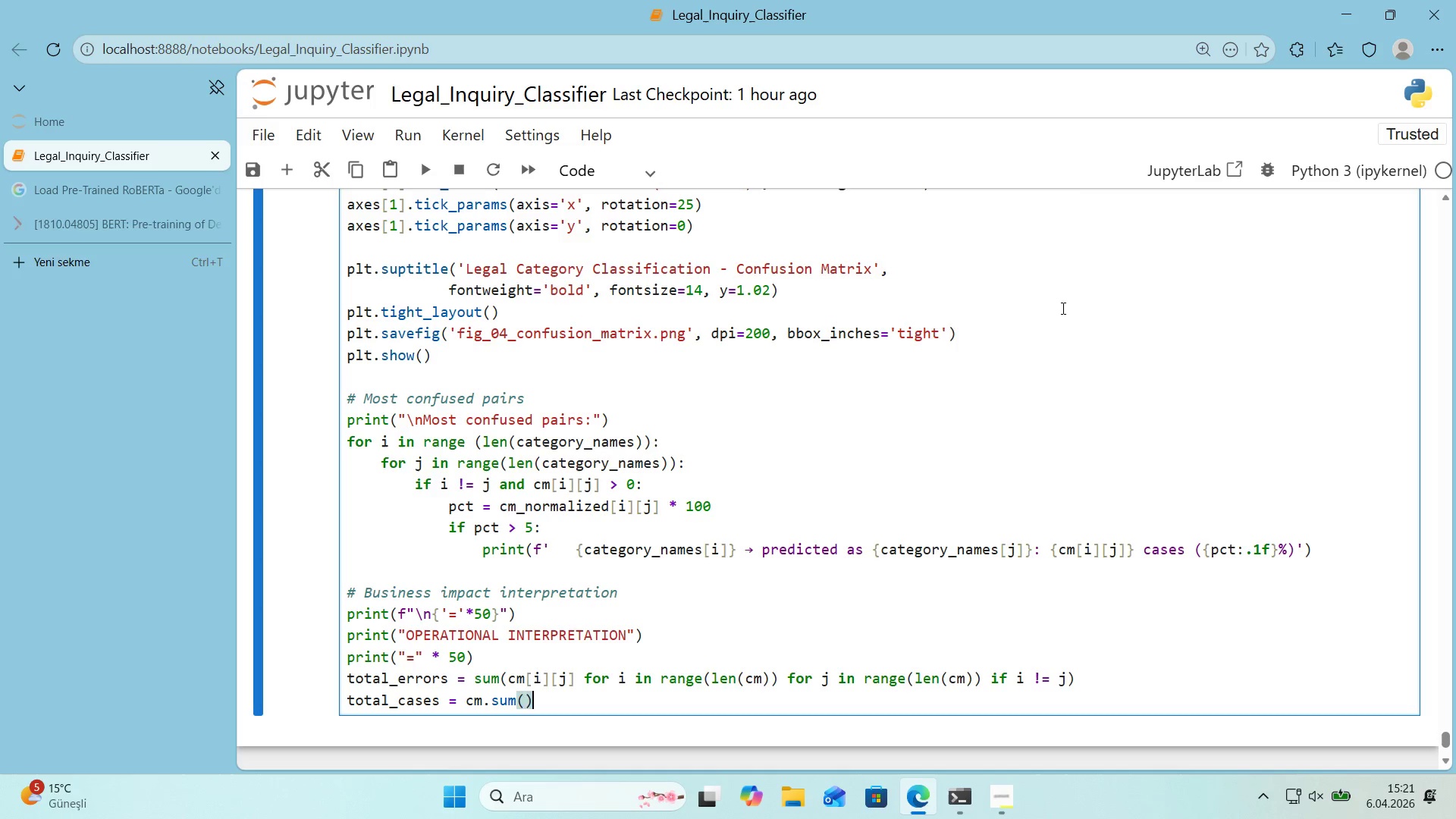 
key(Enter)
 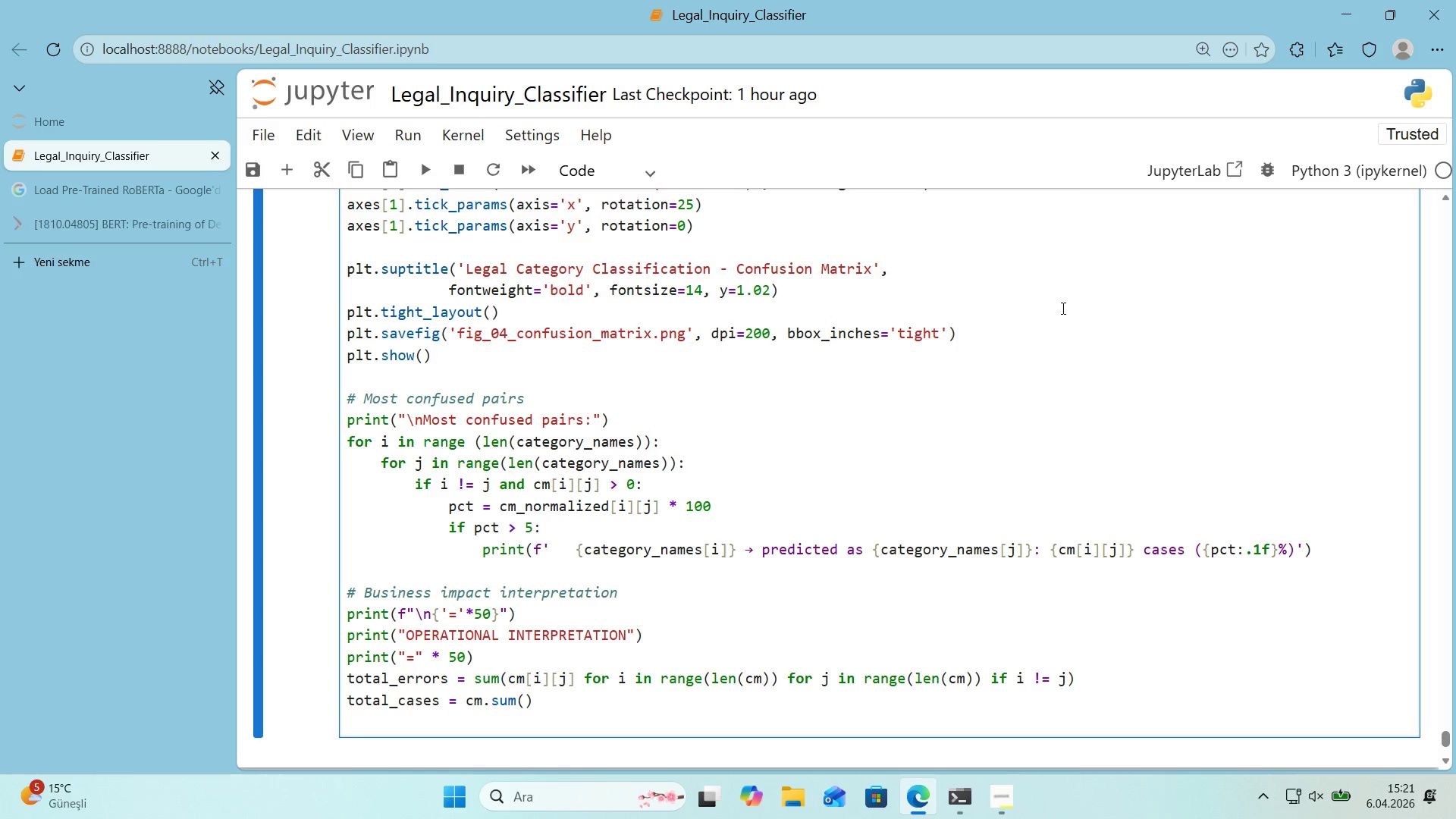 
type(pr'nt*(f)
key(Backspace)
 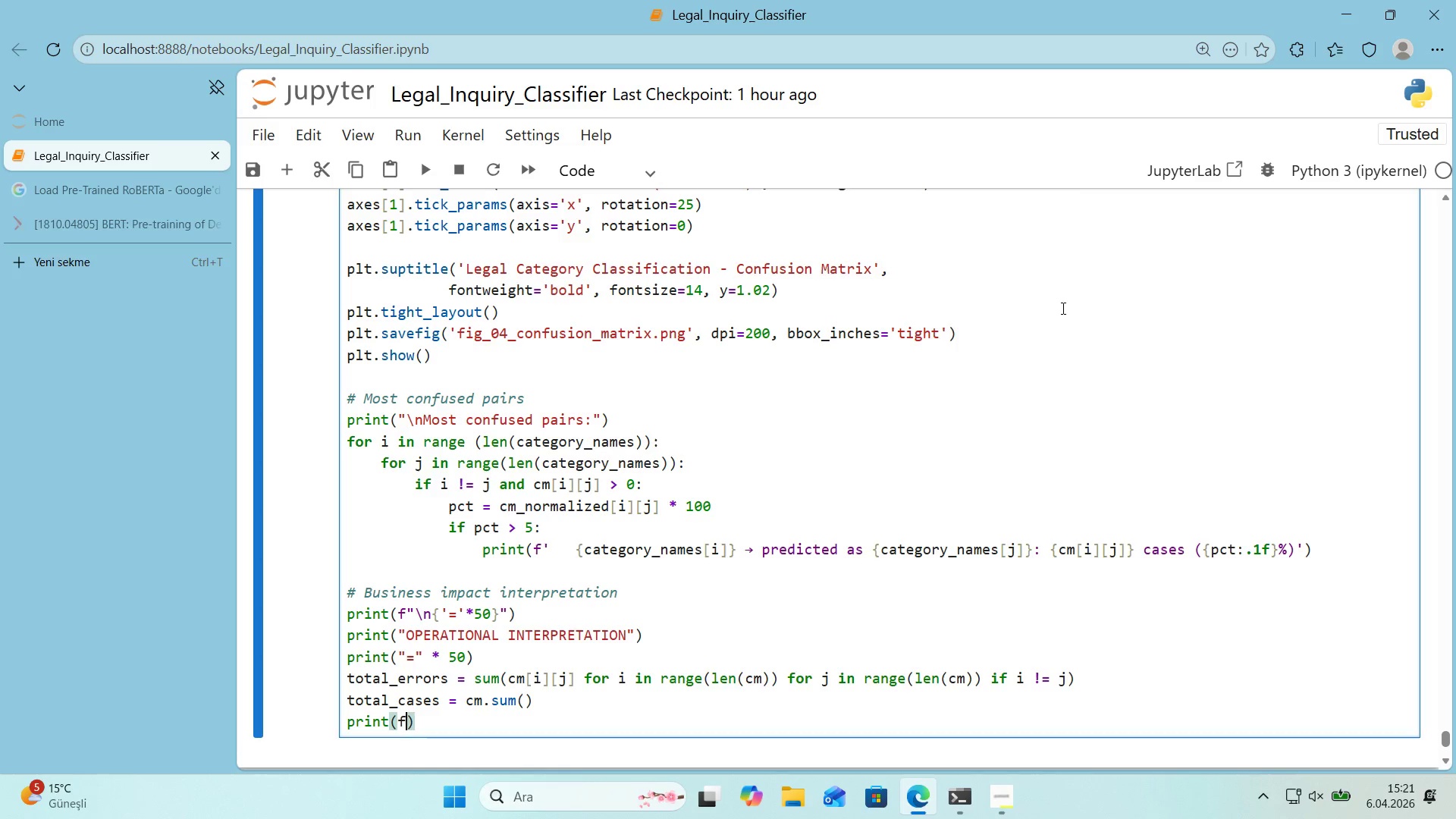 
 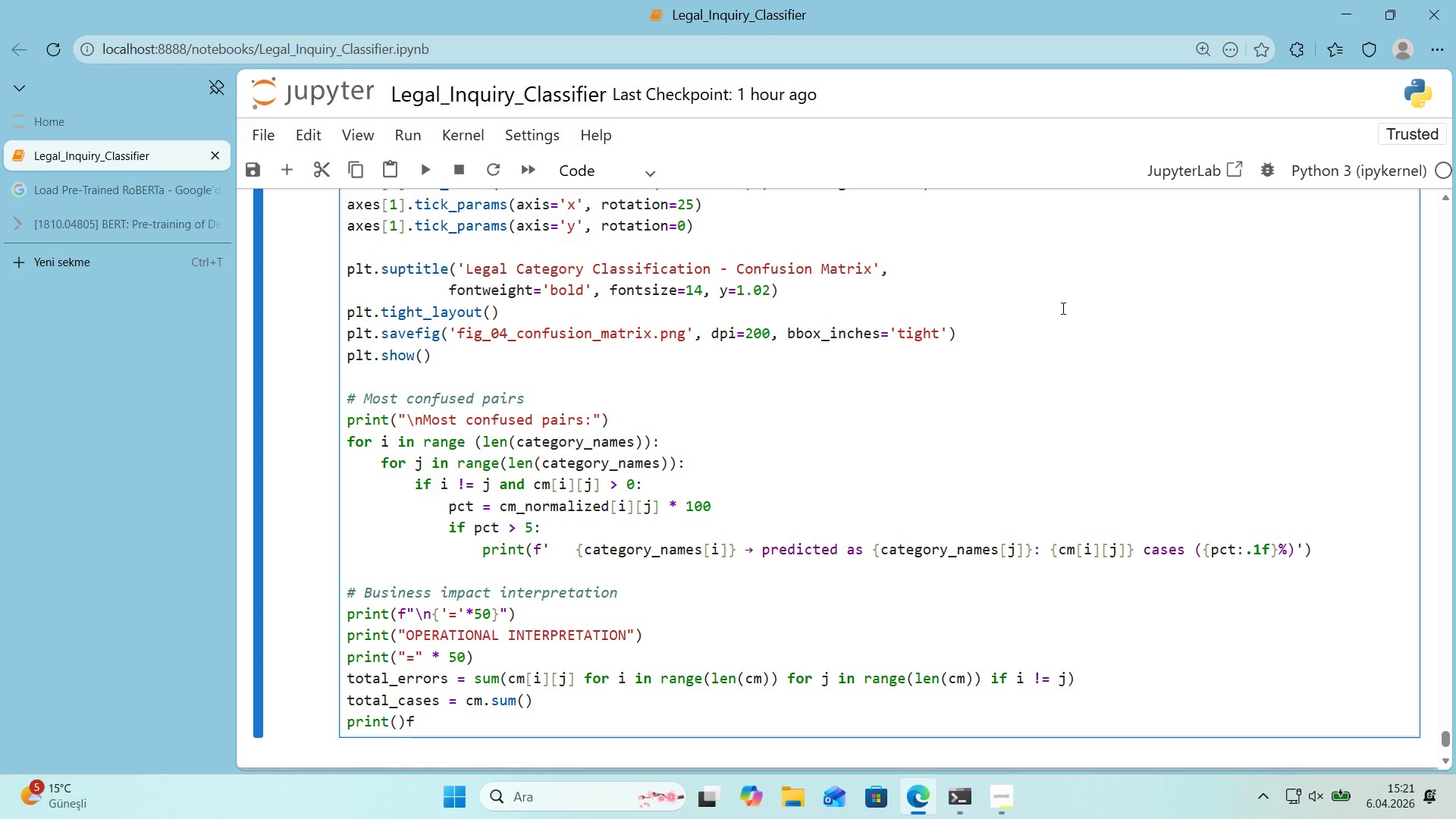 
key(ArrowLeft)
 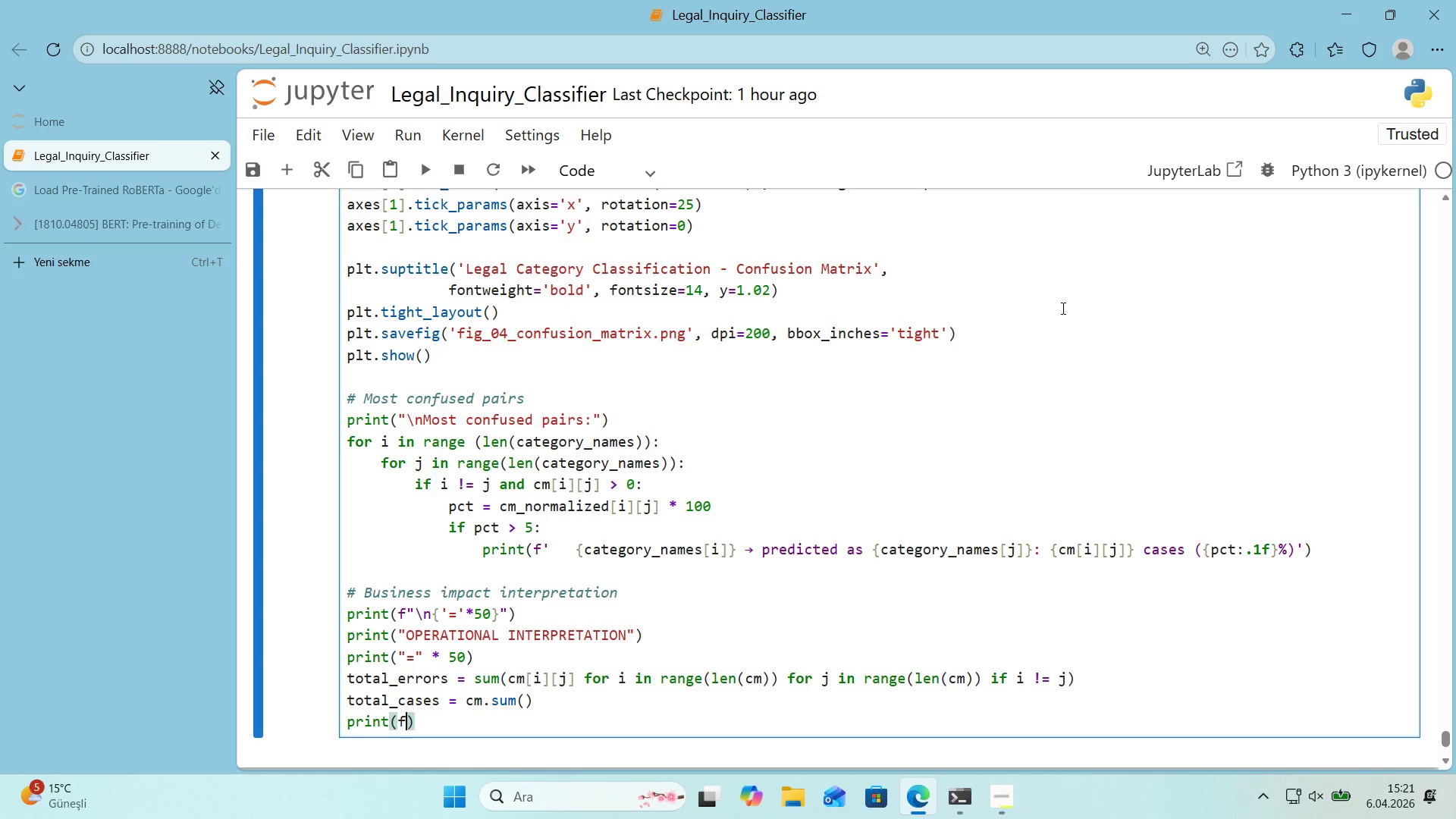 
key(F)
 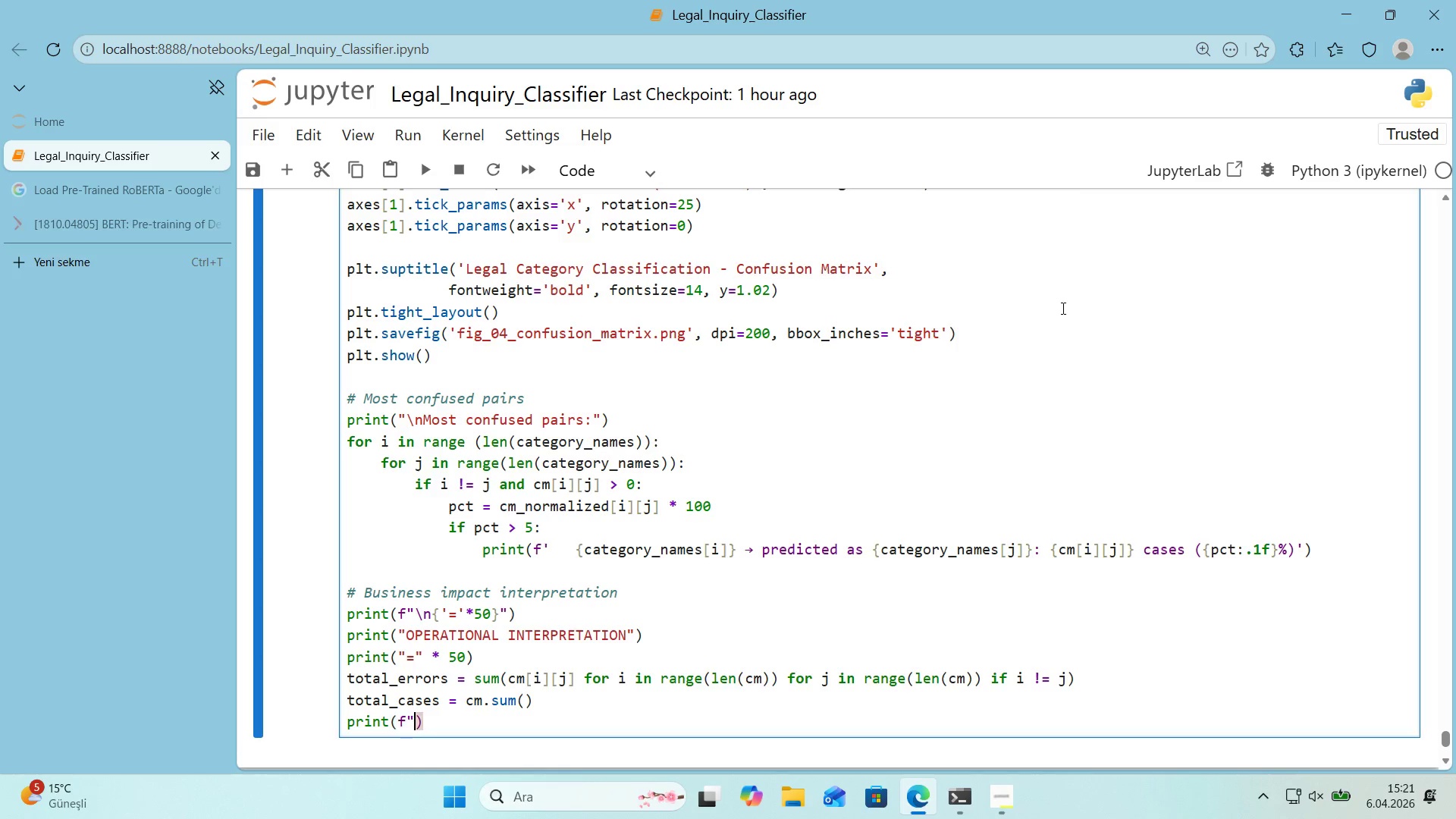 
key(Backquote)
 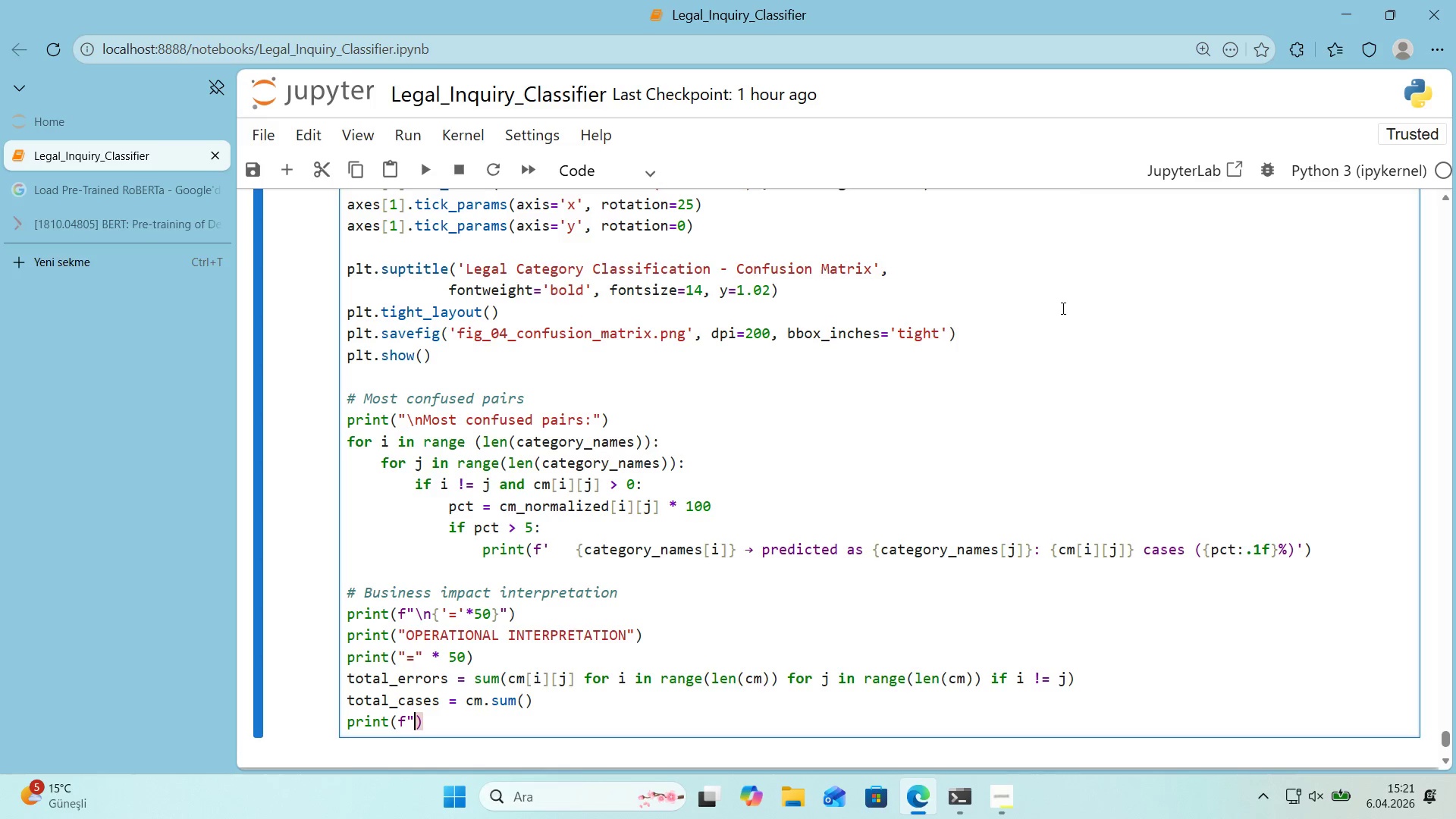 
key(Backquote)
 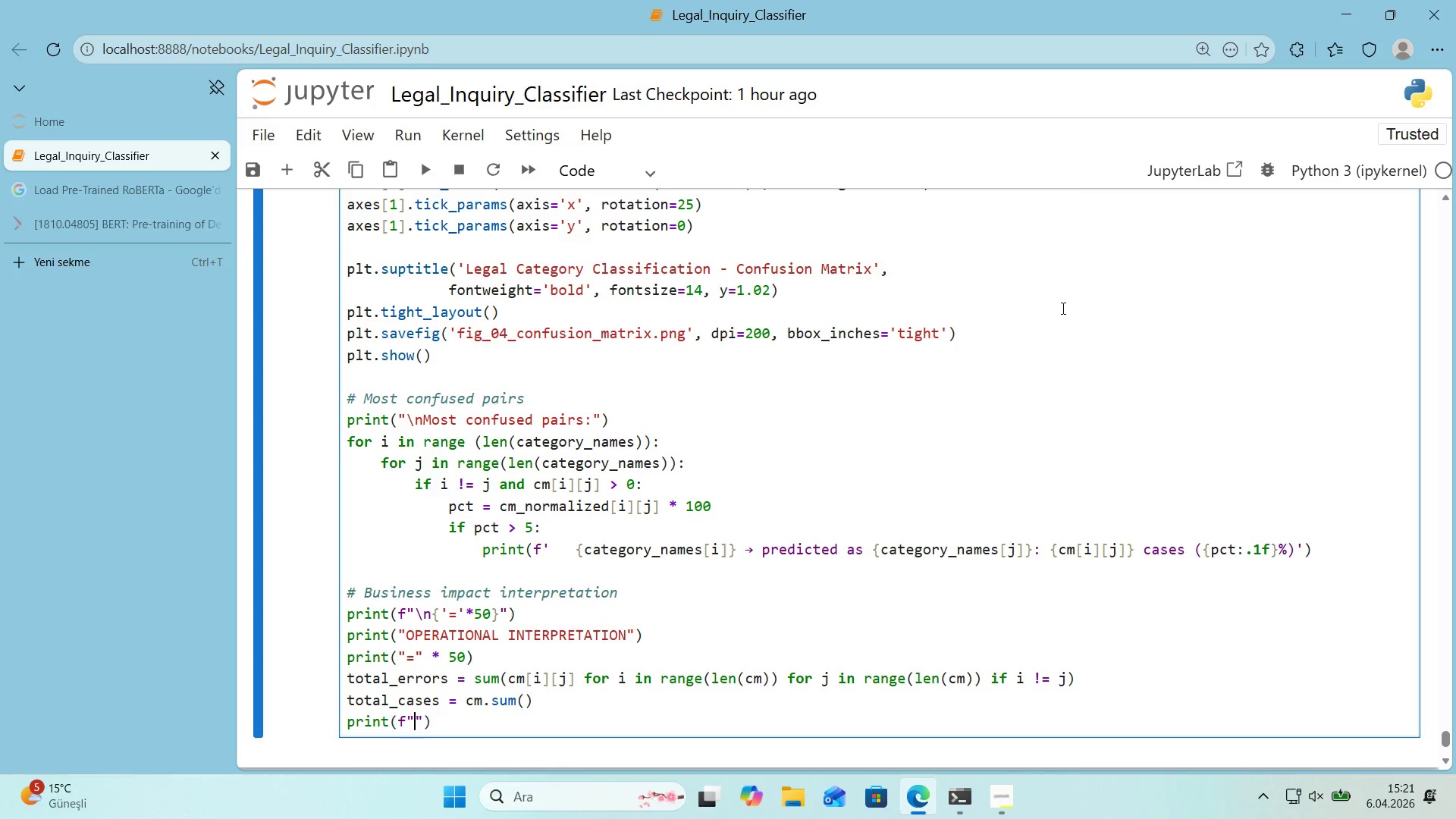 
key(ArrowLeft)
 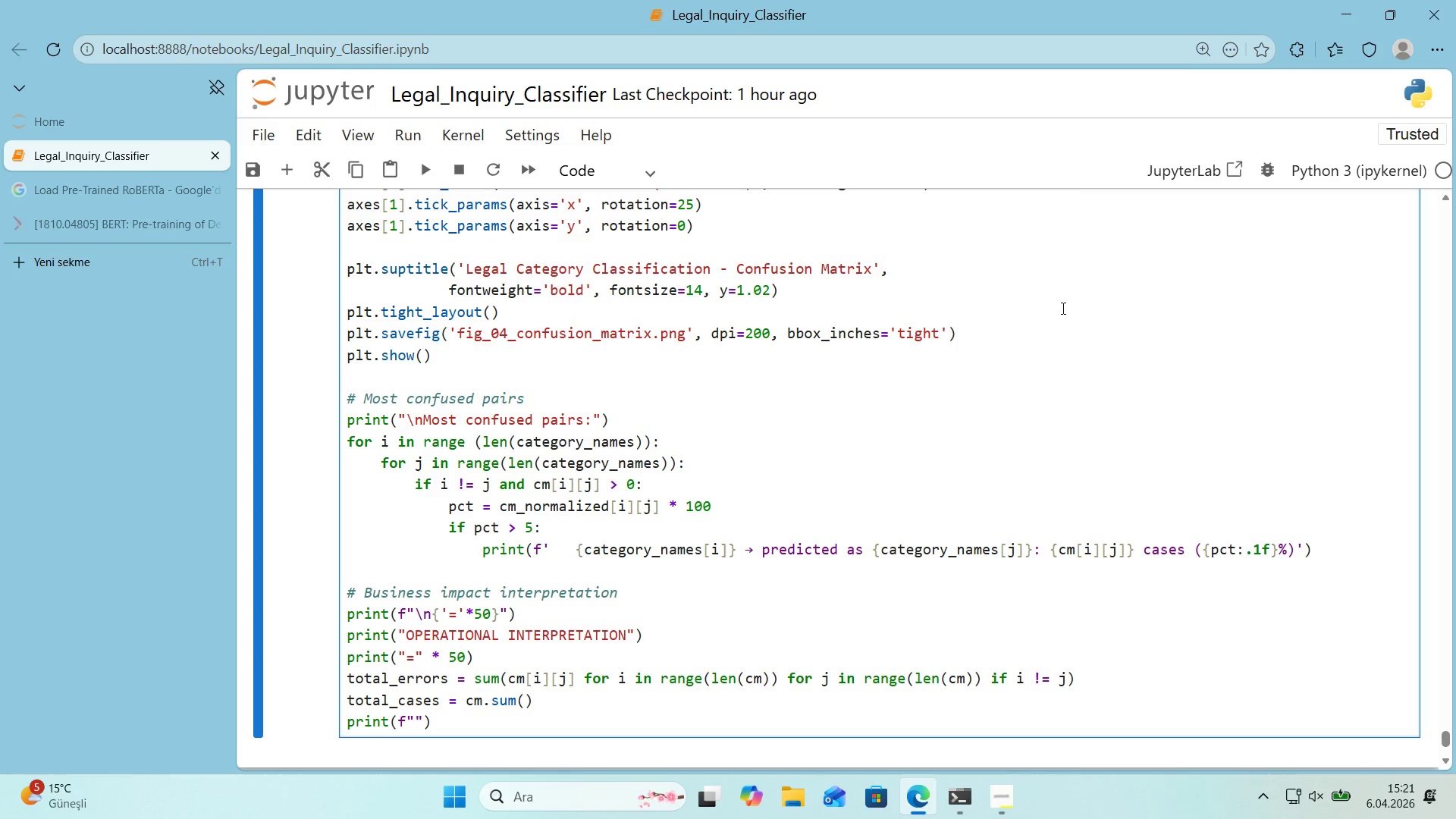 
type(  Total m'srouted 'nqu'r'es> )
 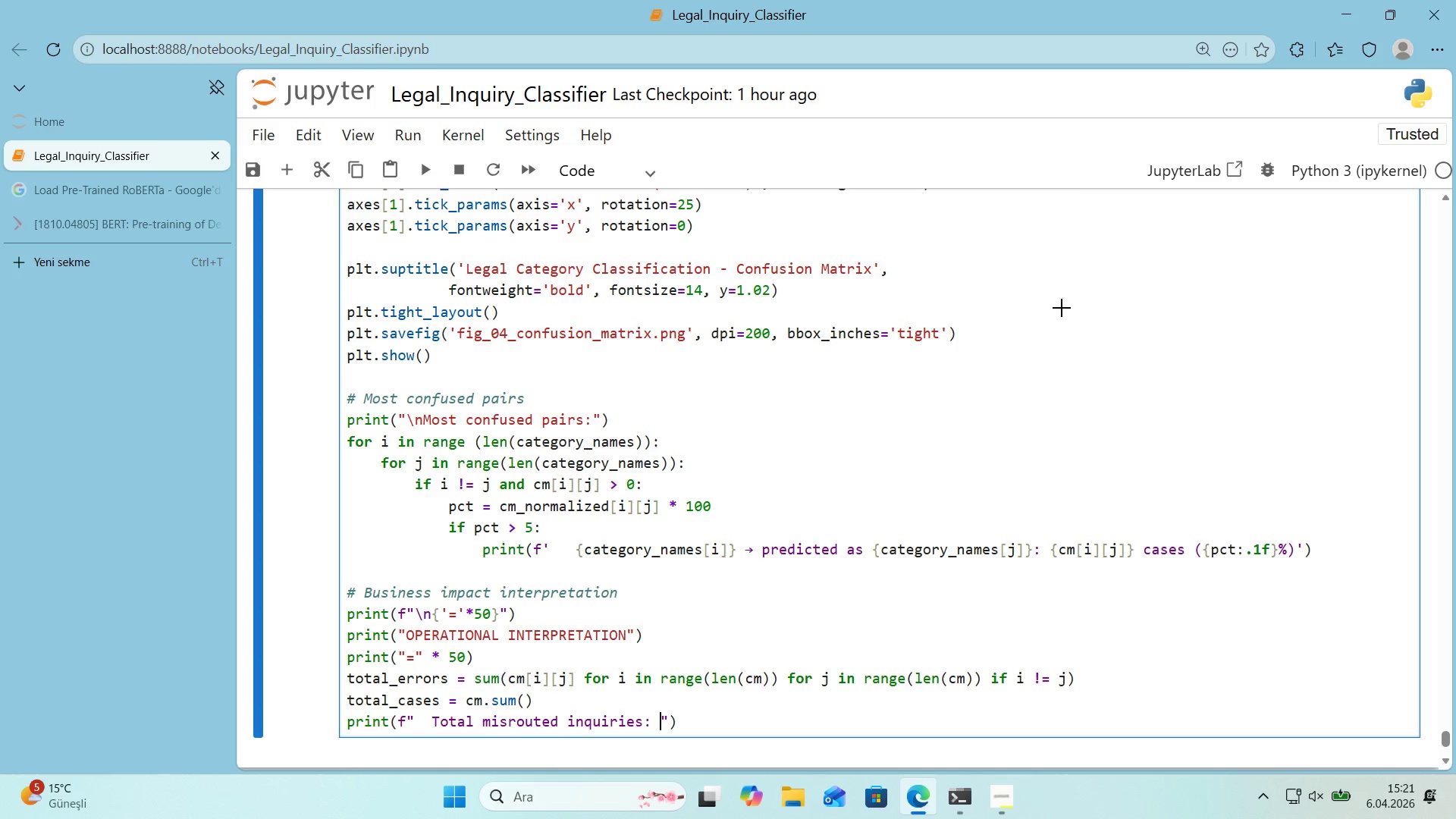 
key(Alt+Control+7)
 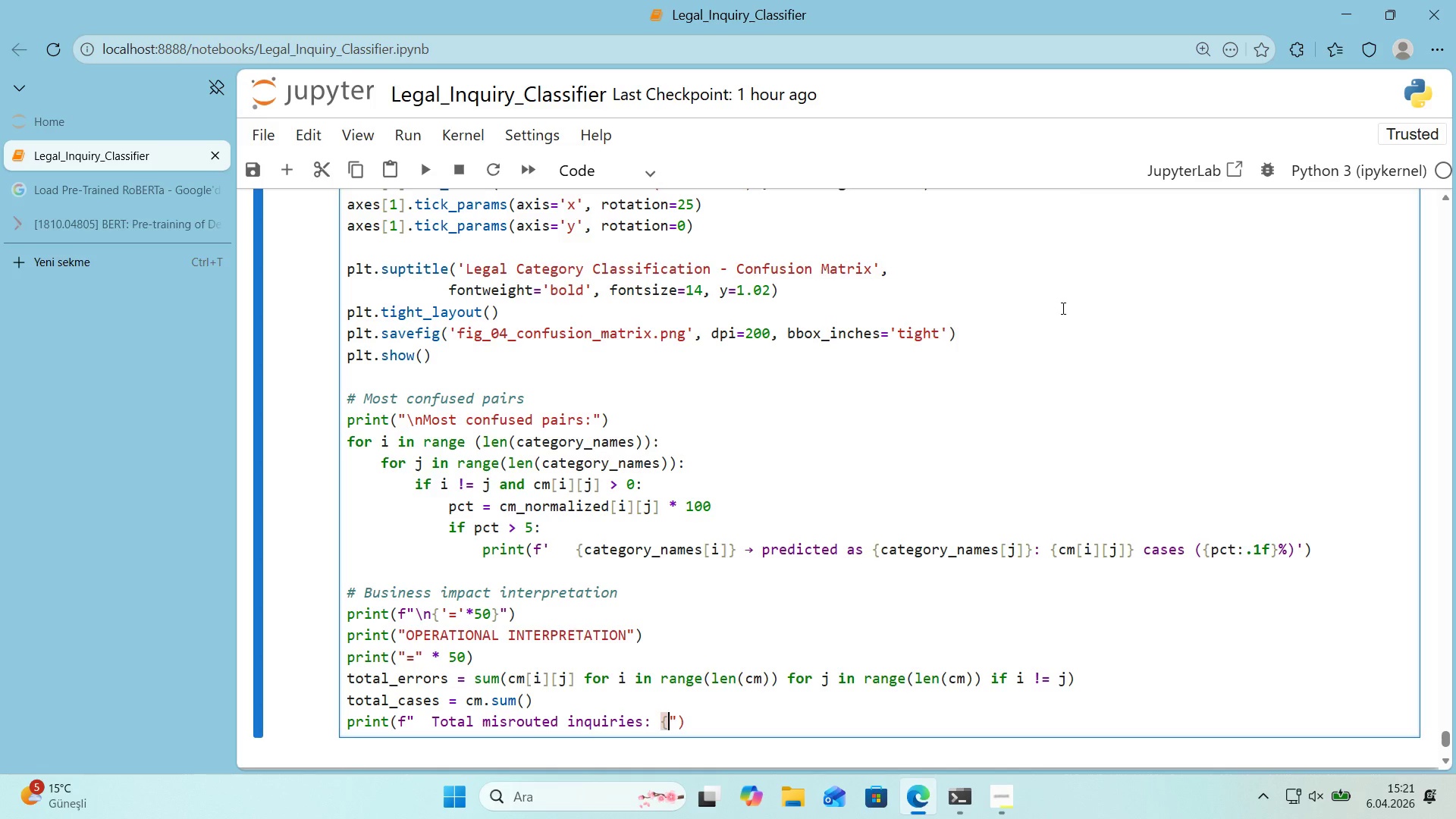 
key(Alt+Control+0)
 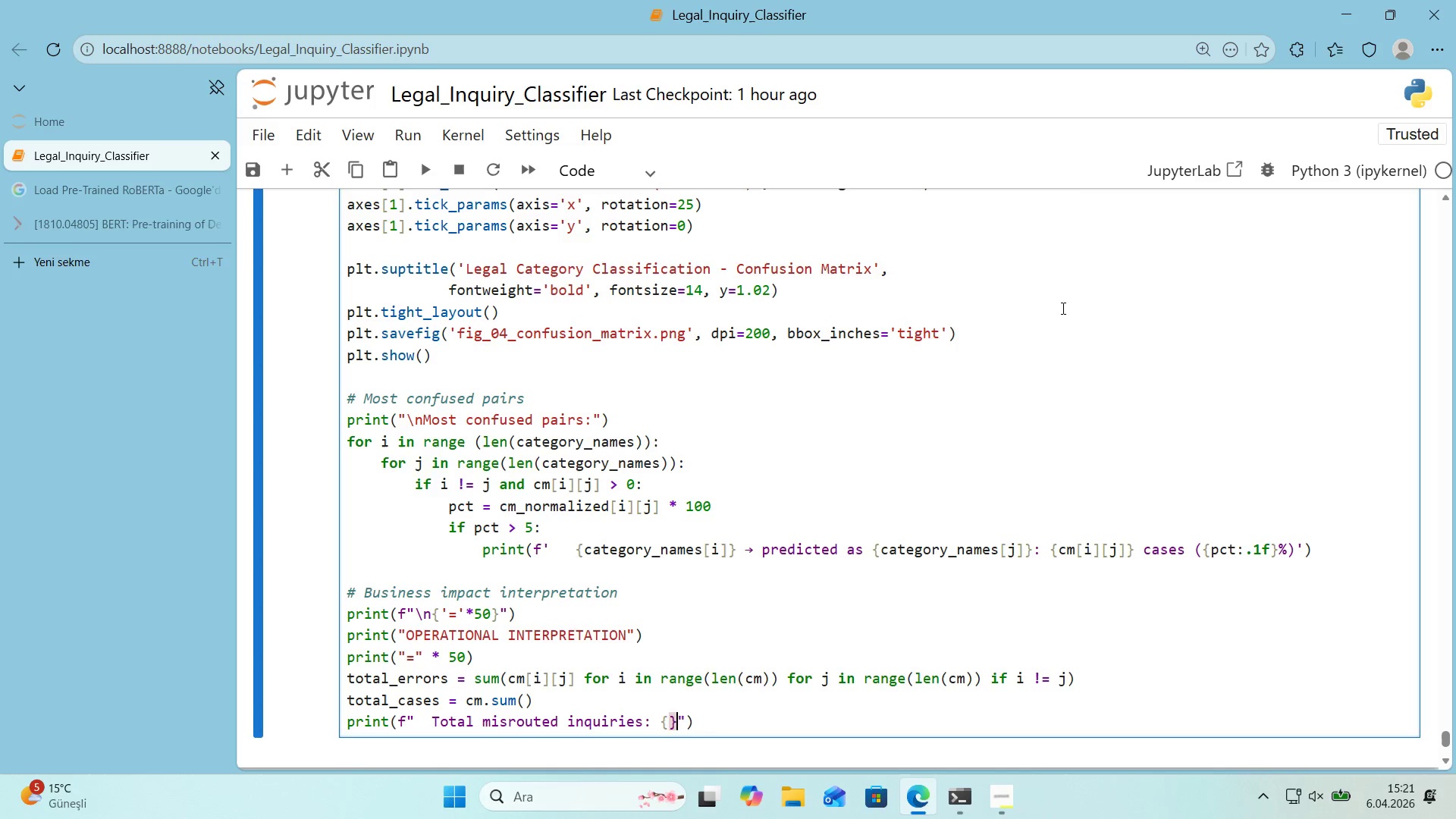 
key(ArrowLeft)
 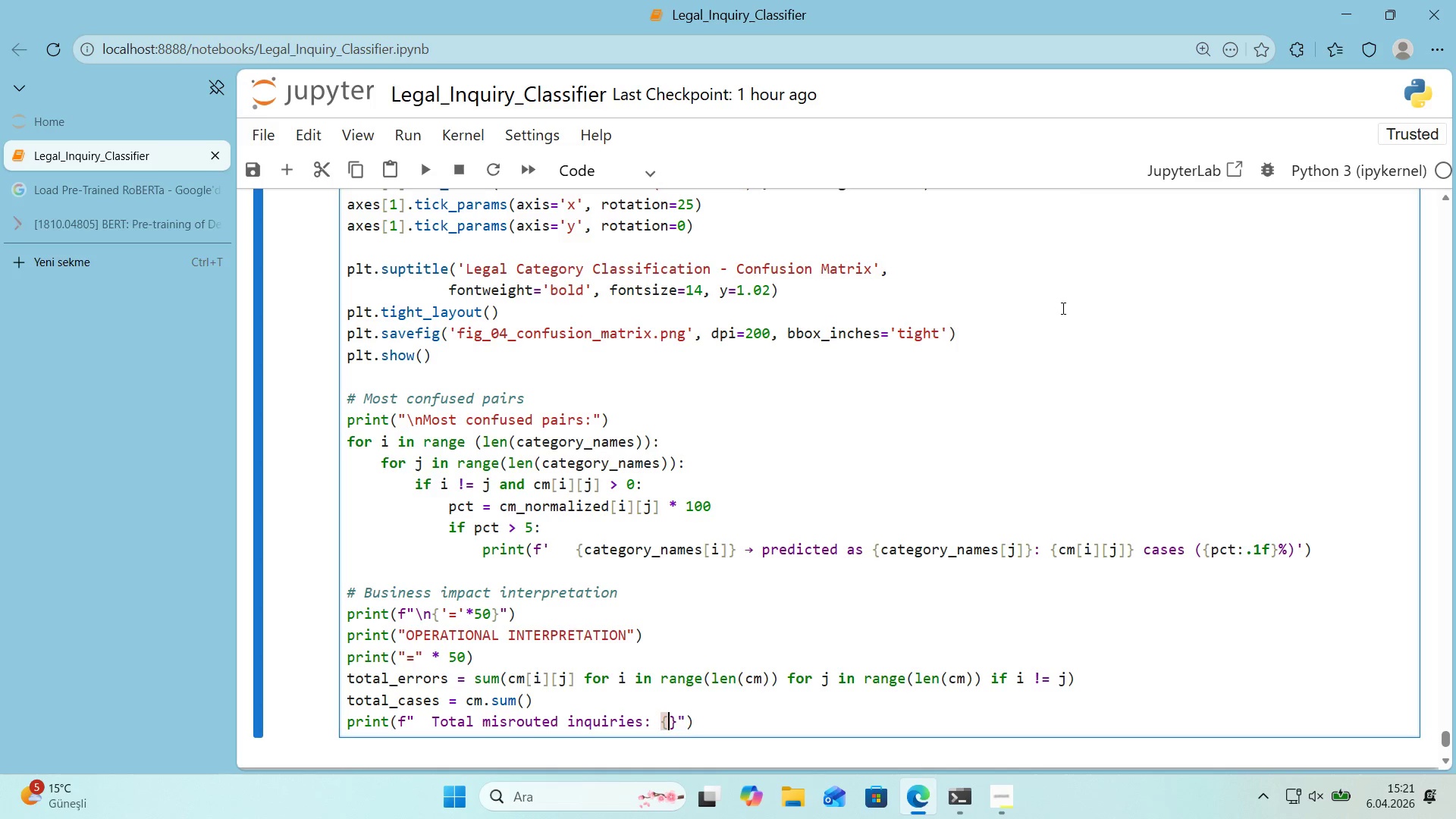 
type(total_errors)
 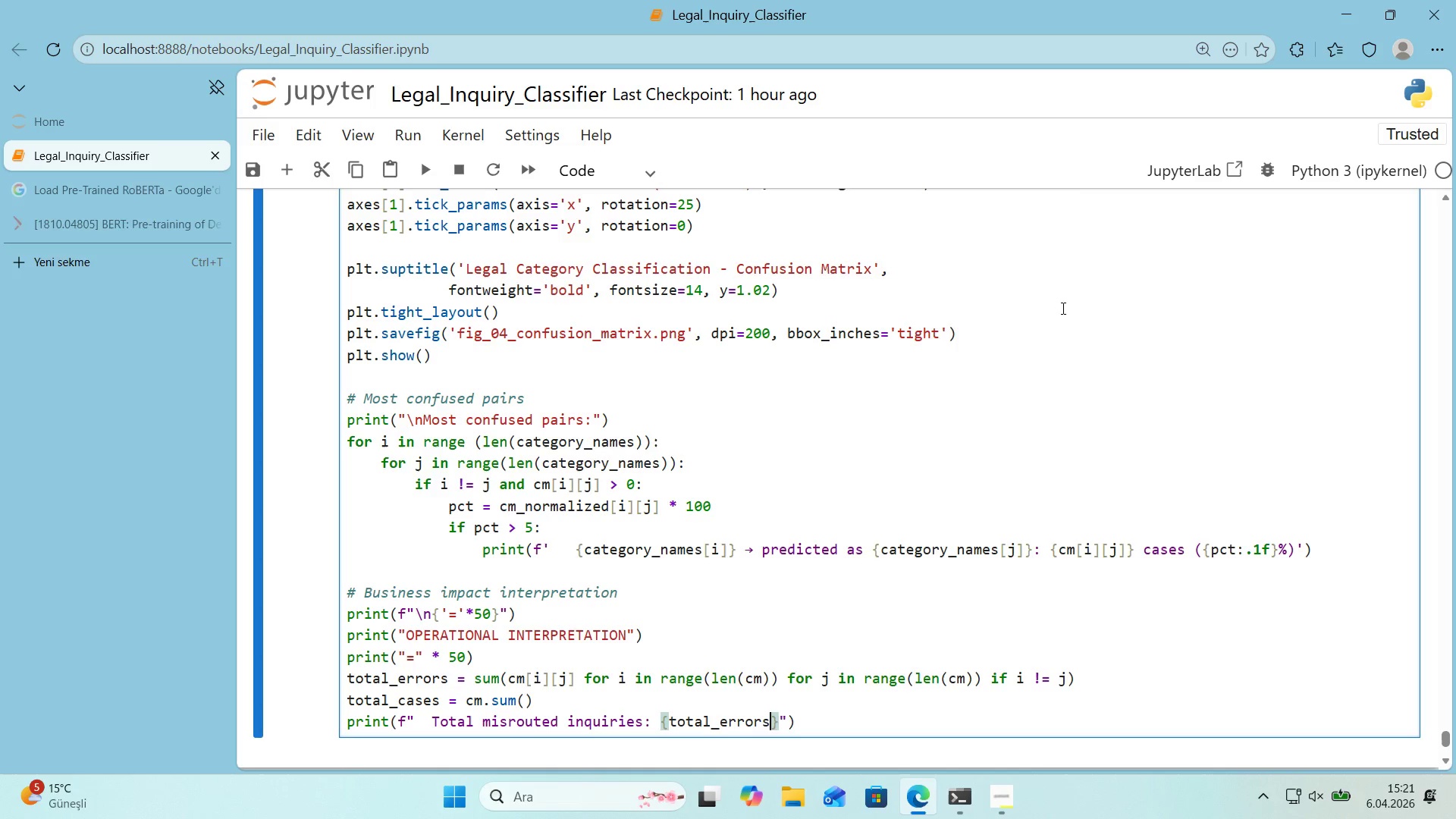 
key(ArrowRight)
 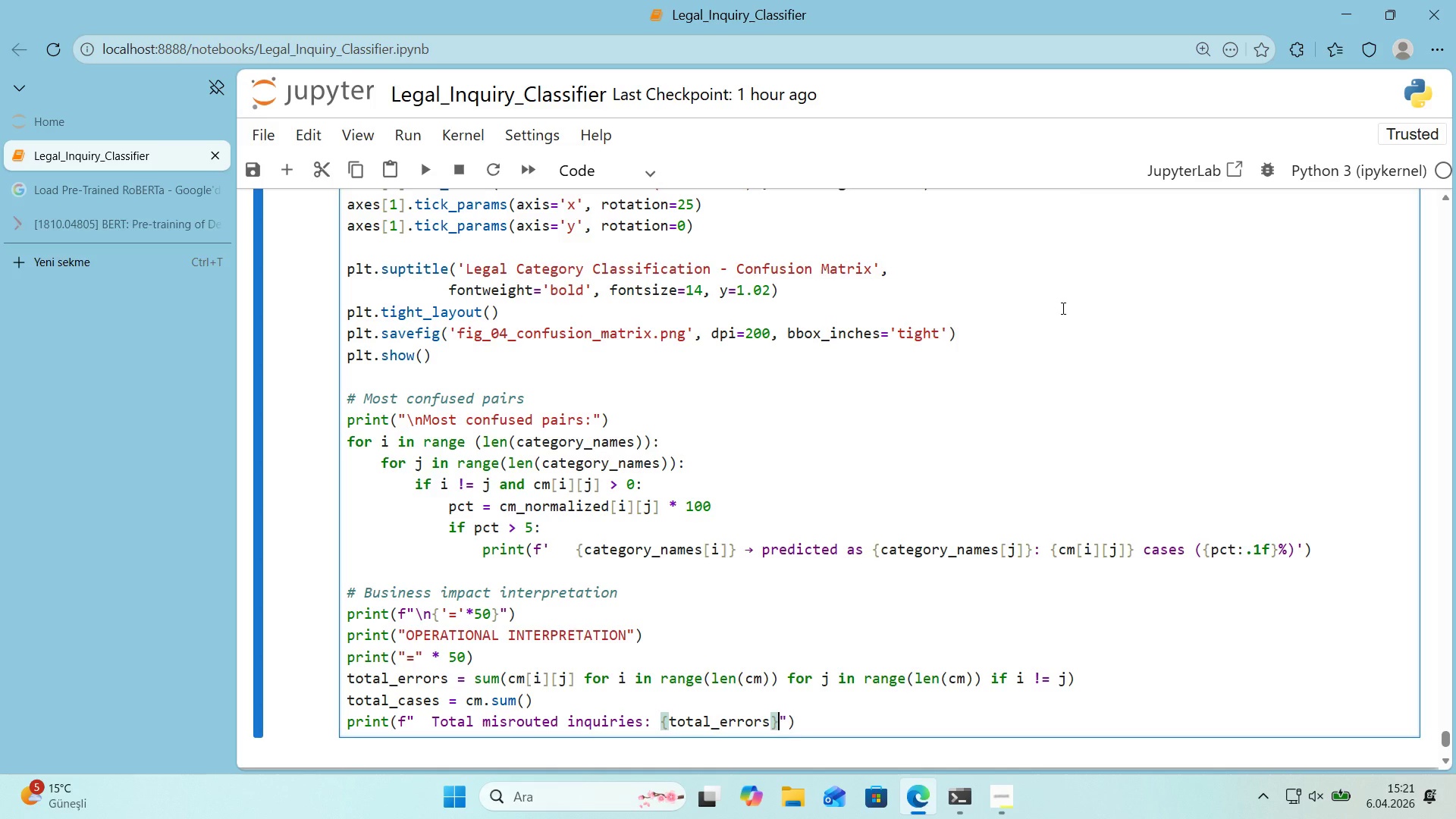 
key(Space)
 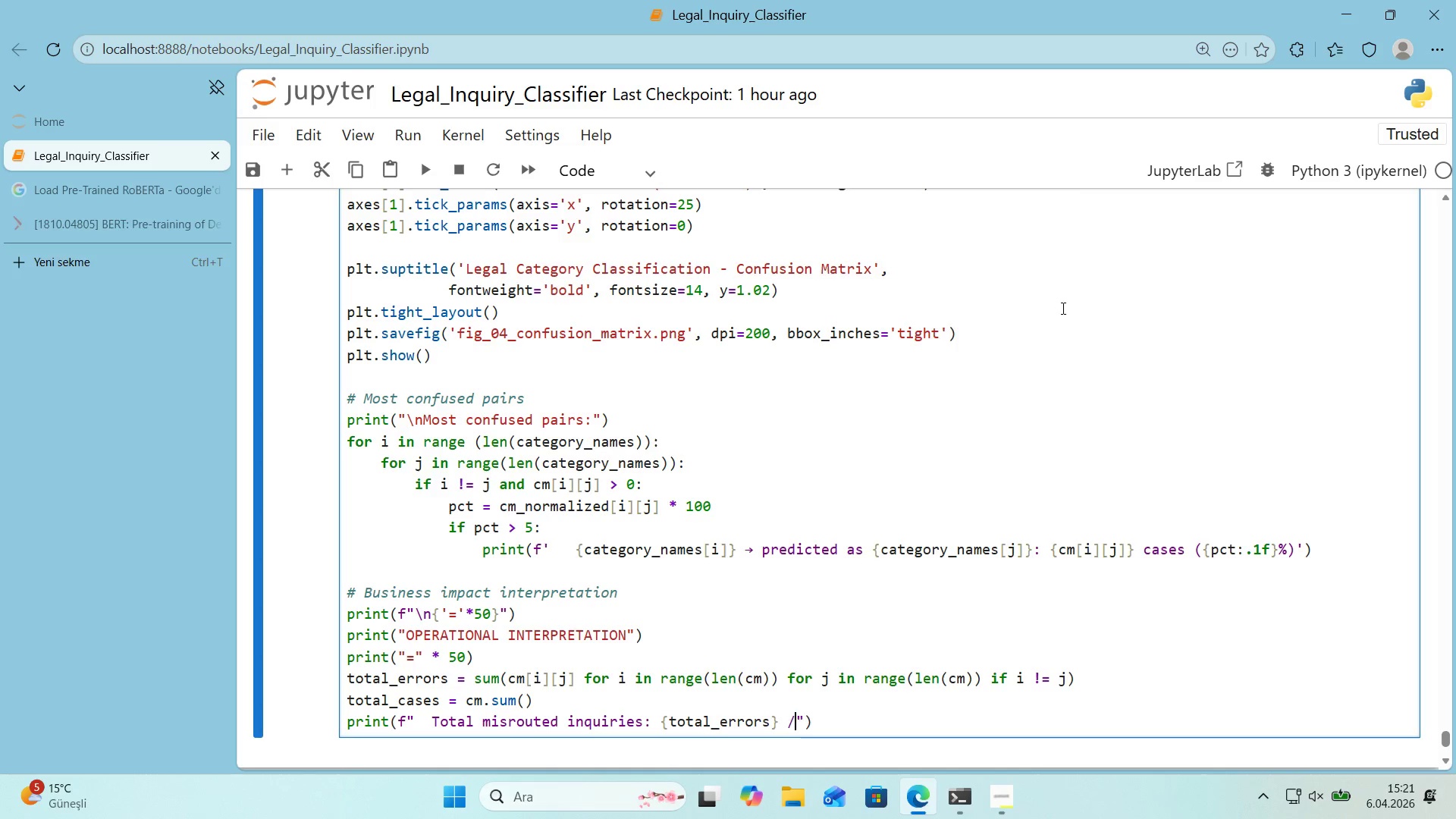 
key(NumpadDivide)
 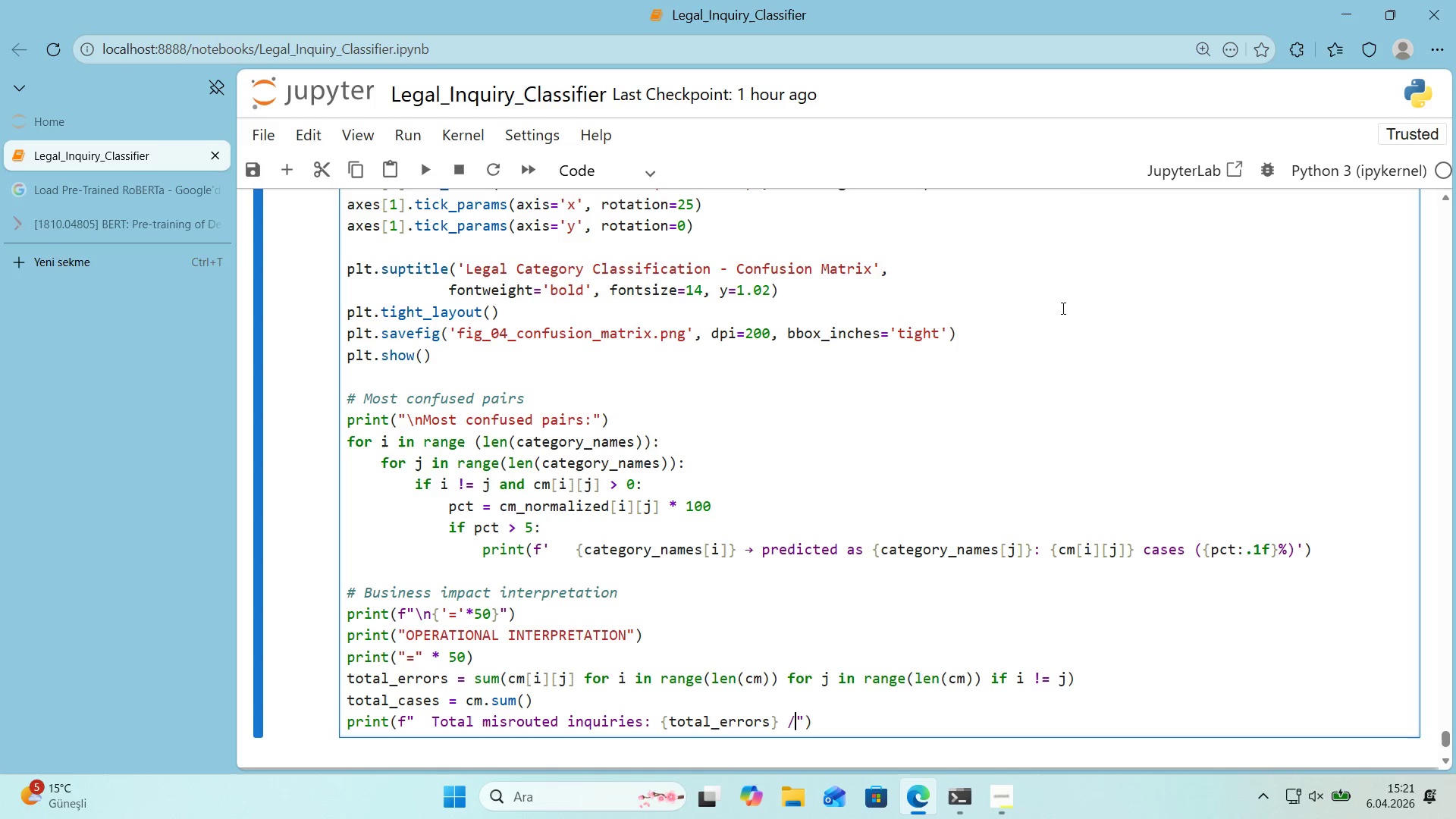 
key(Space)
 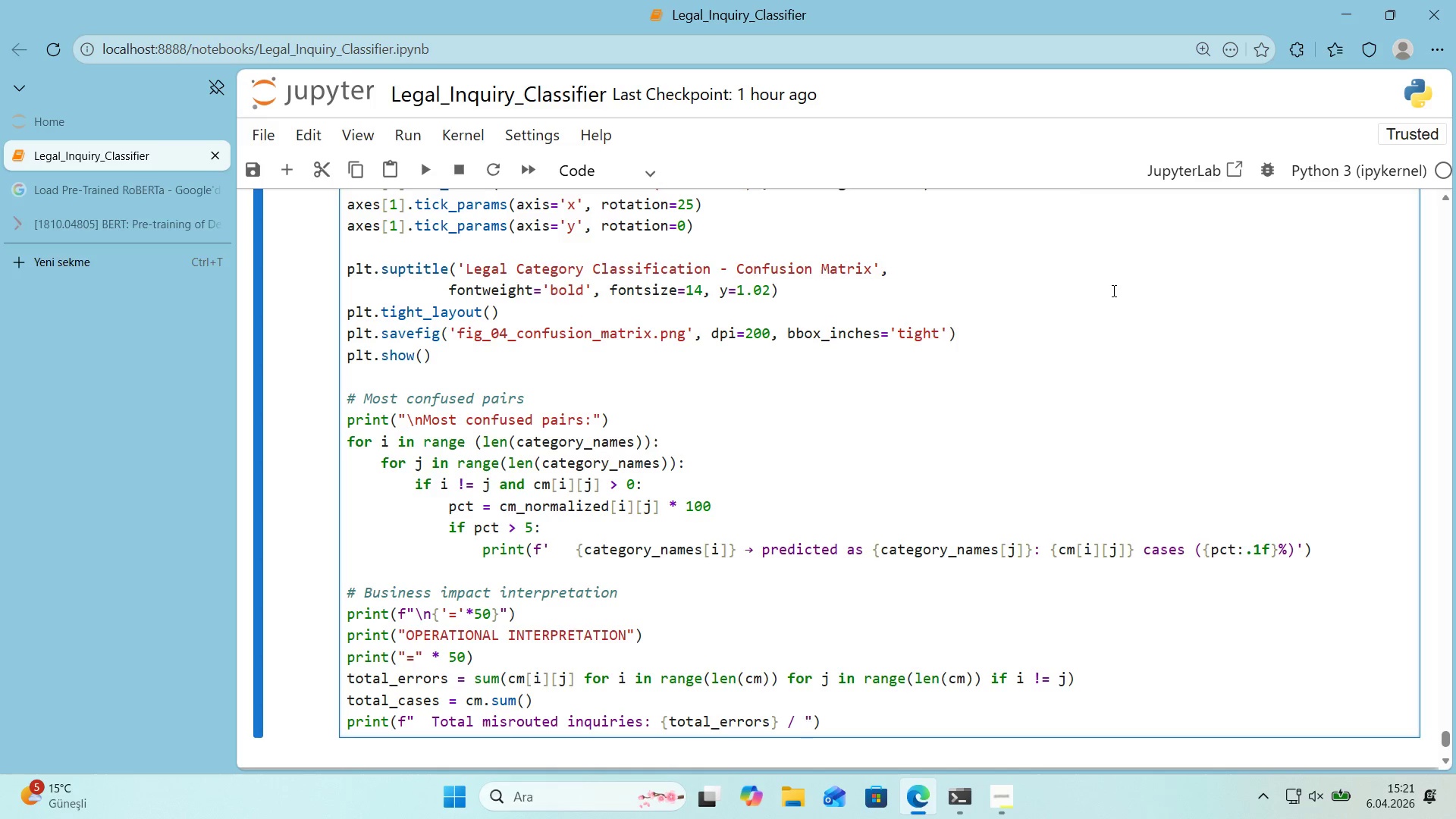 
scroll: coordinate [1112, 291], scroll_direction: down, amount: 1.0
 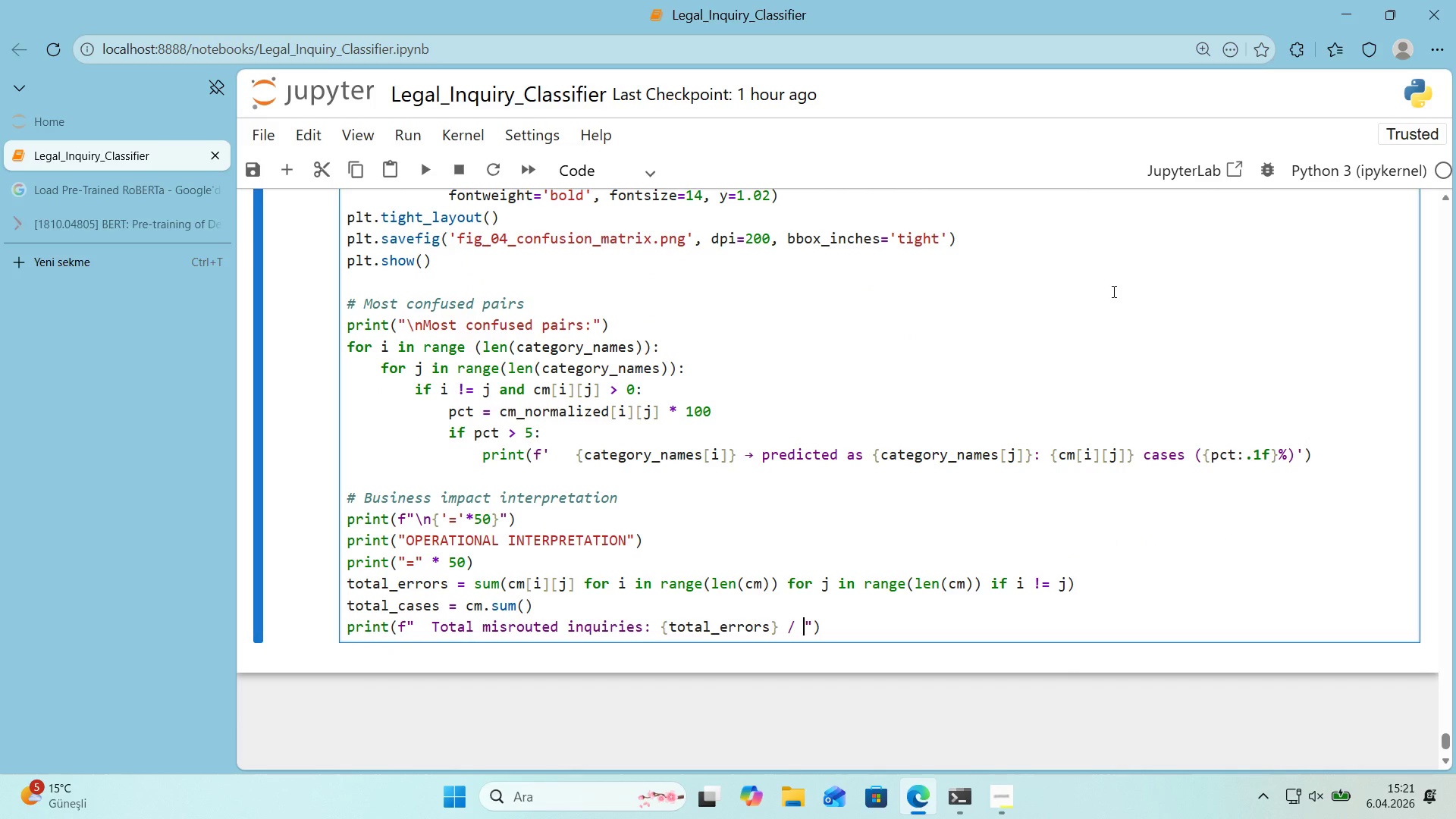 
key(Alt+Control+7)
 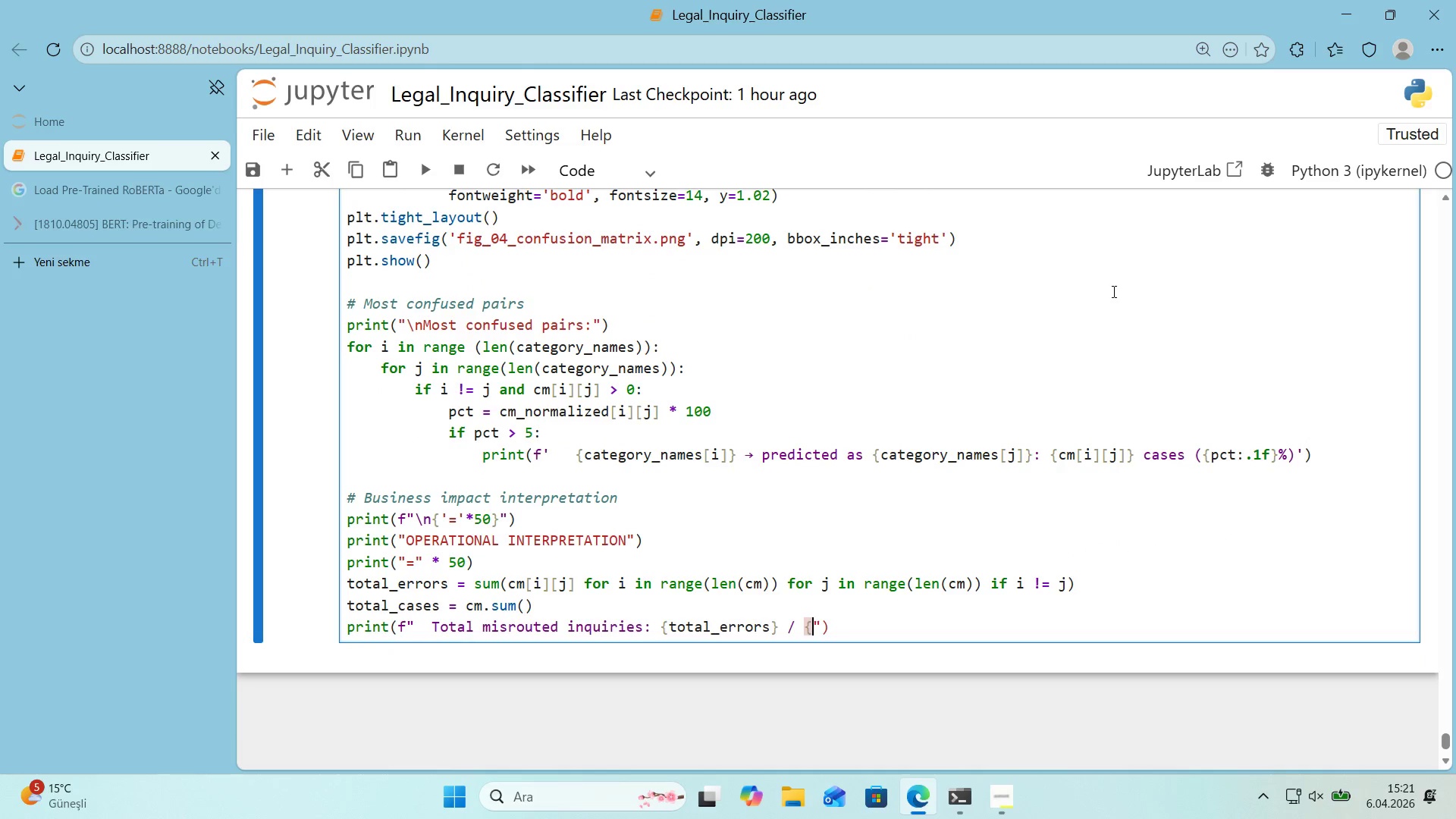 
key(Alt+Control+0)
 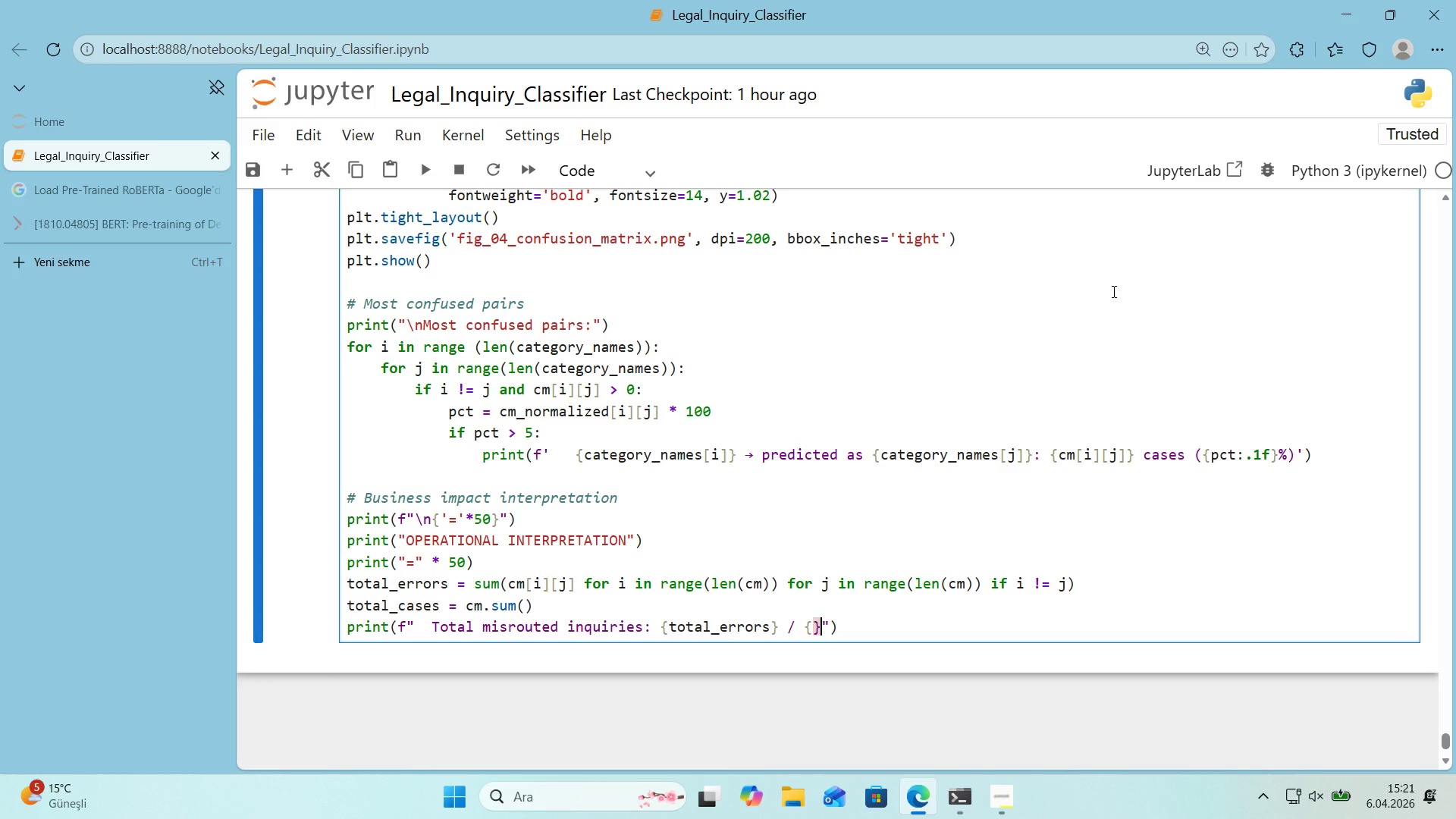 
key(ArrowLeft)
 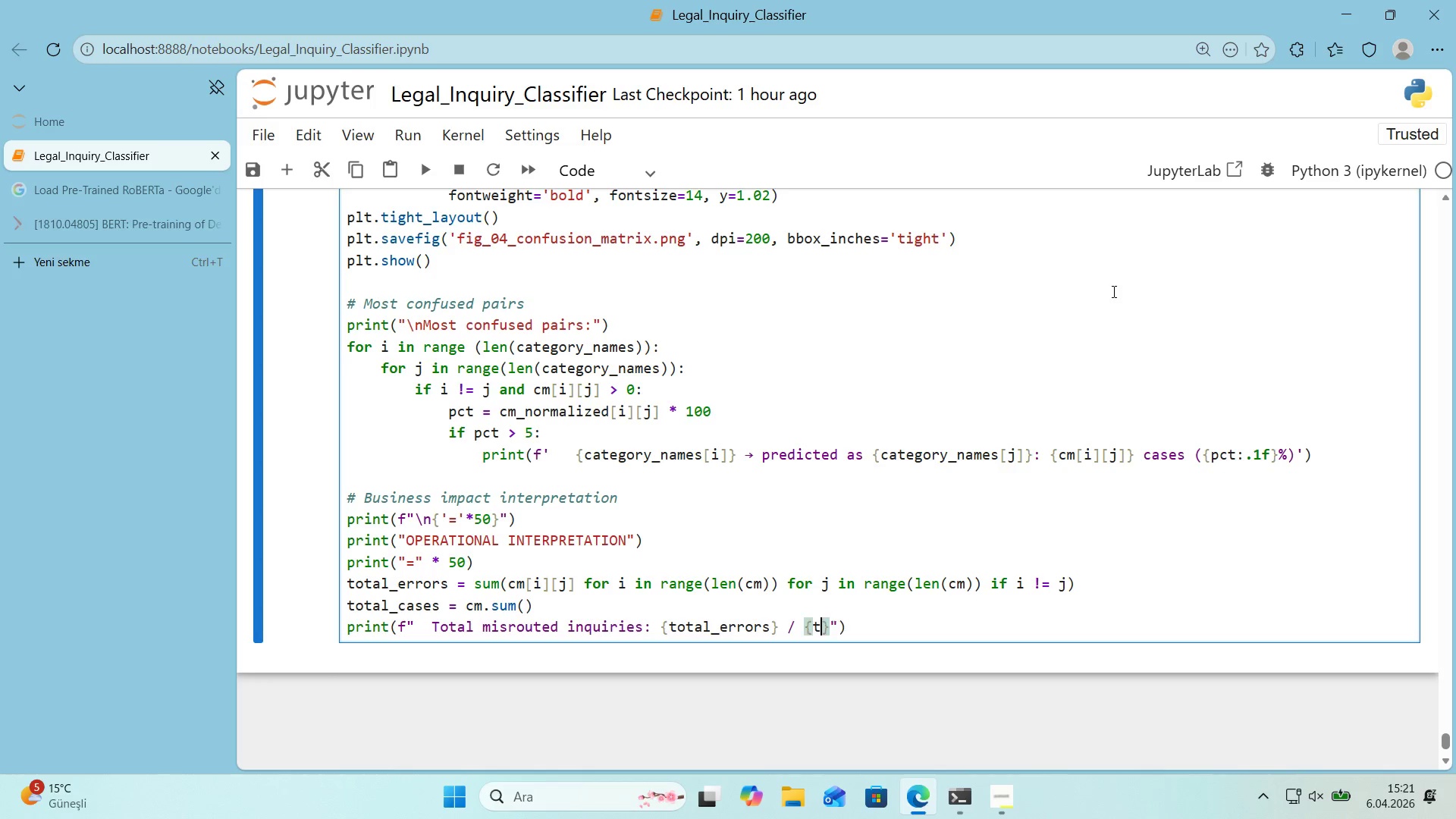 
type(total_casses)
 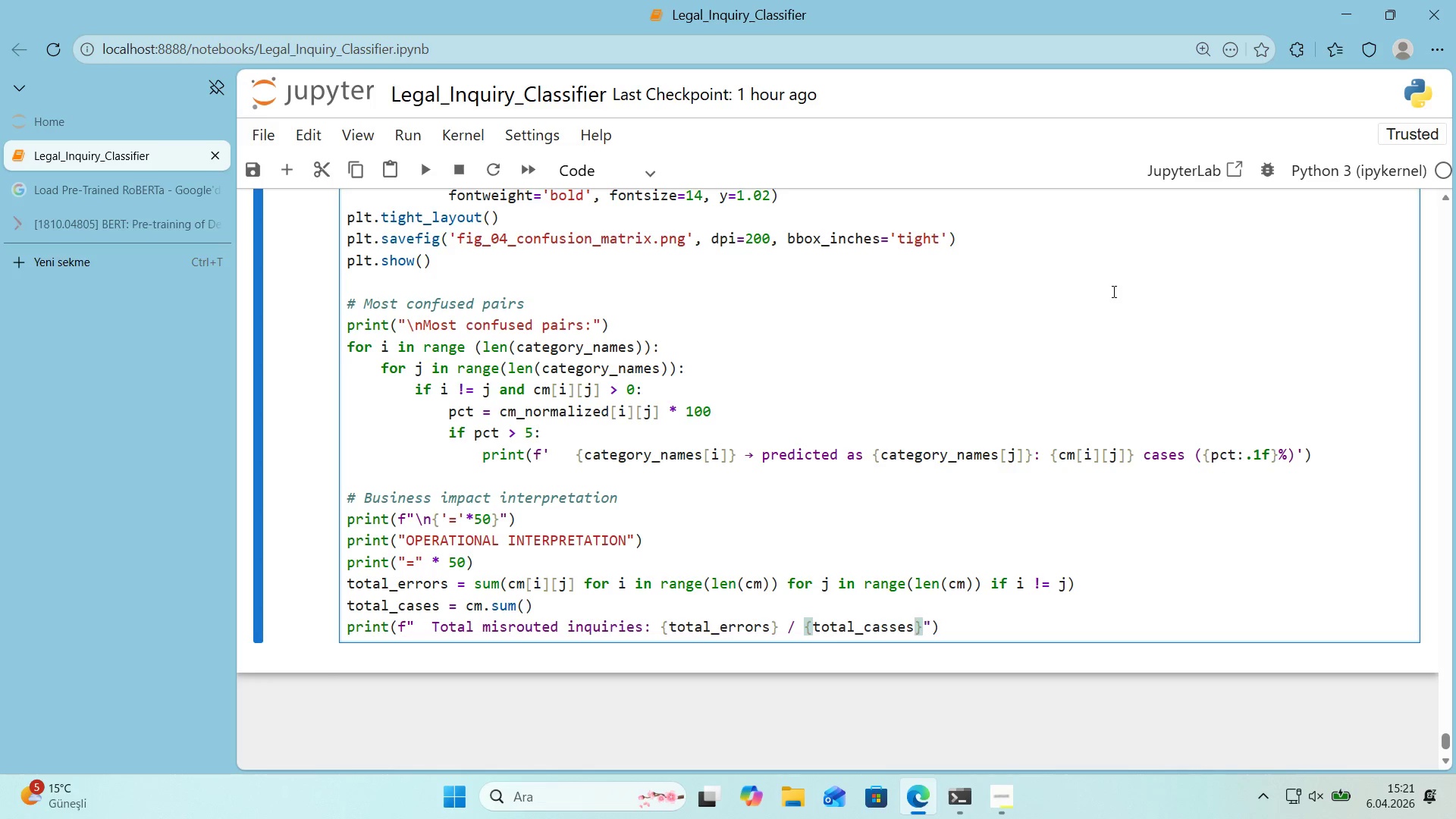 
key(ArrowLeft)
 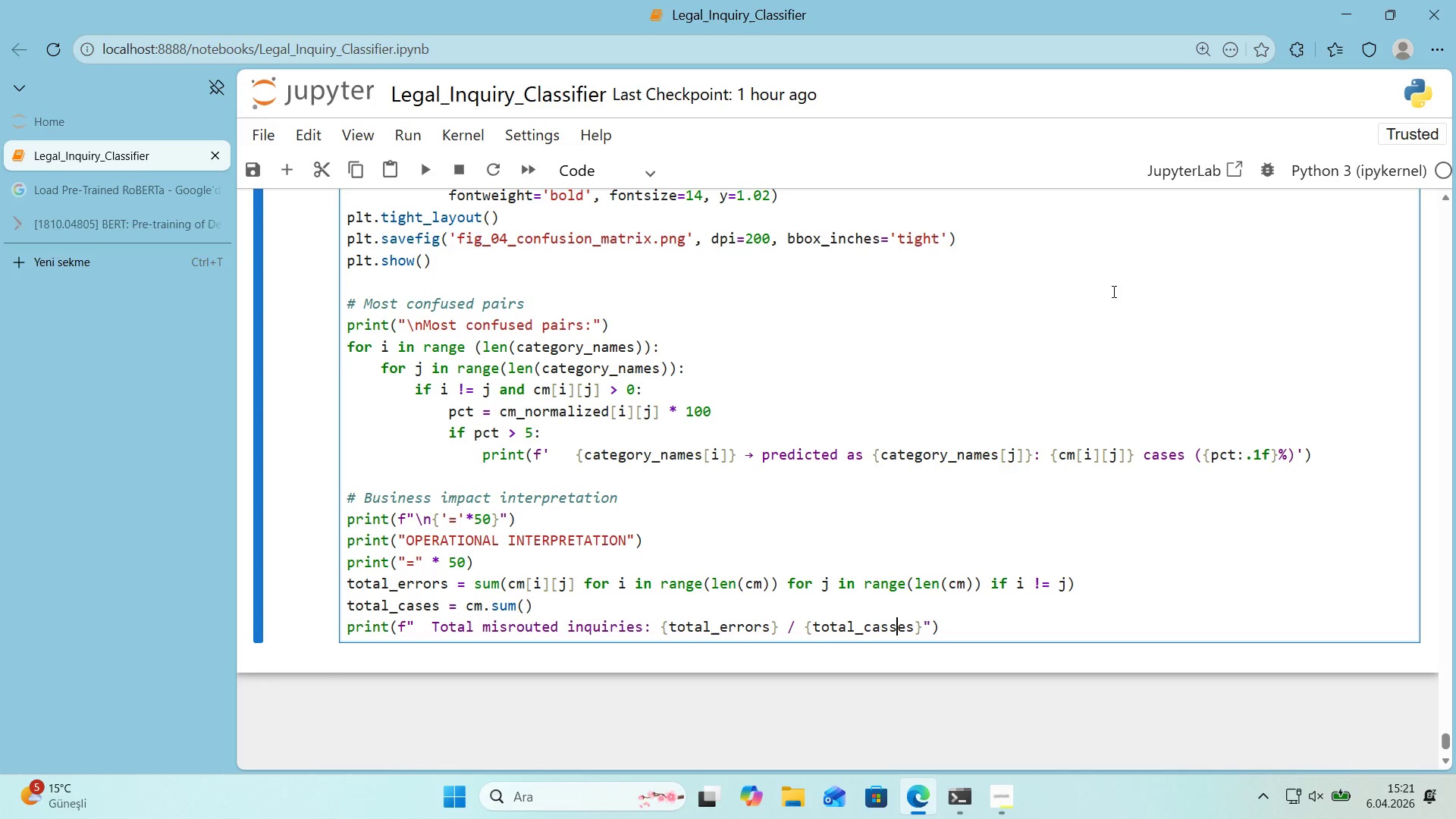 
key(ArrowLeft)
 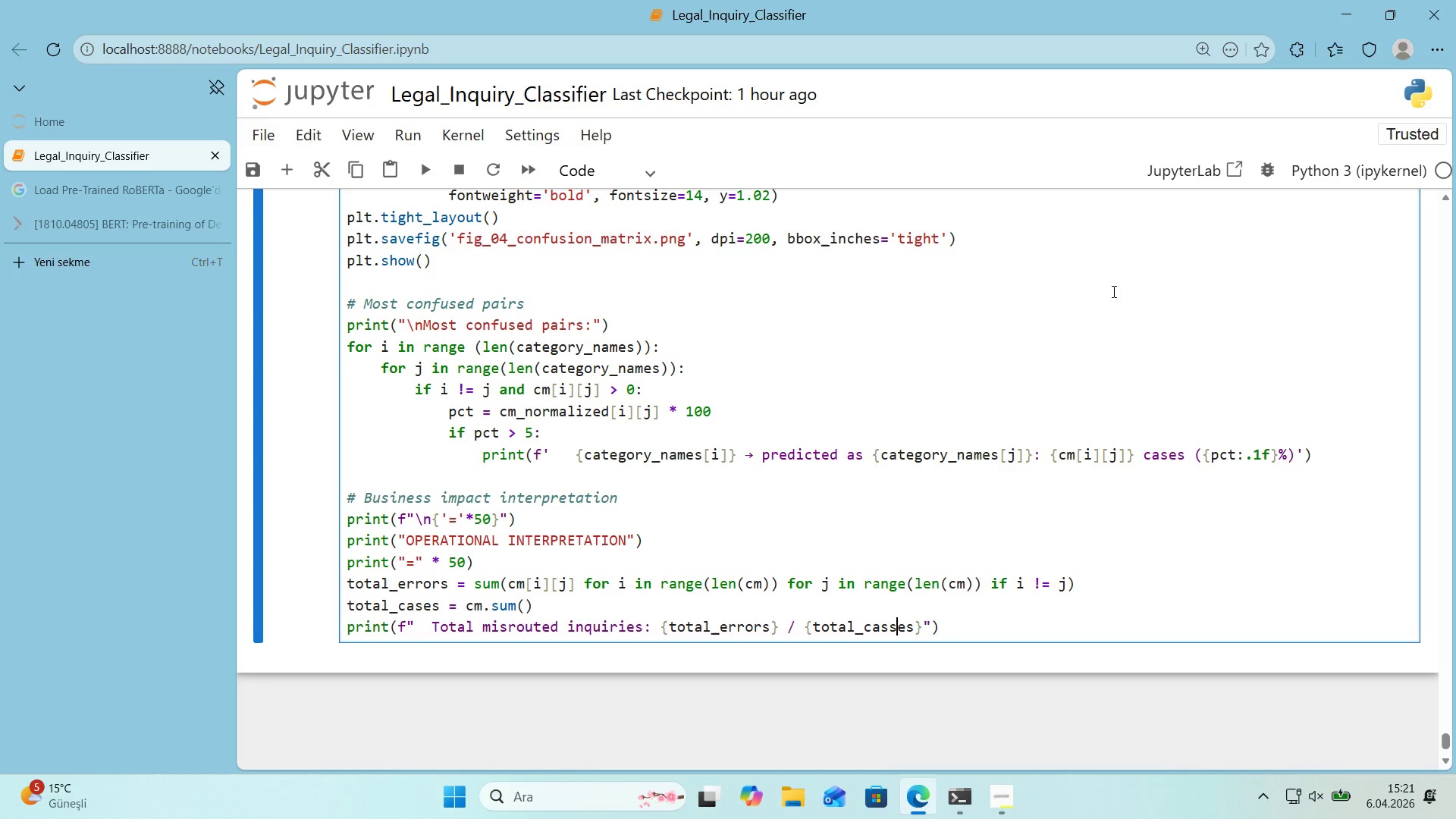 
key(ArrowLeft)
 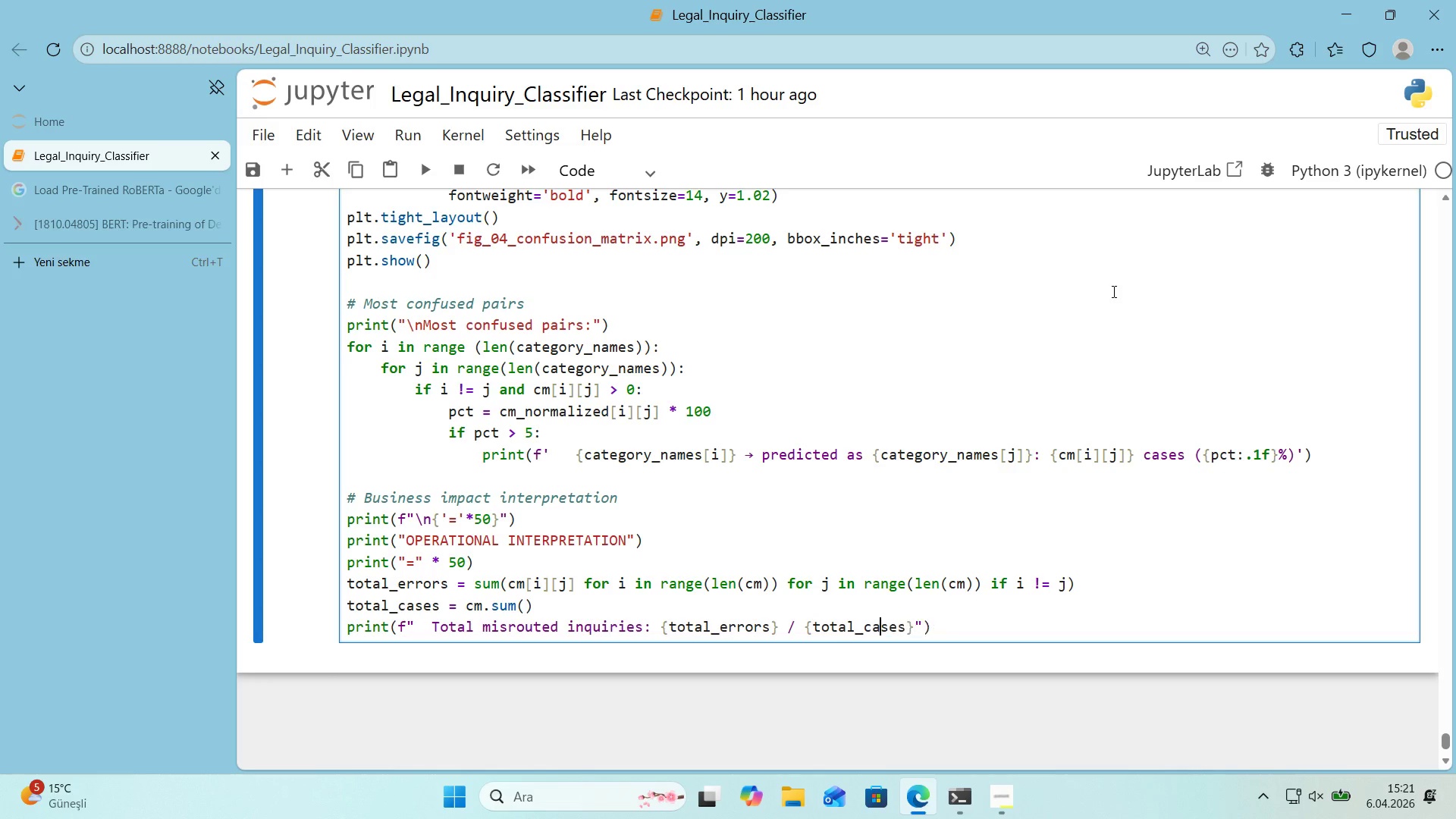 
key(Backspace)
 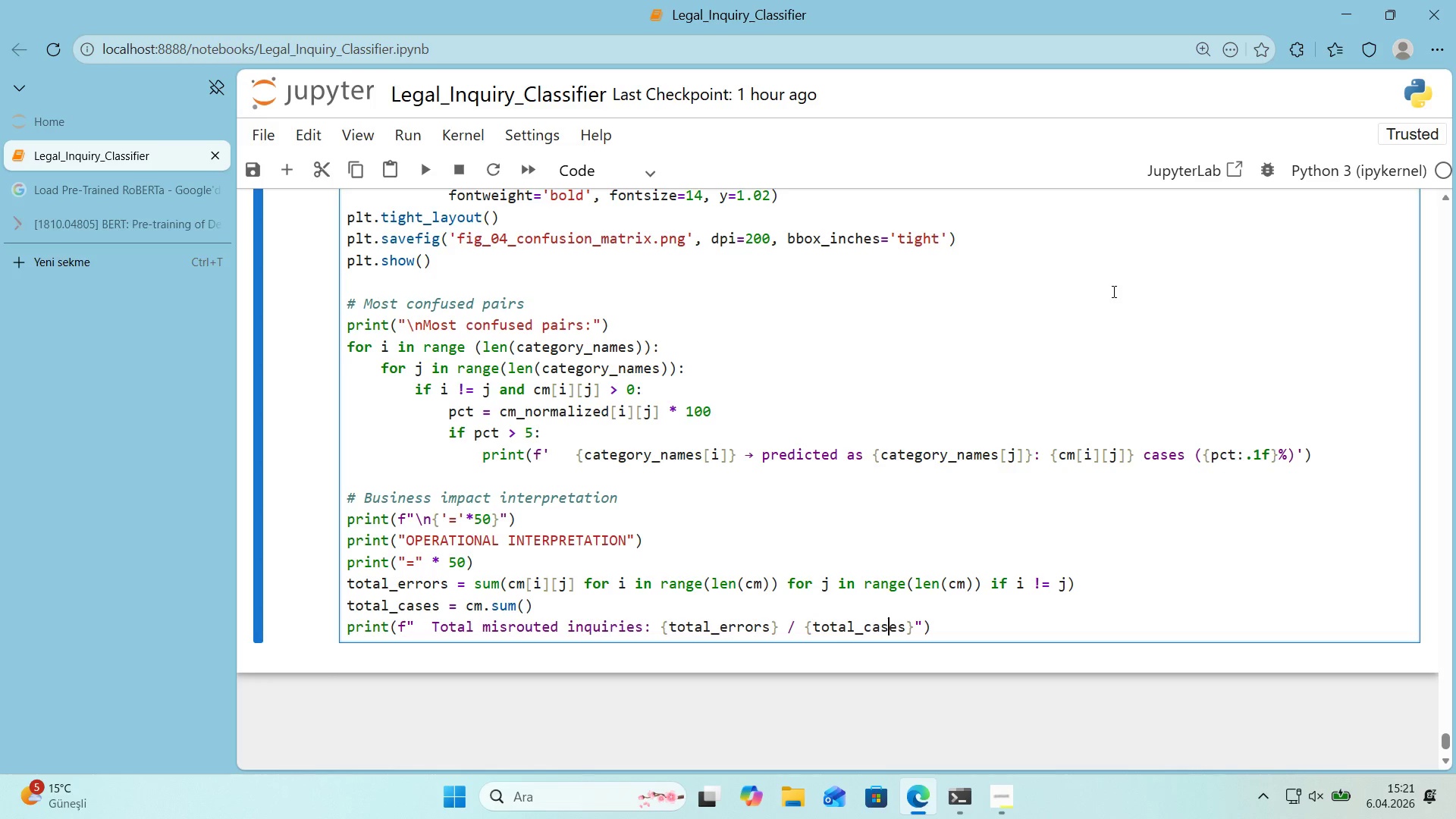 
key(ArrowRight)
 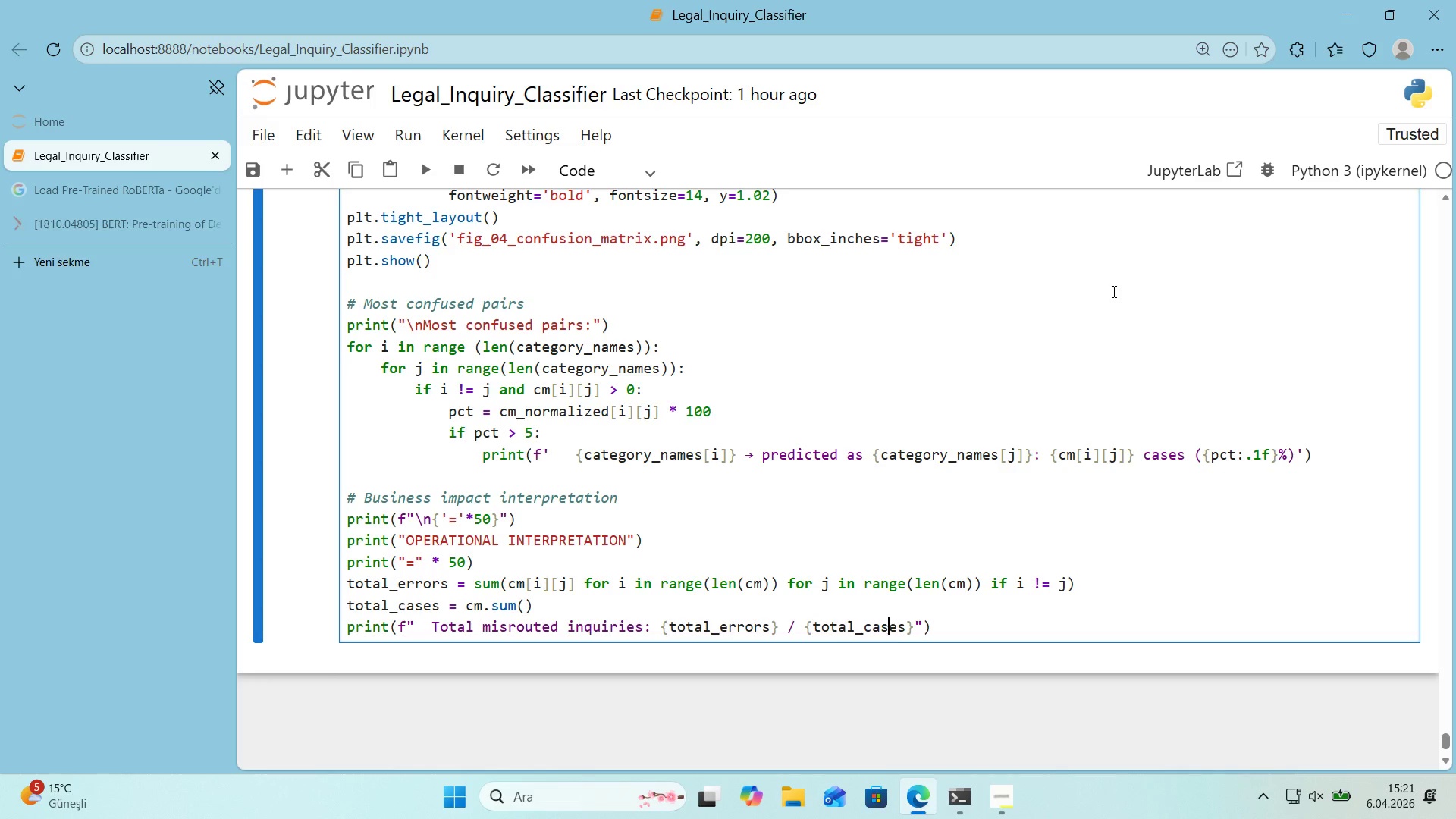 
key(ArrowRight)
 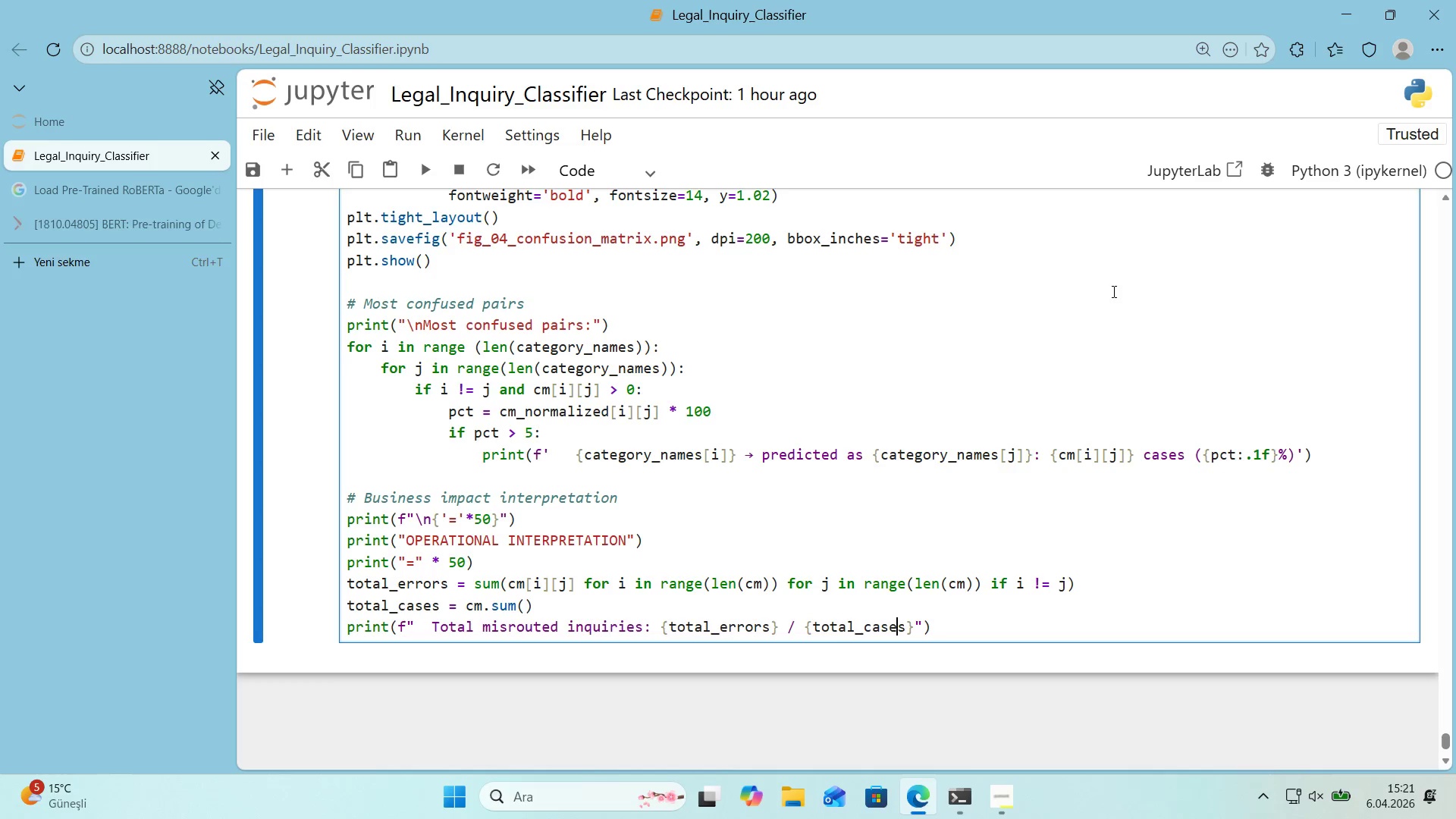 
key(ArrowRight)
 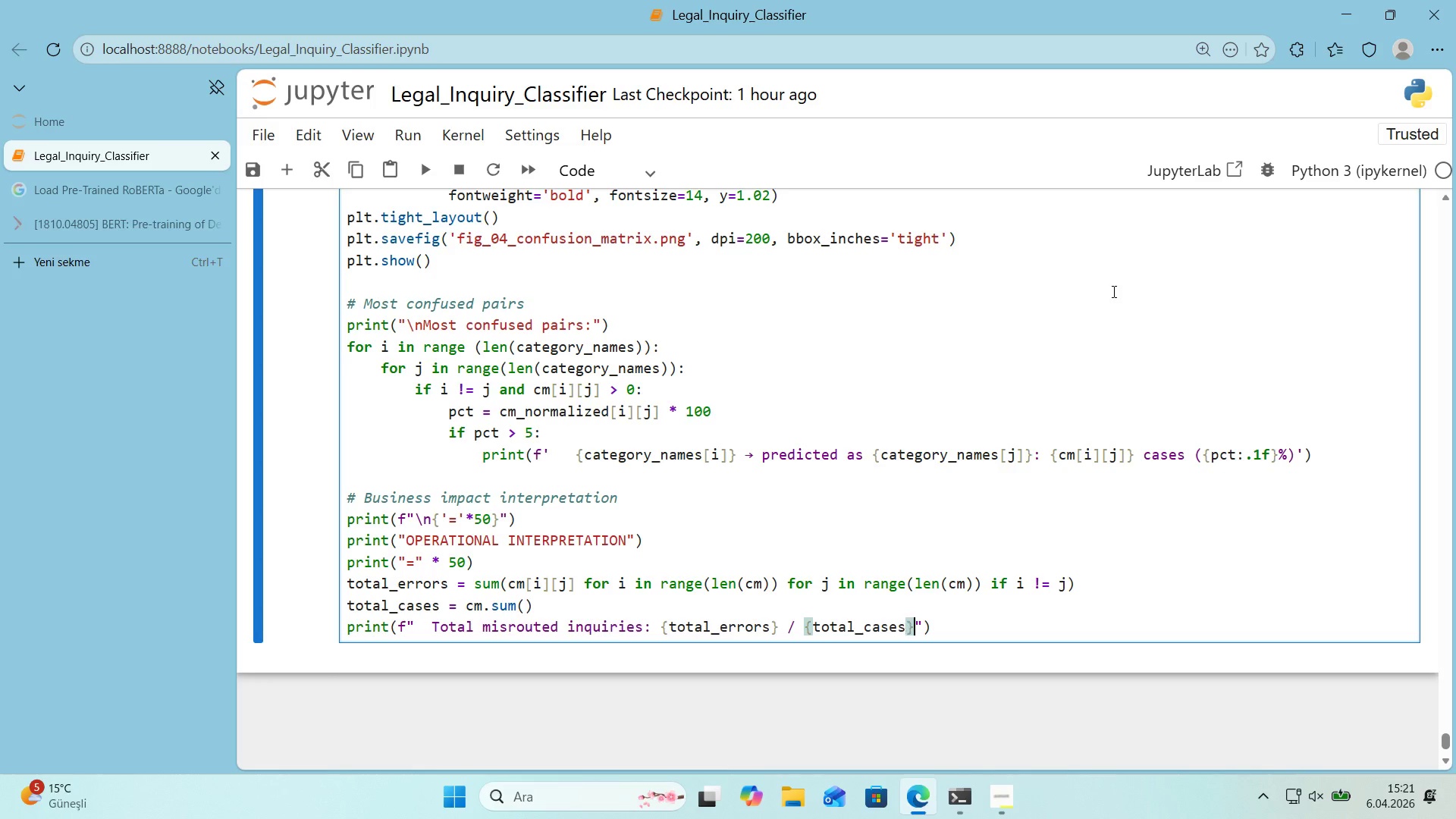 
key(ArrowRight)
 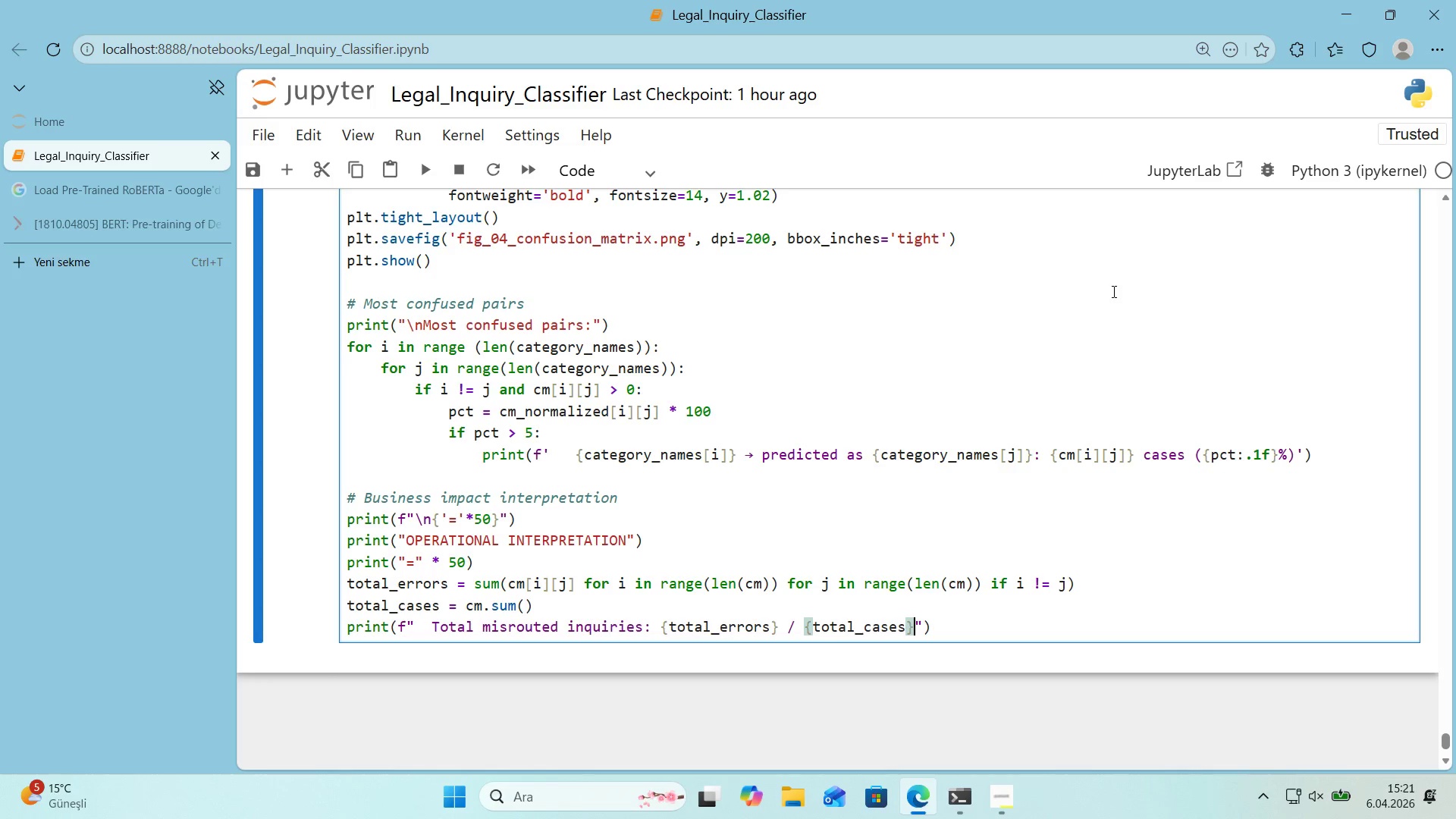 
type( *()
 